 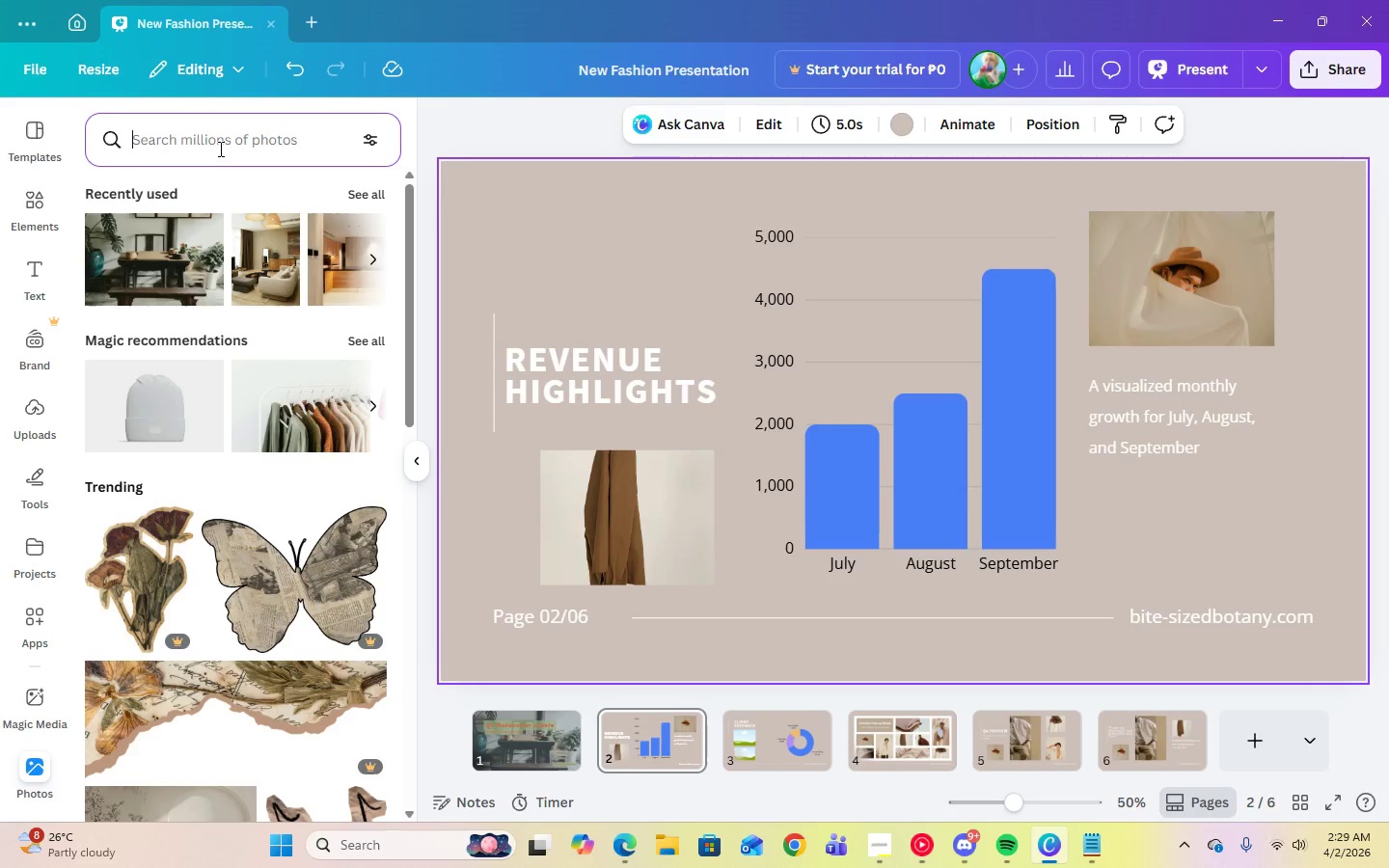 
type(microgreens)
 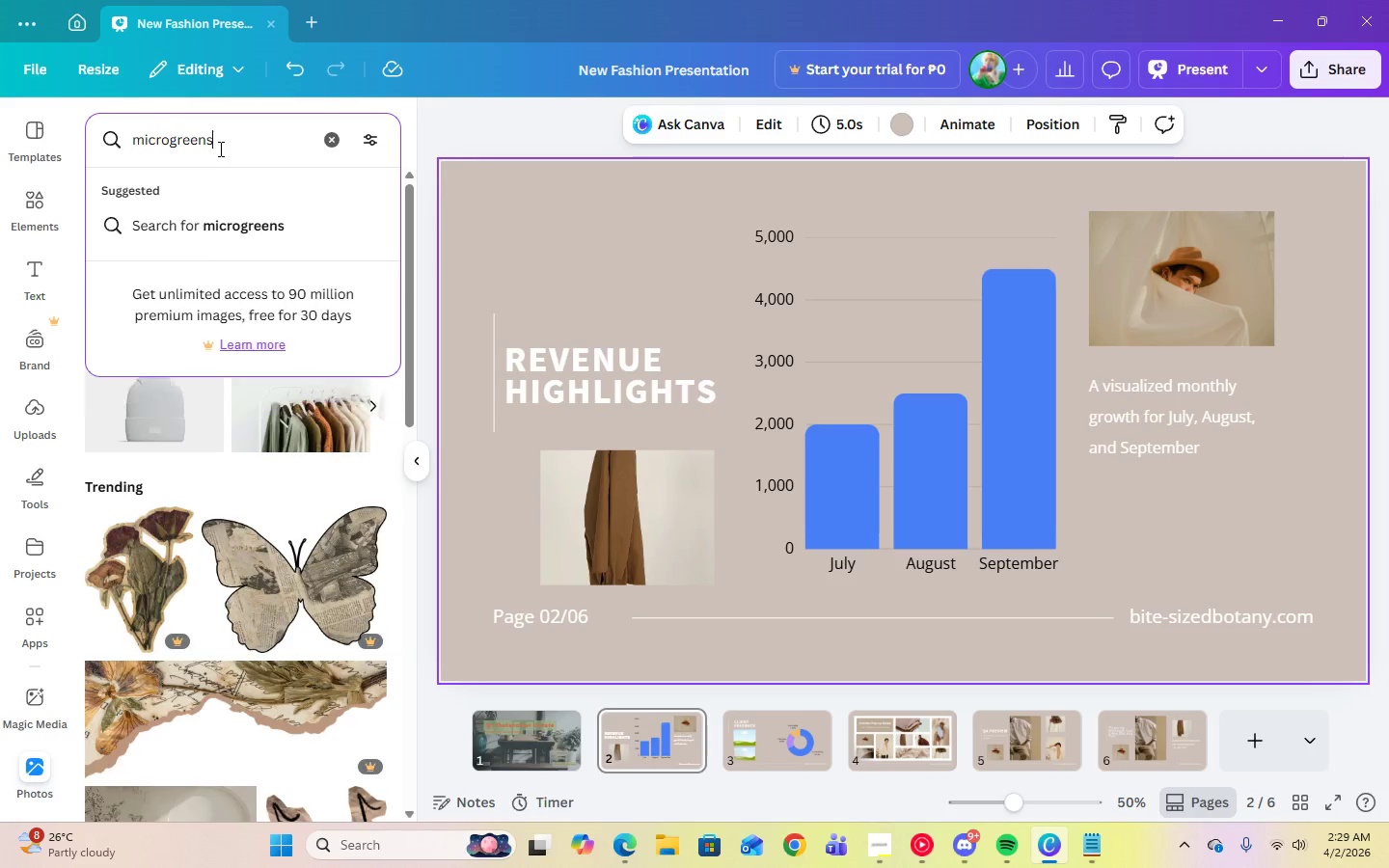 
key(Enter)
 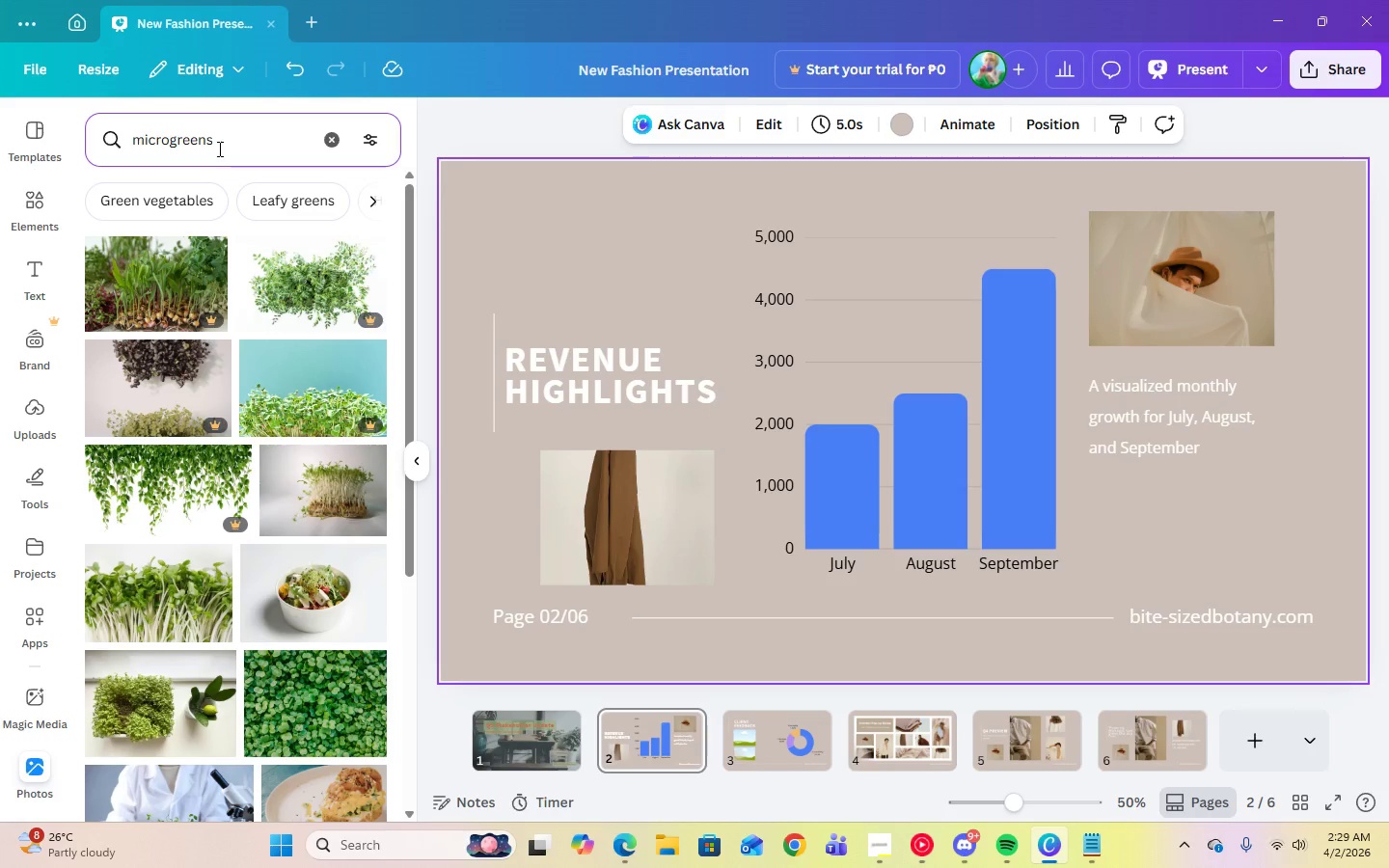 
scroll: coordinate [73, 727], scroll_direction: down, amount: 14.0
 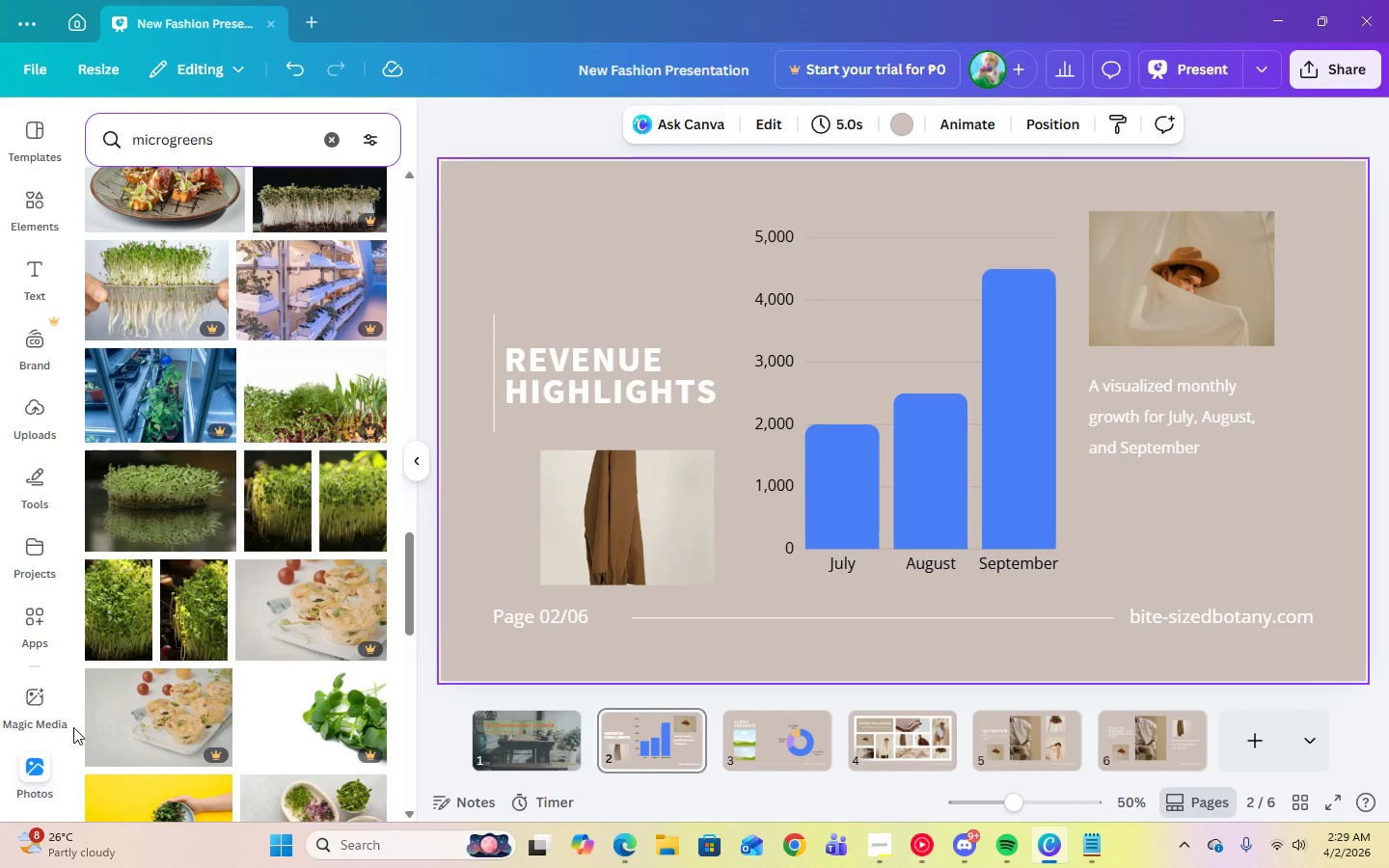 
scroll: coordinate [73, 727], scroll_direction: down, amount: 3.0
 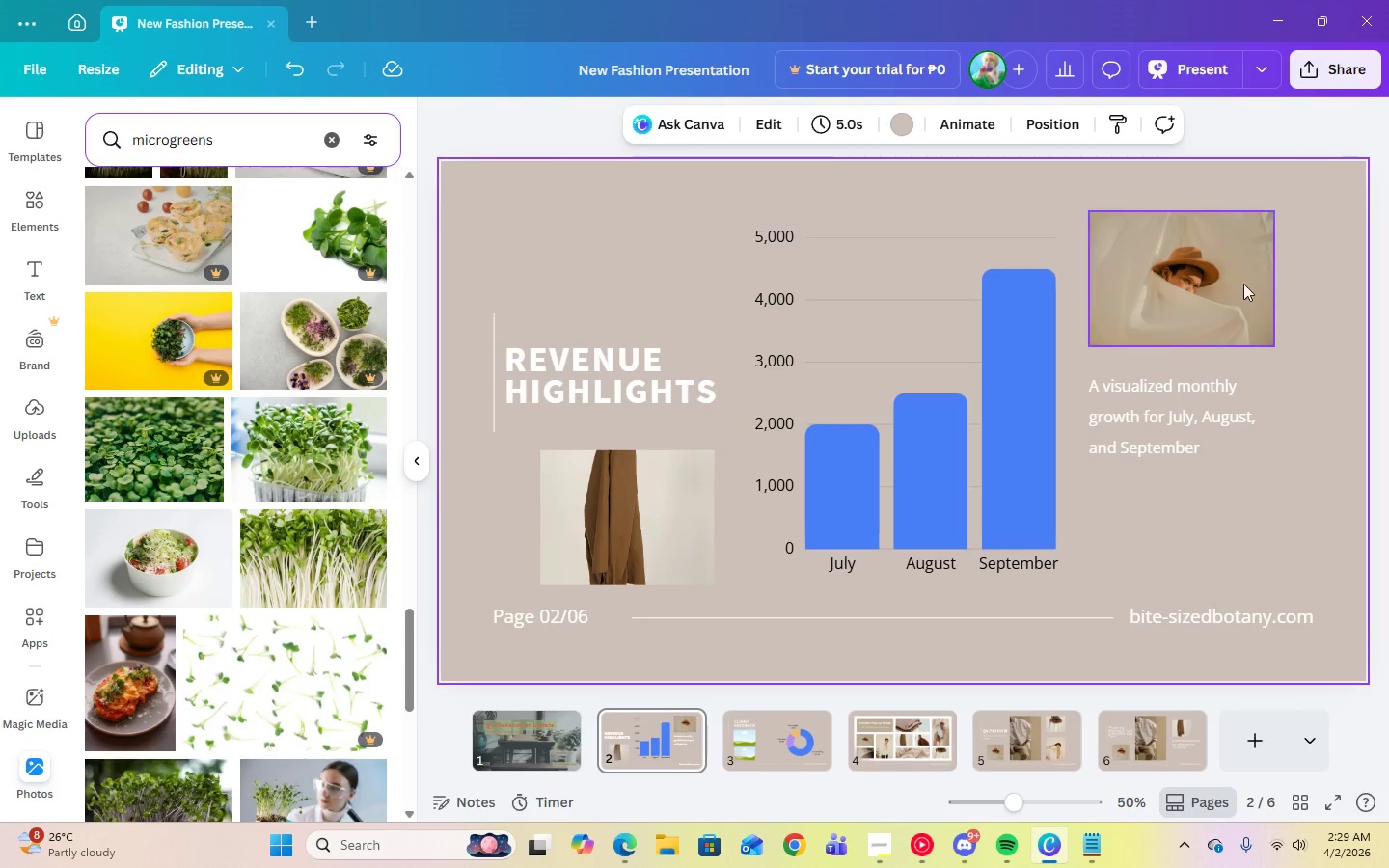 
left_click([1212, 299])
 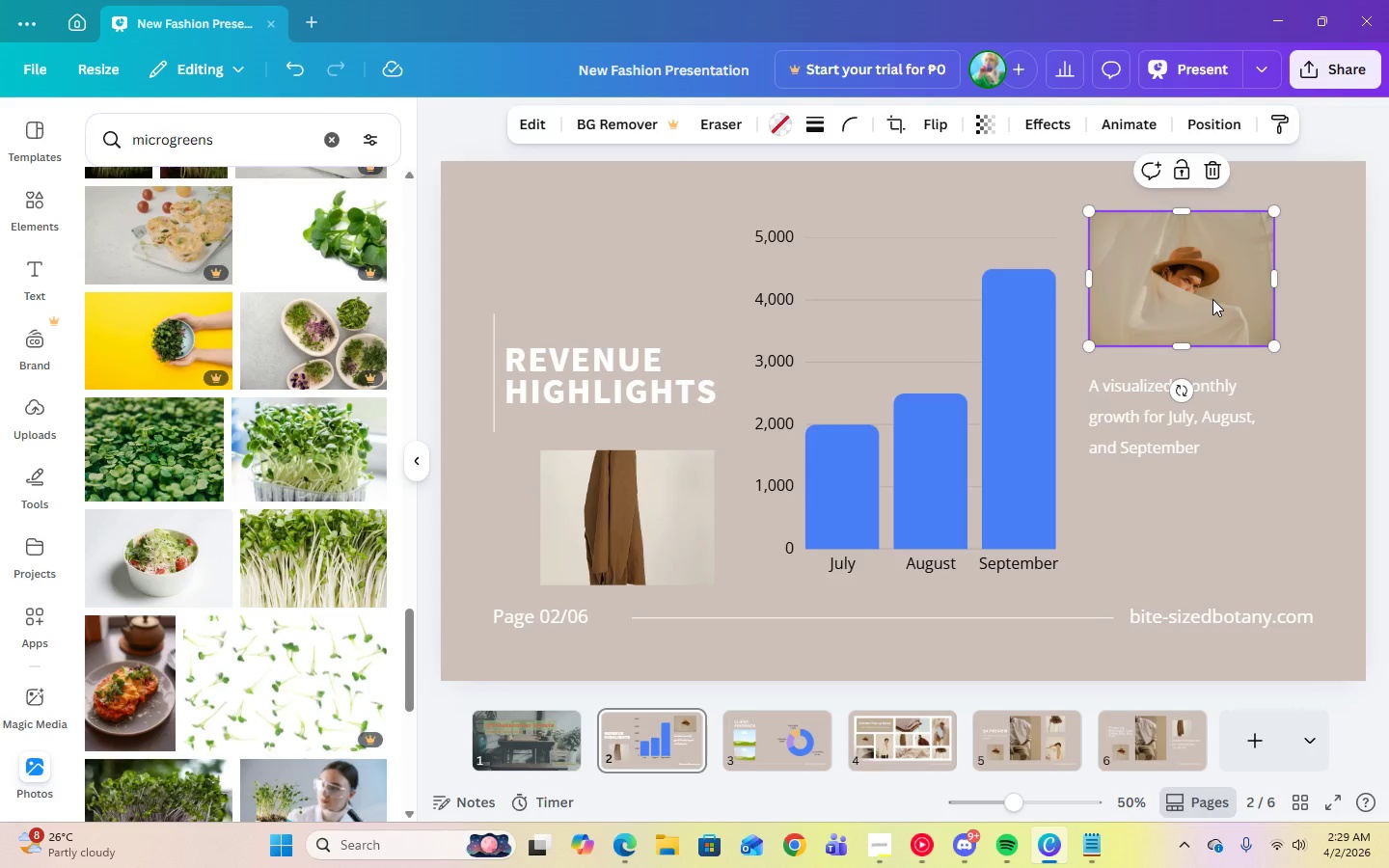 
key(Delete)
 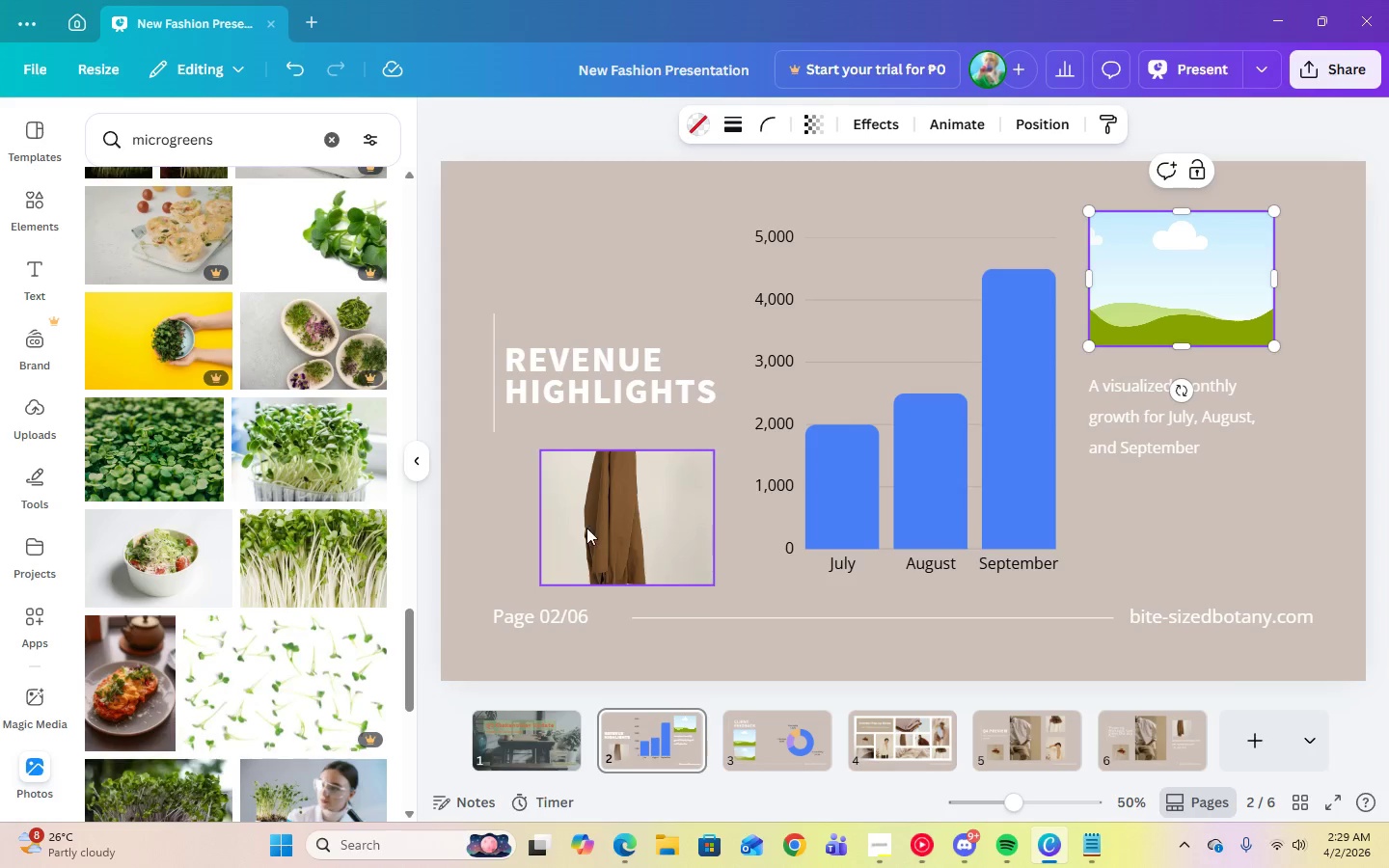 
left_click([577, 532])
 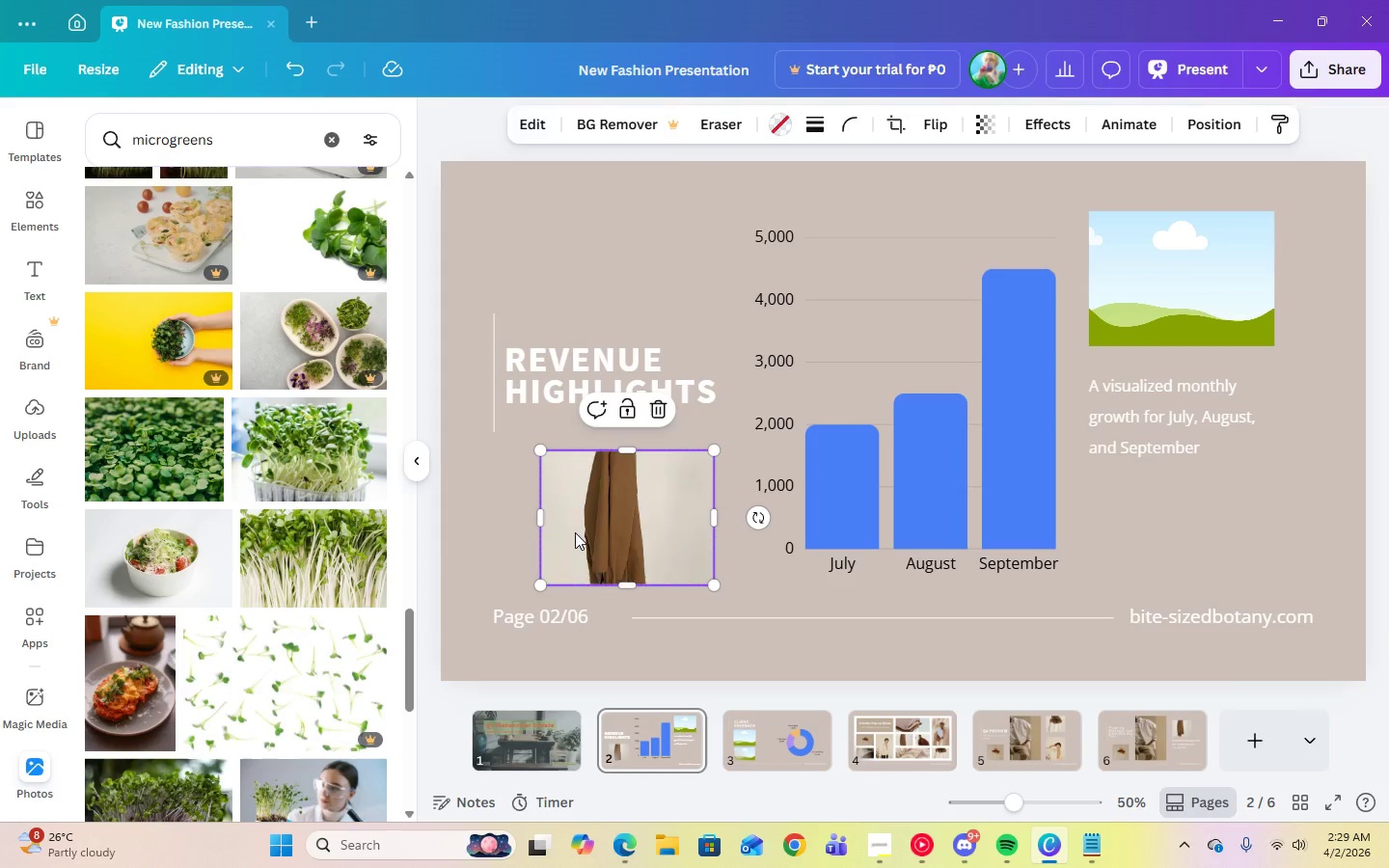 
key(Delete)
 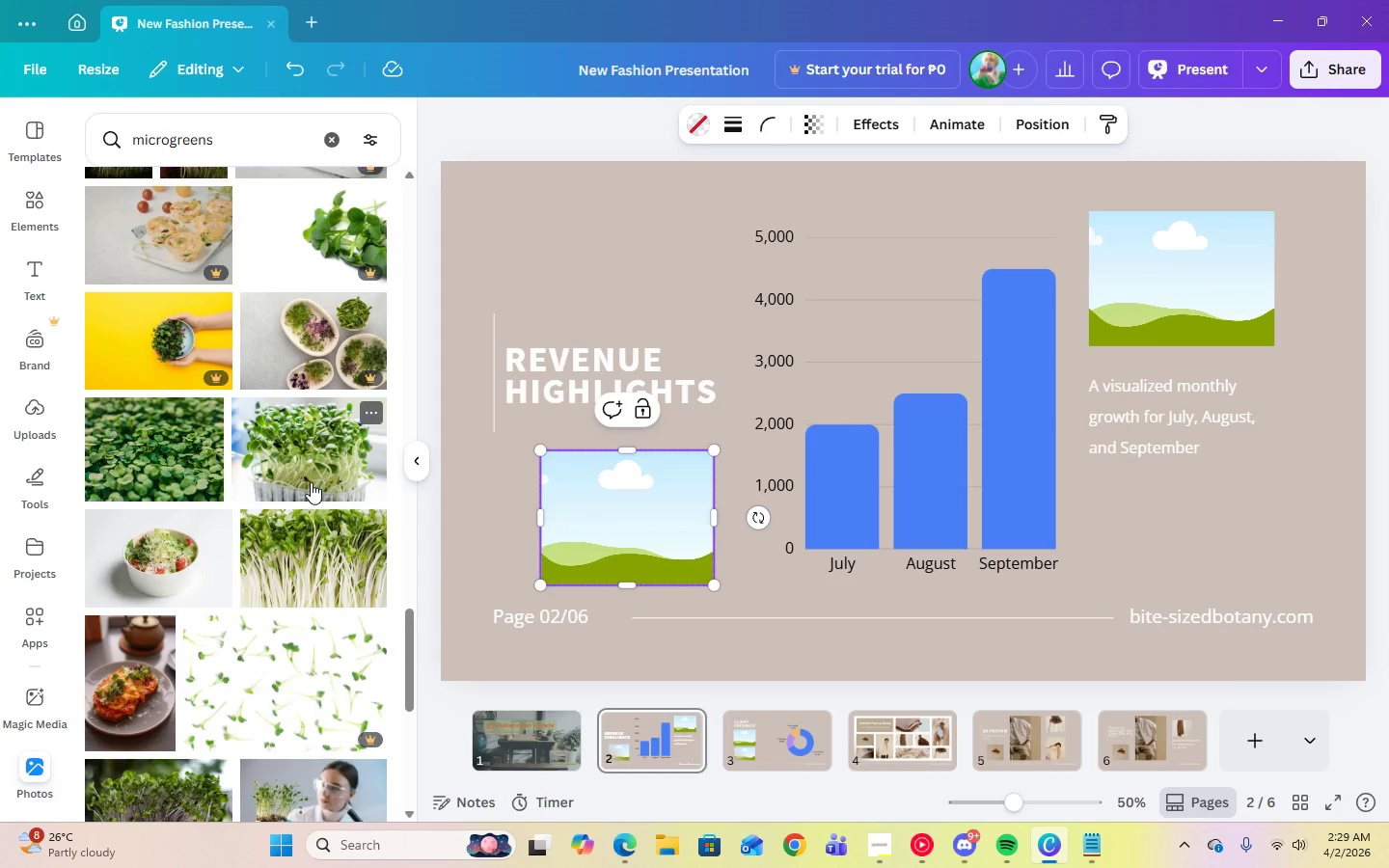 
left_click([311, 482])
 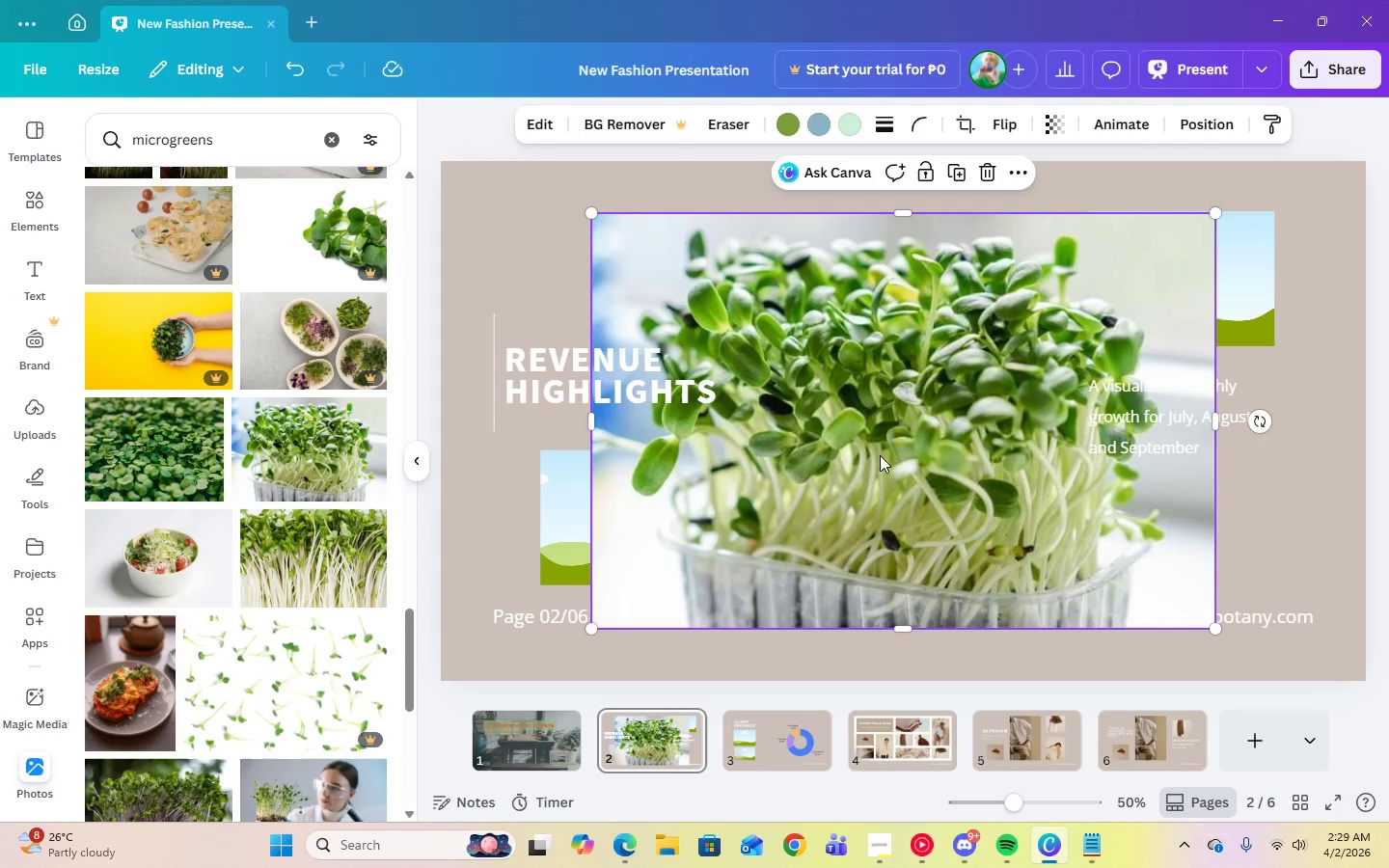 
left_click_drag(start_coordinate=[880, 455], to_coordinate=[1144, 308])
 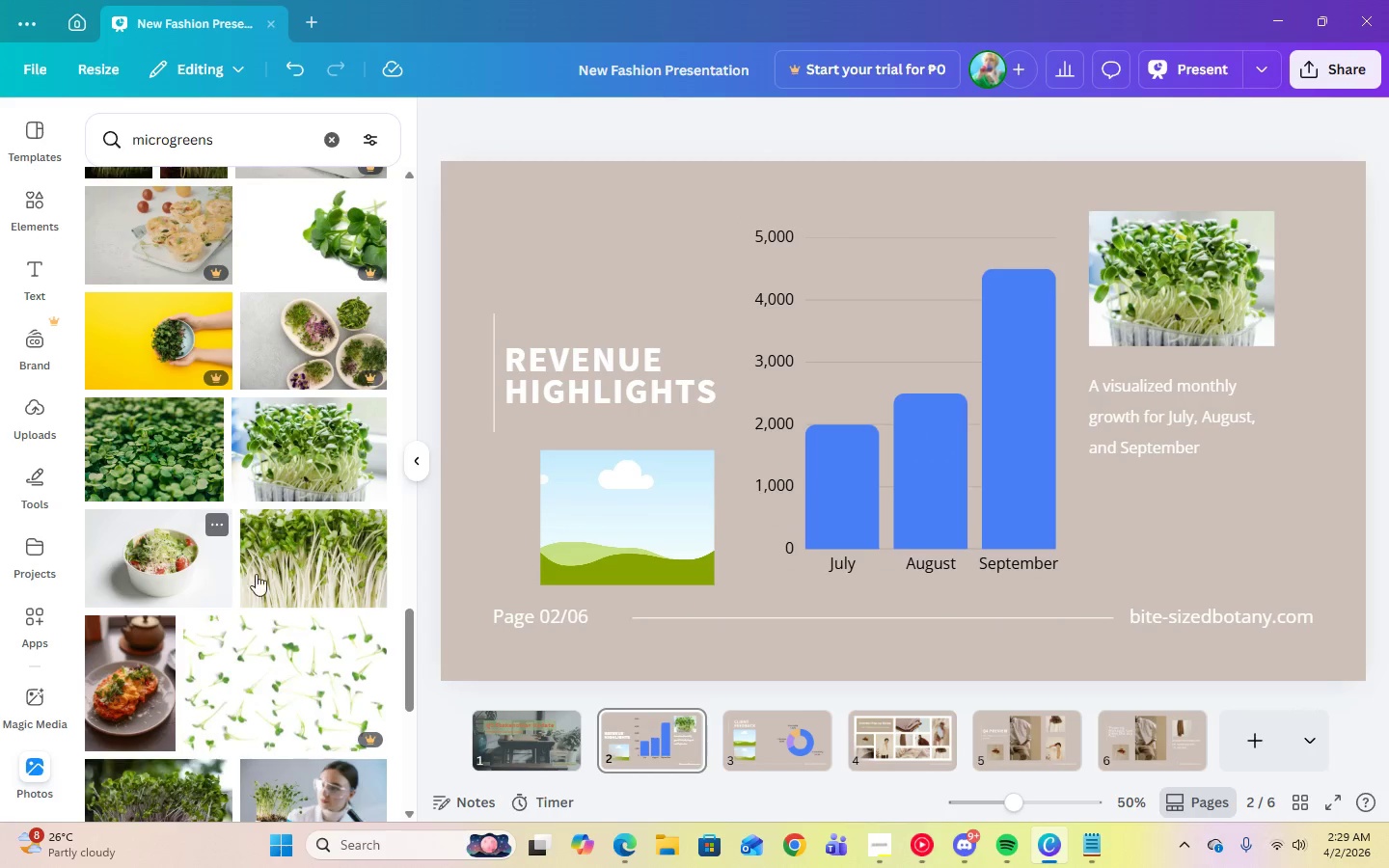 
left_click([290, 575])
 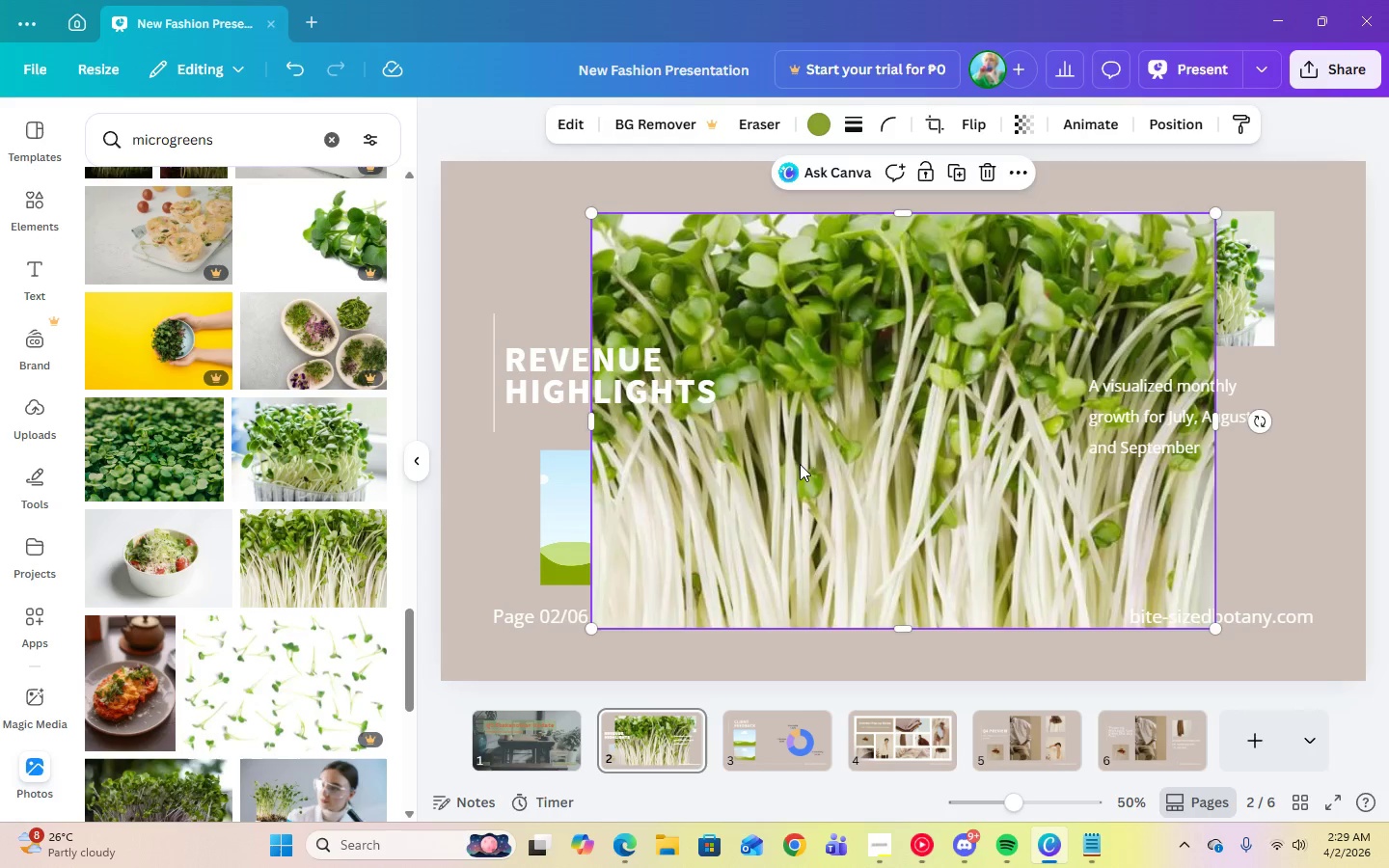 
left_click_drag(start_coordinate=[800, 464], to_coordinate=[654, 495])
 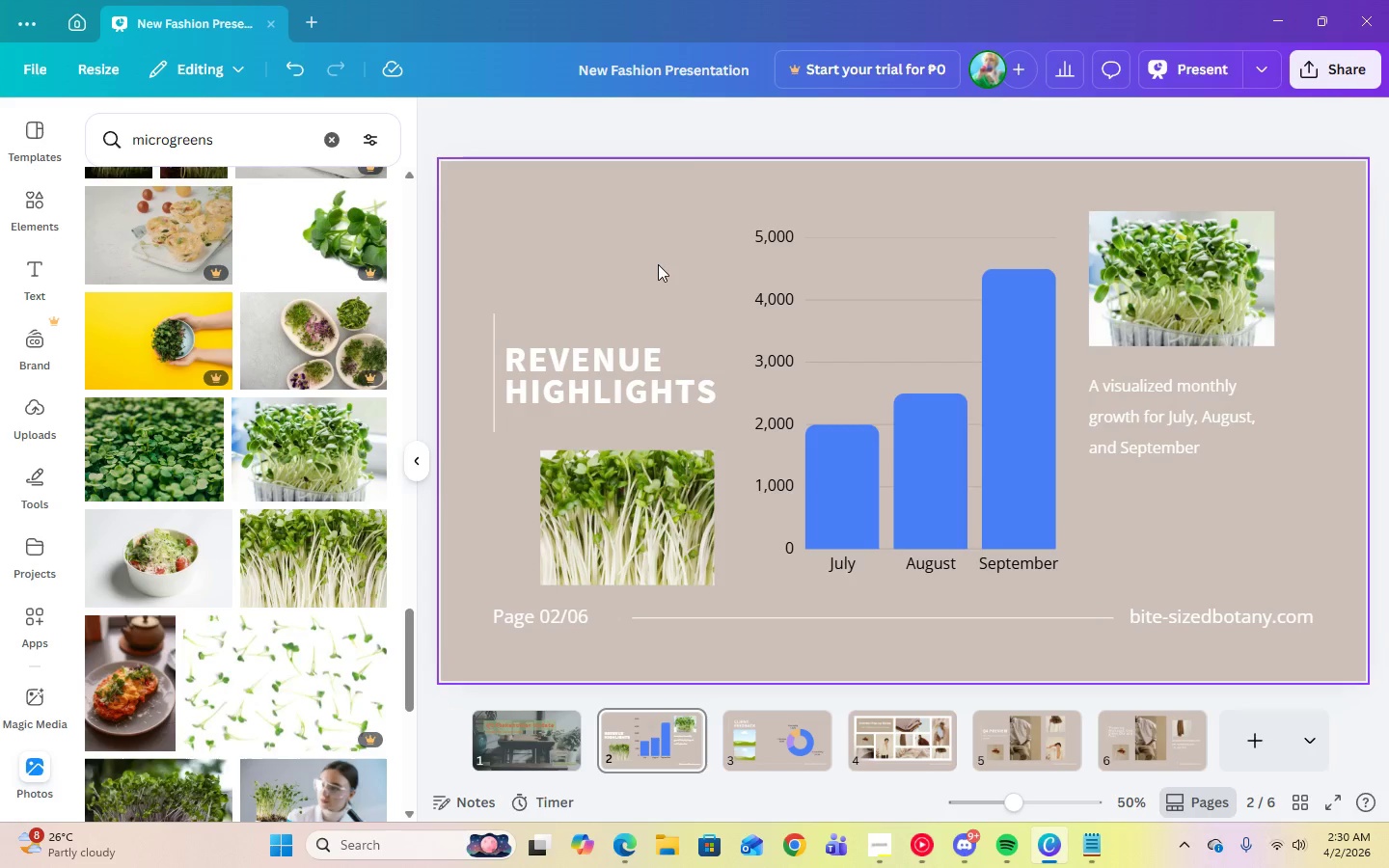 
left_click([658, 261])
 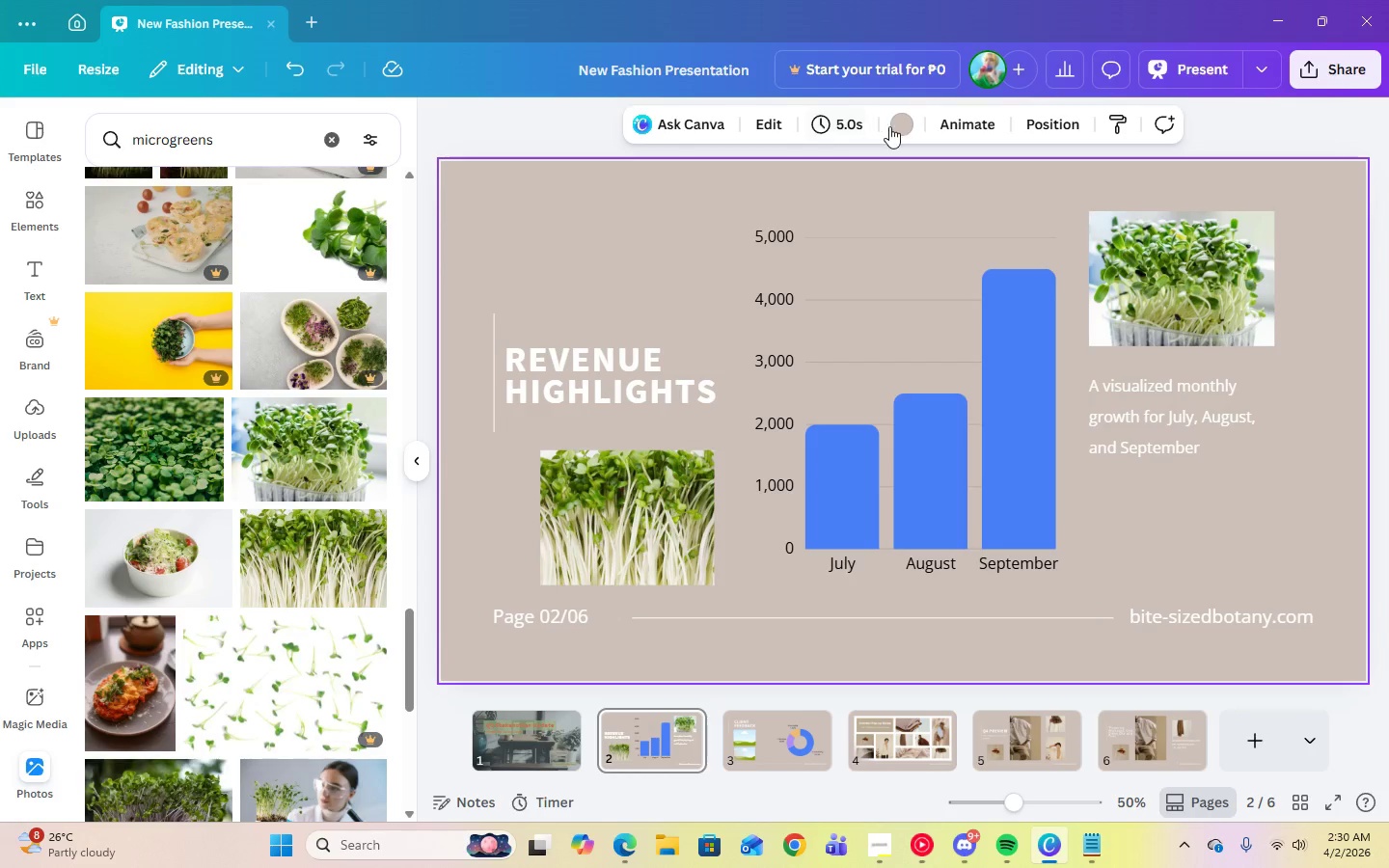 
left_click([890, 126])
 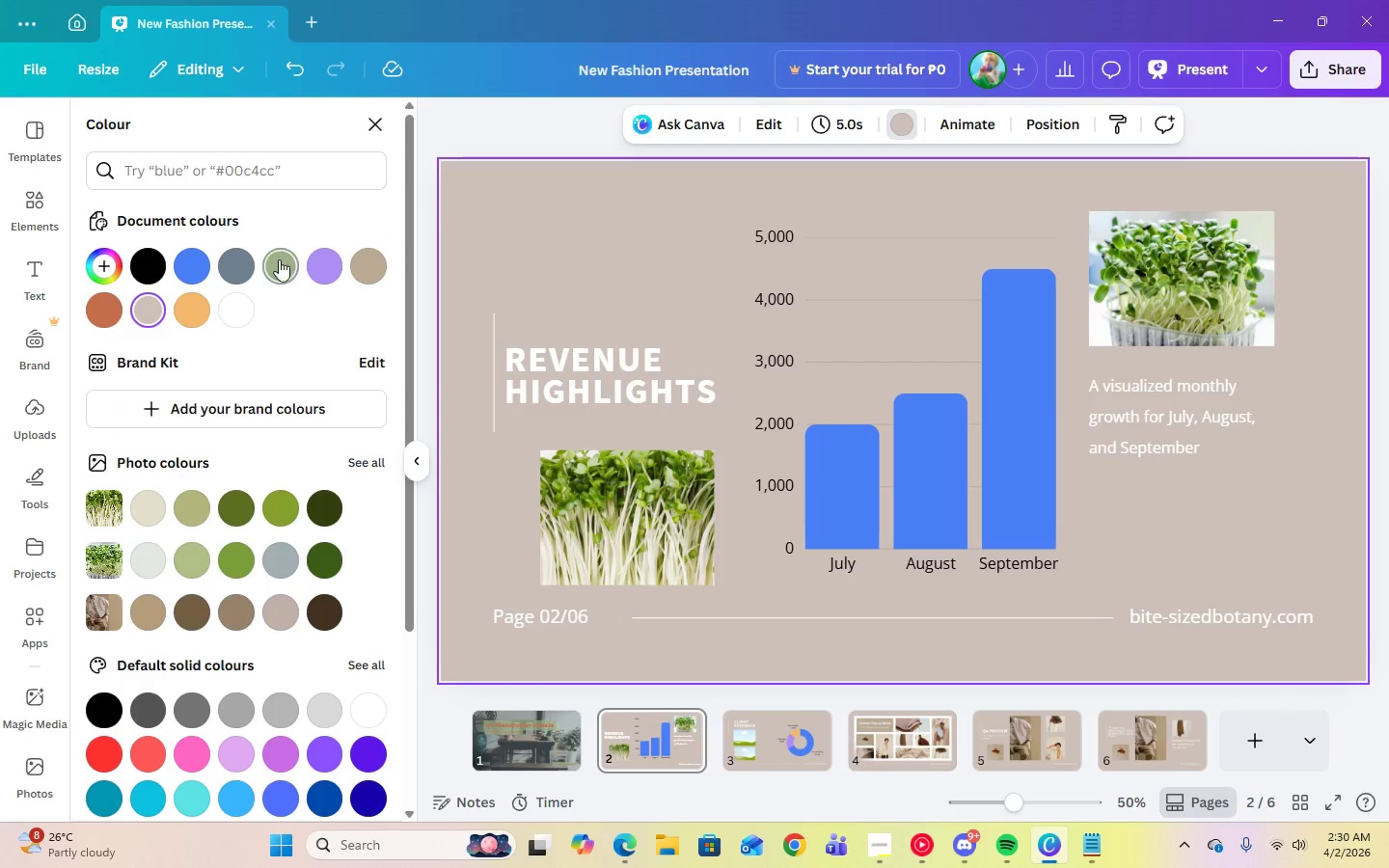 
left_click([272, 270])
 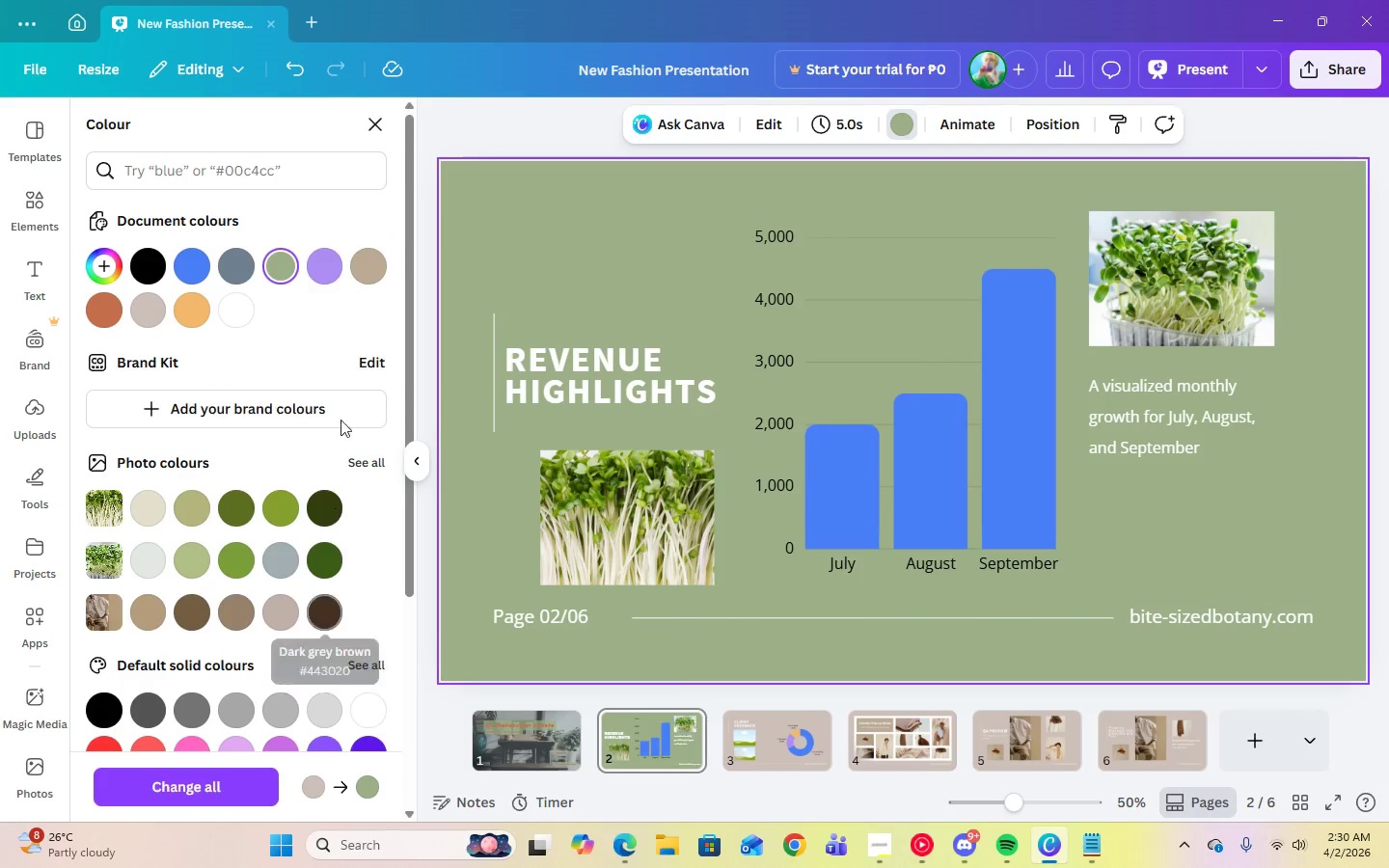 
left_click([103, 314])
 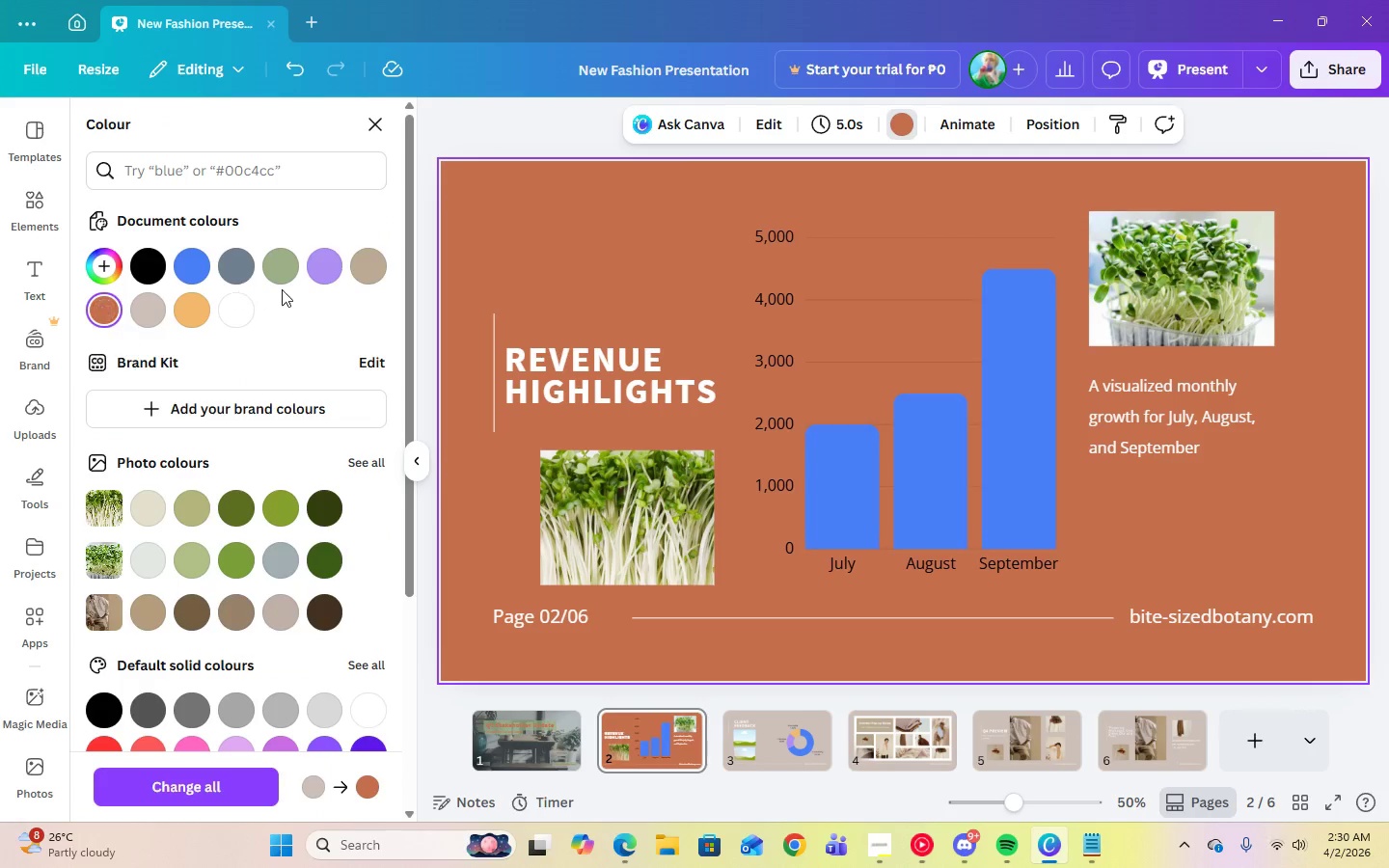 
left_click([241, 267])
 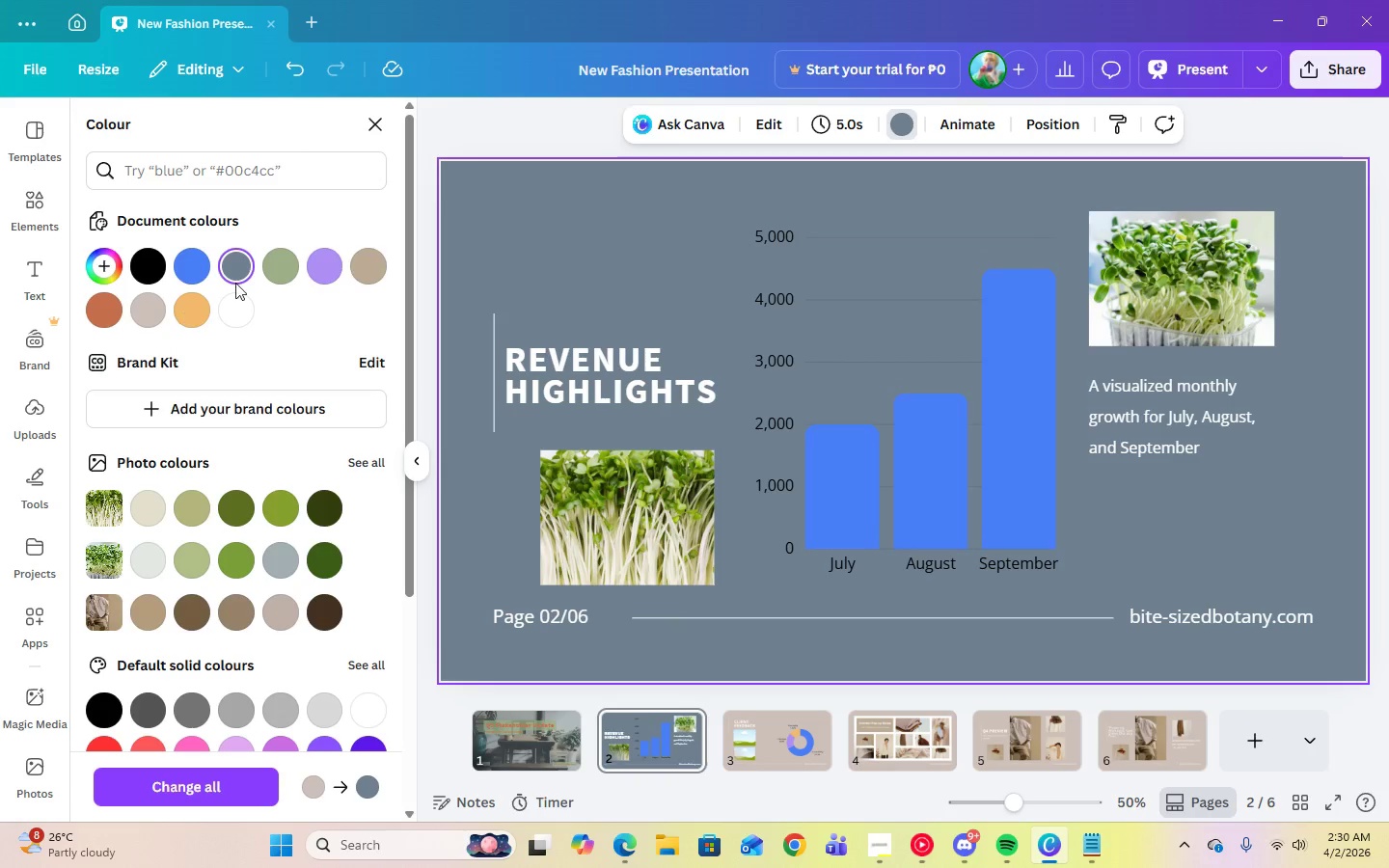 
left_click([273, 270])
 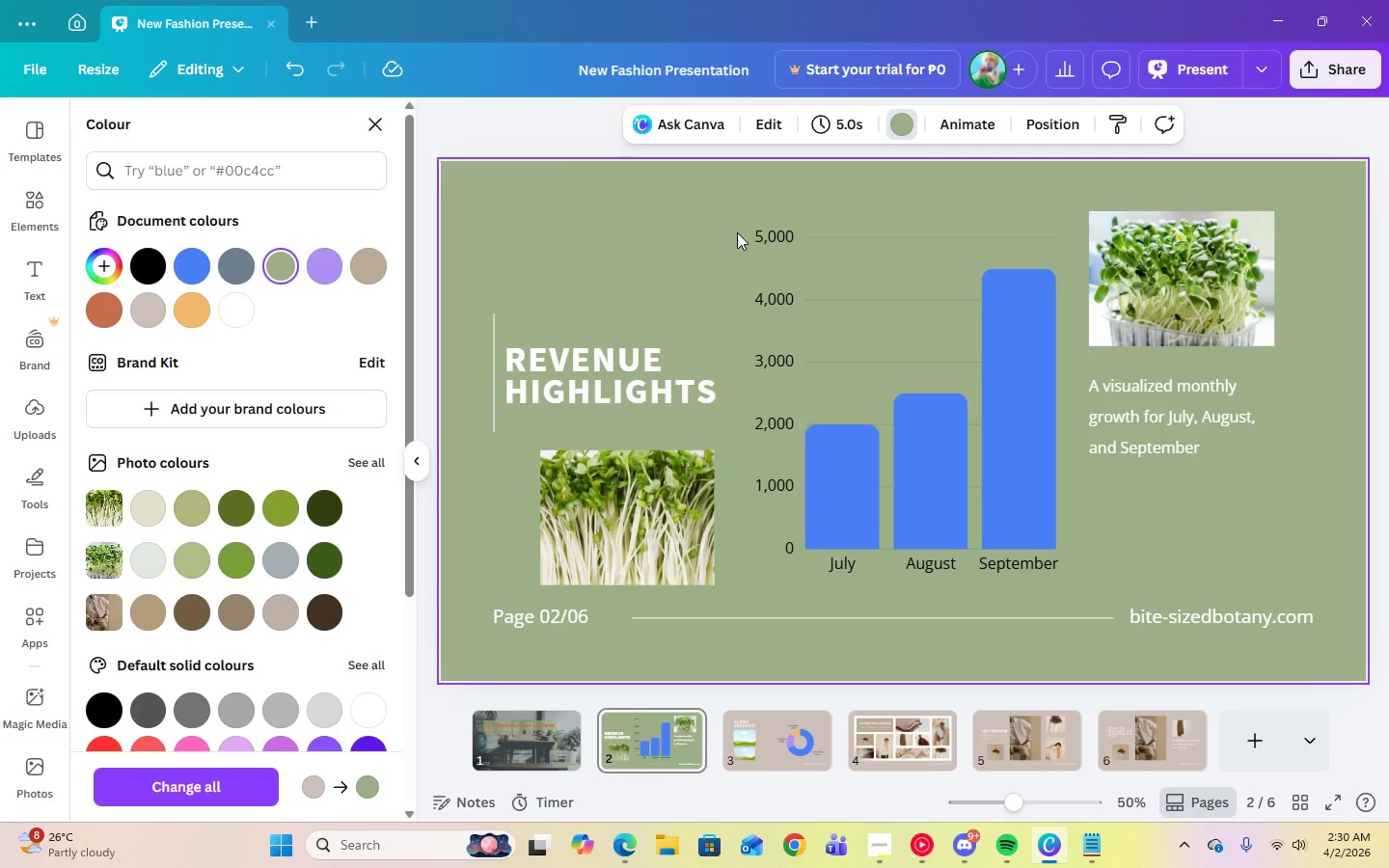 
left_click([737, 232])
 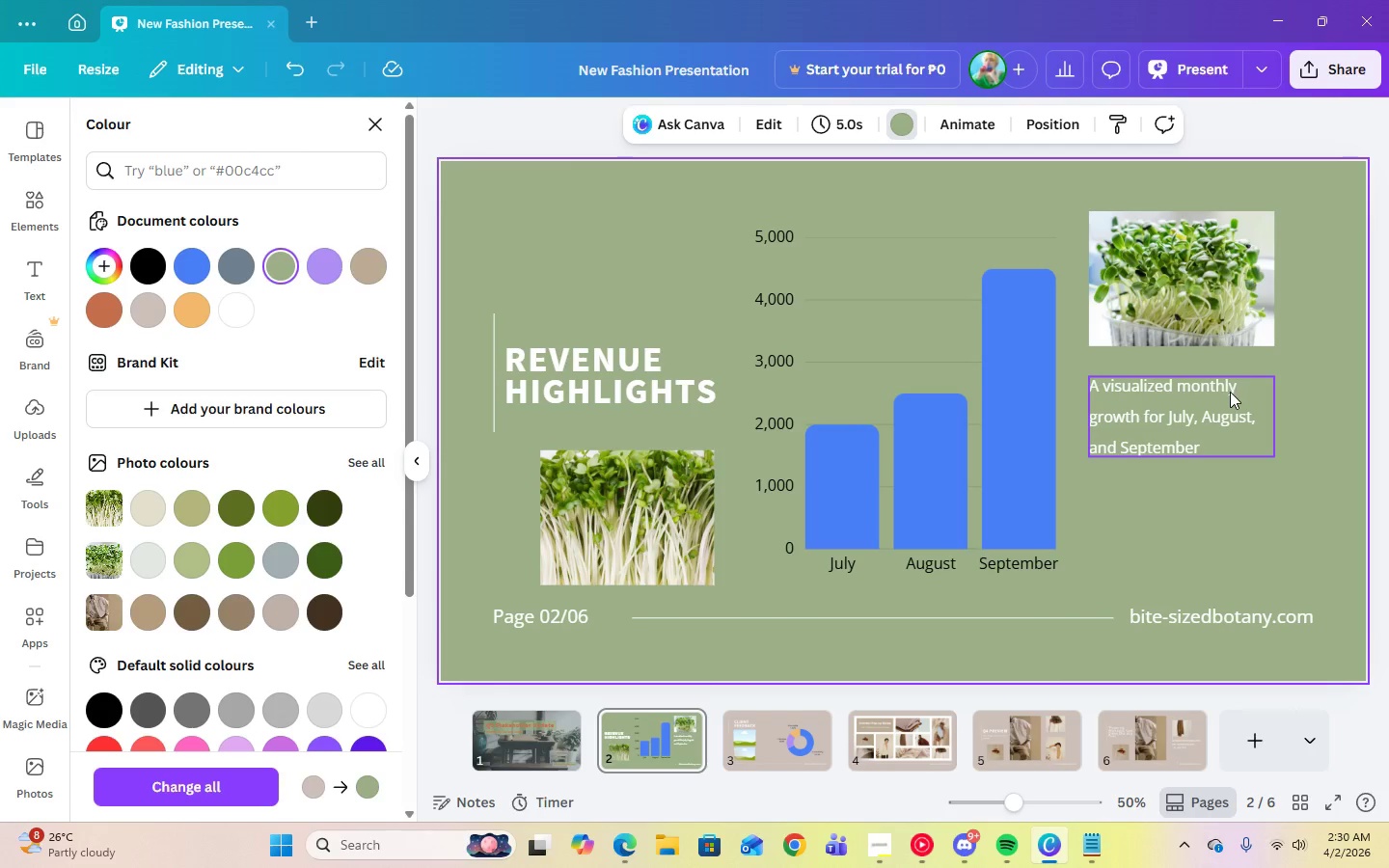 
left_click([590, 362])
 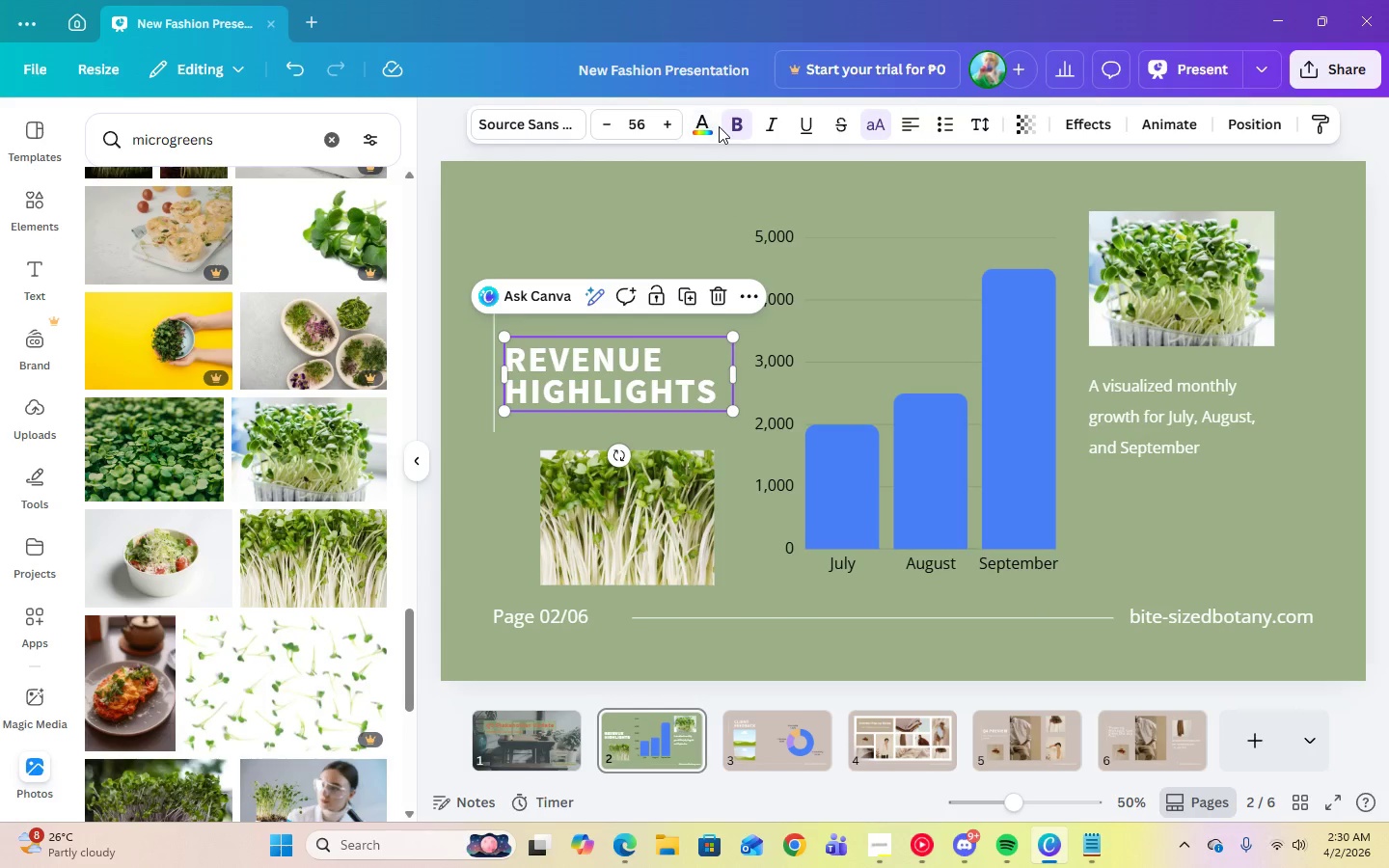 
left_click([711, 129])
 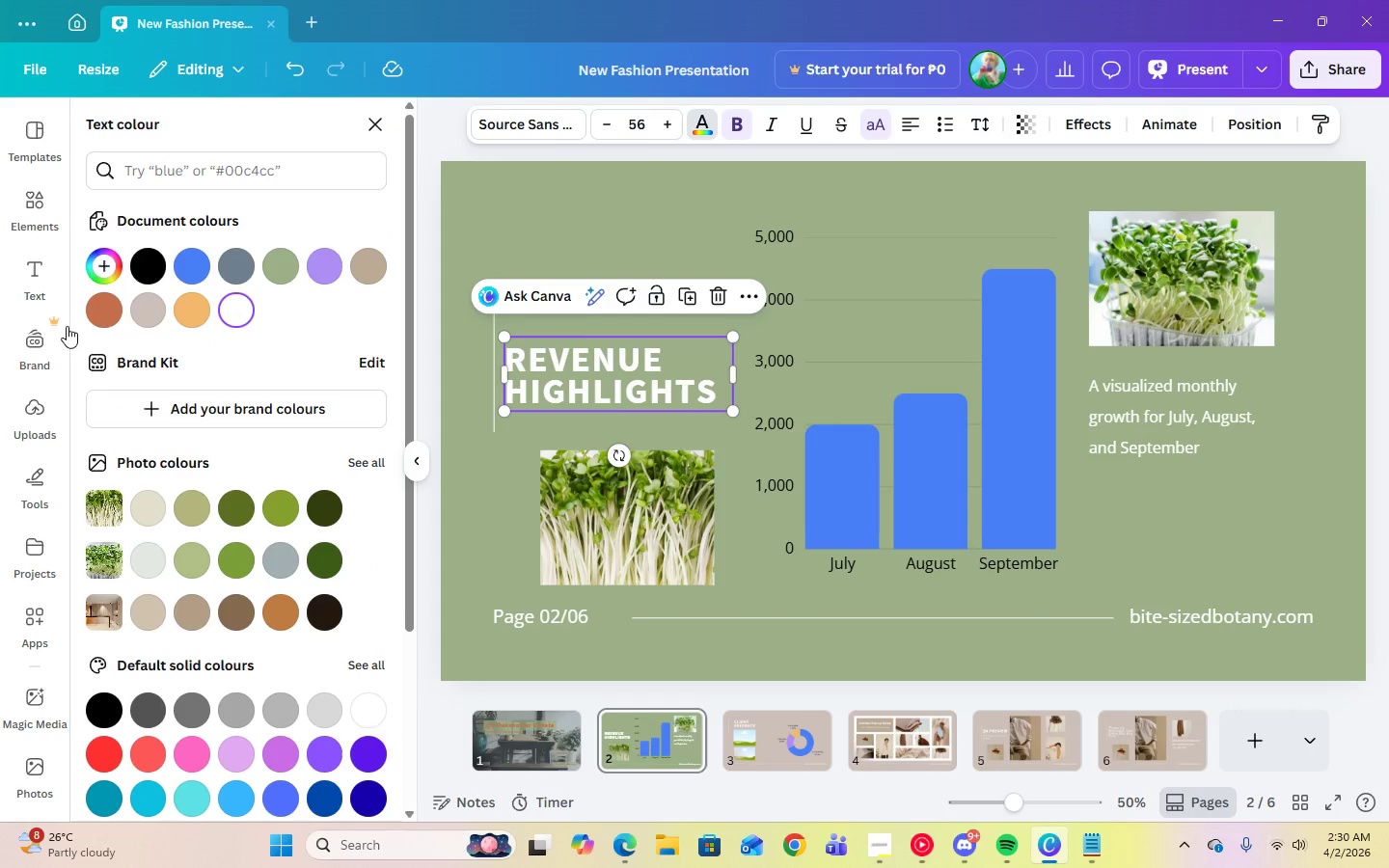 
left_click([96, 317])
 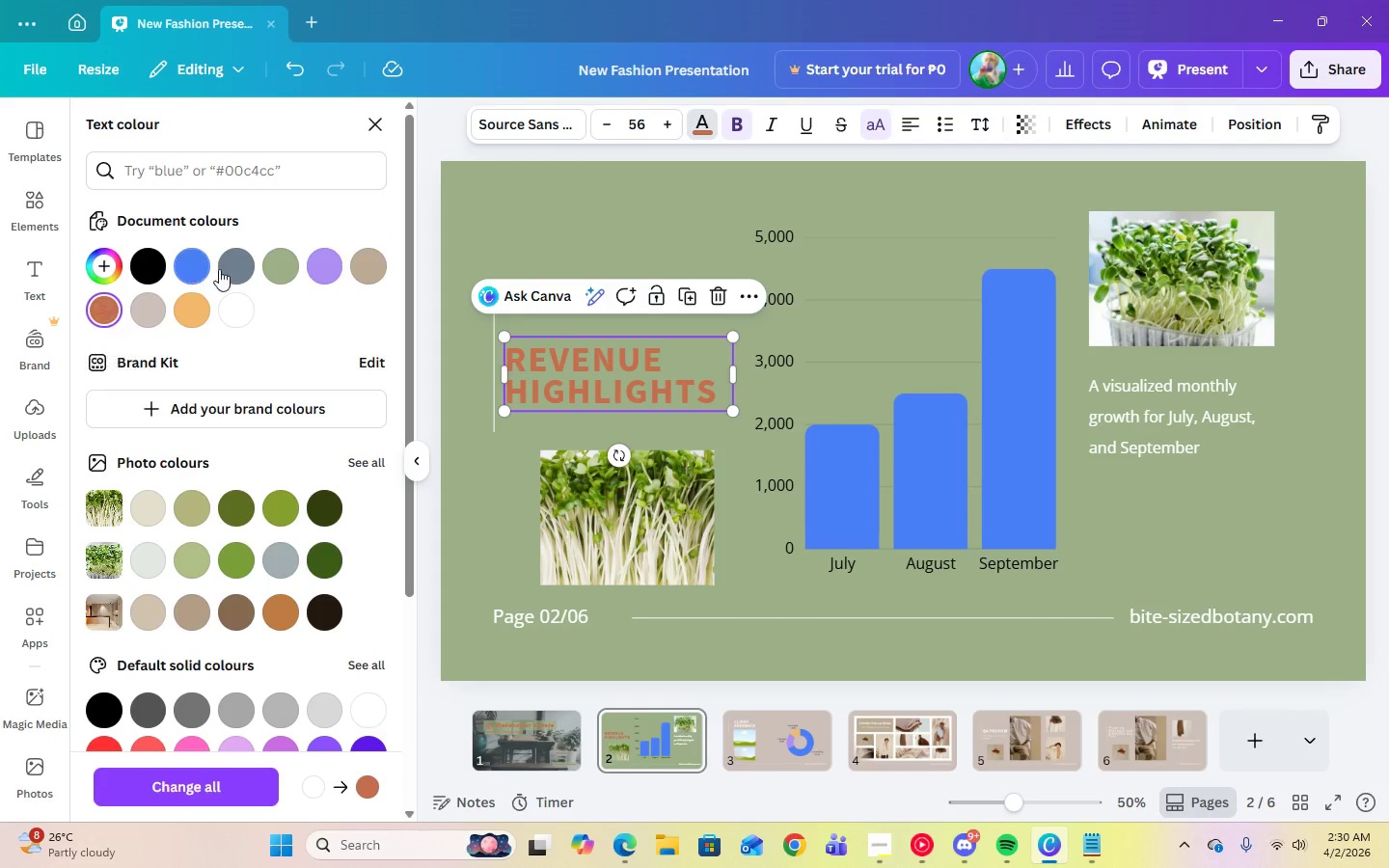 
left_click([236, 268])
 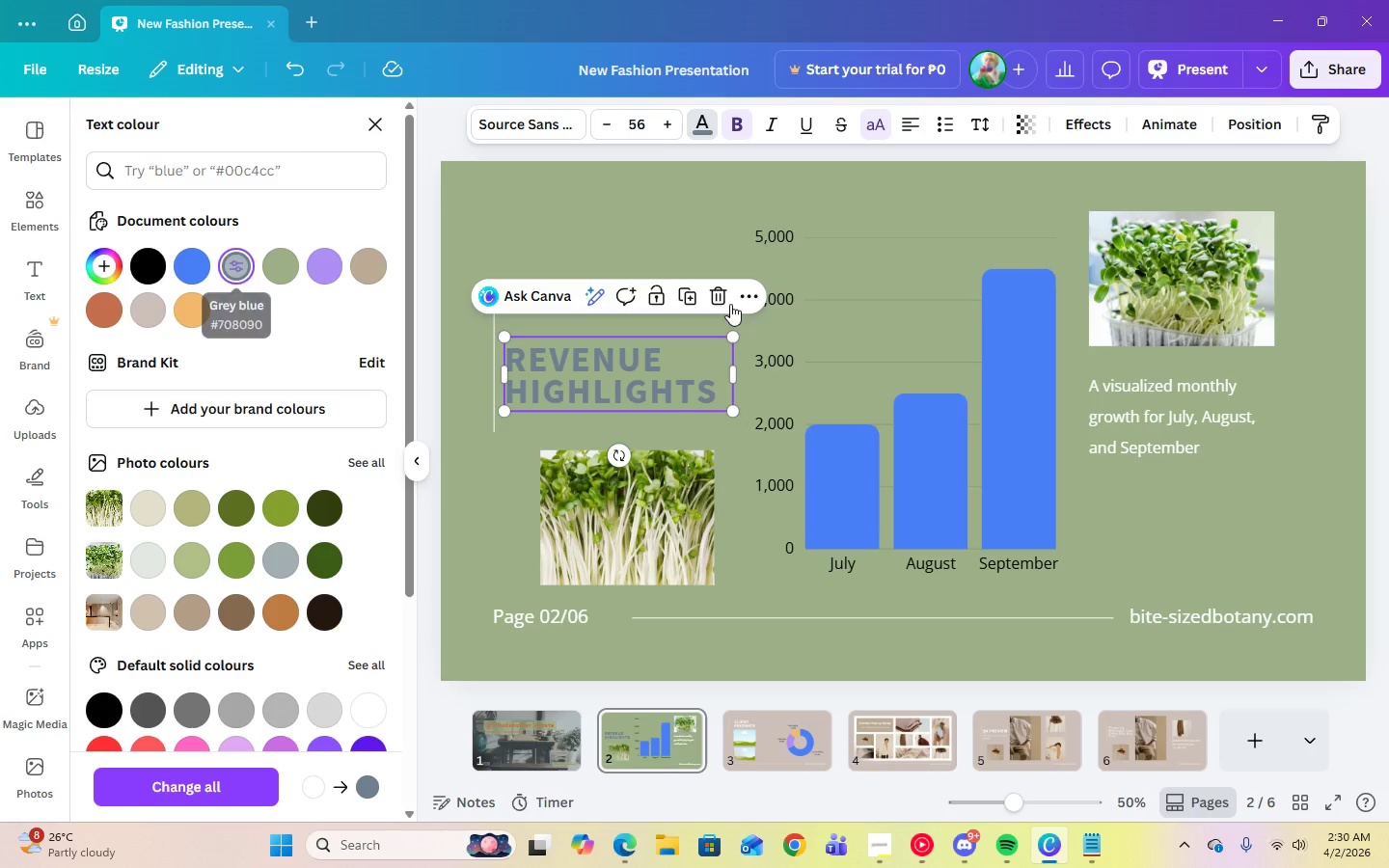 
left_click([830, 287])
 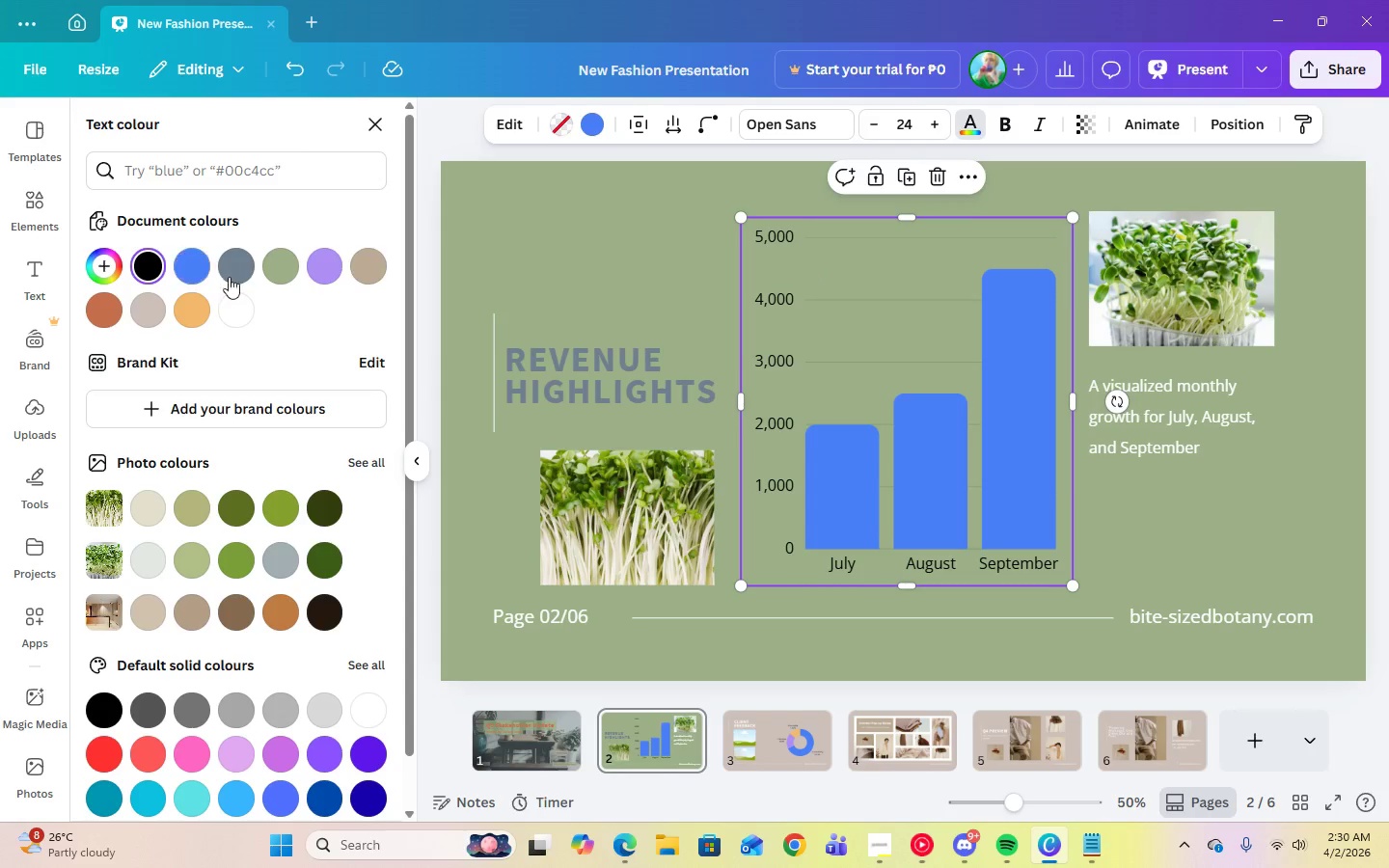 
left_click([233, 276])
 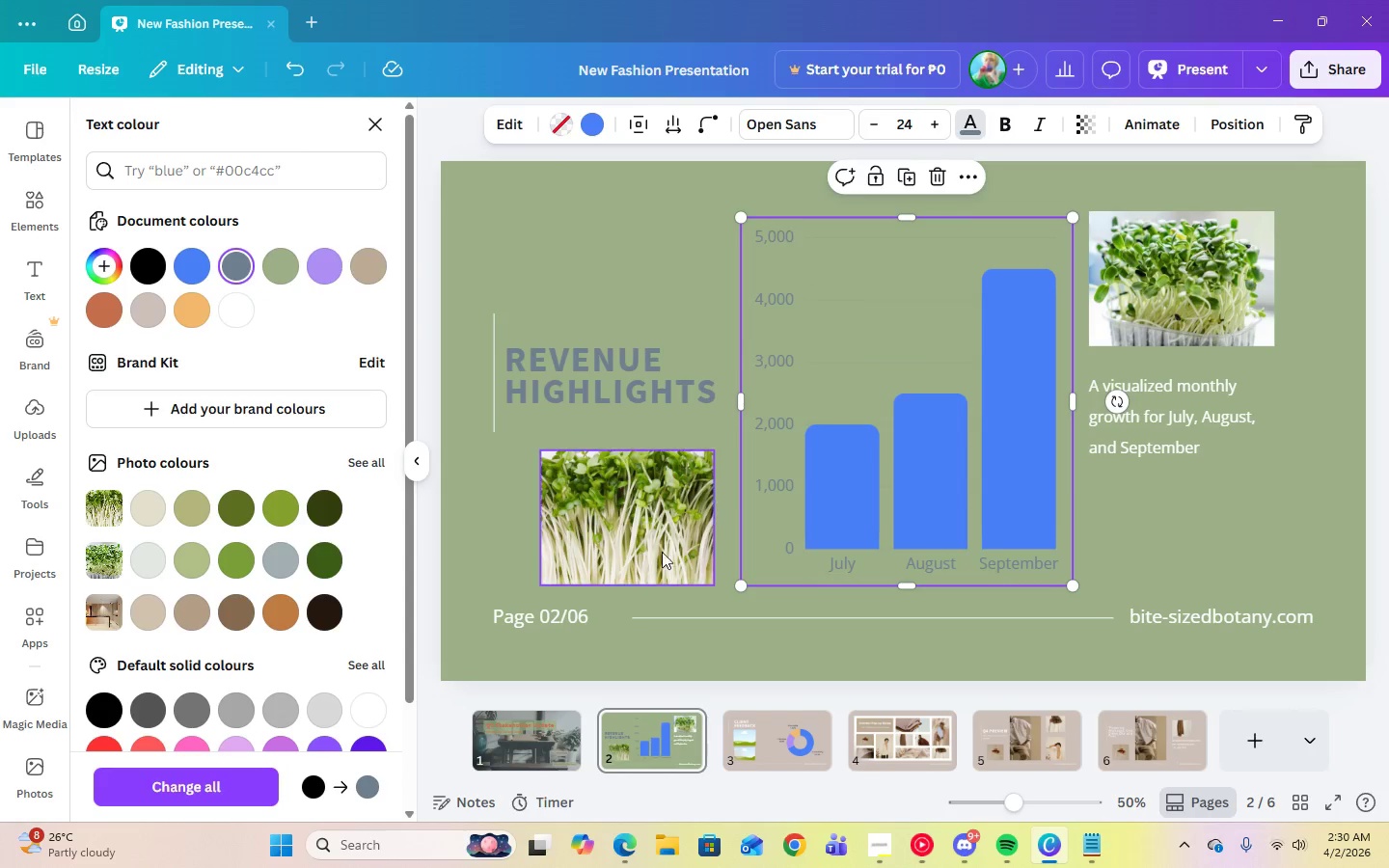 
left_click([548, 608])
 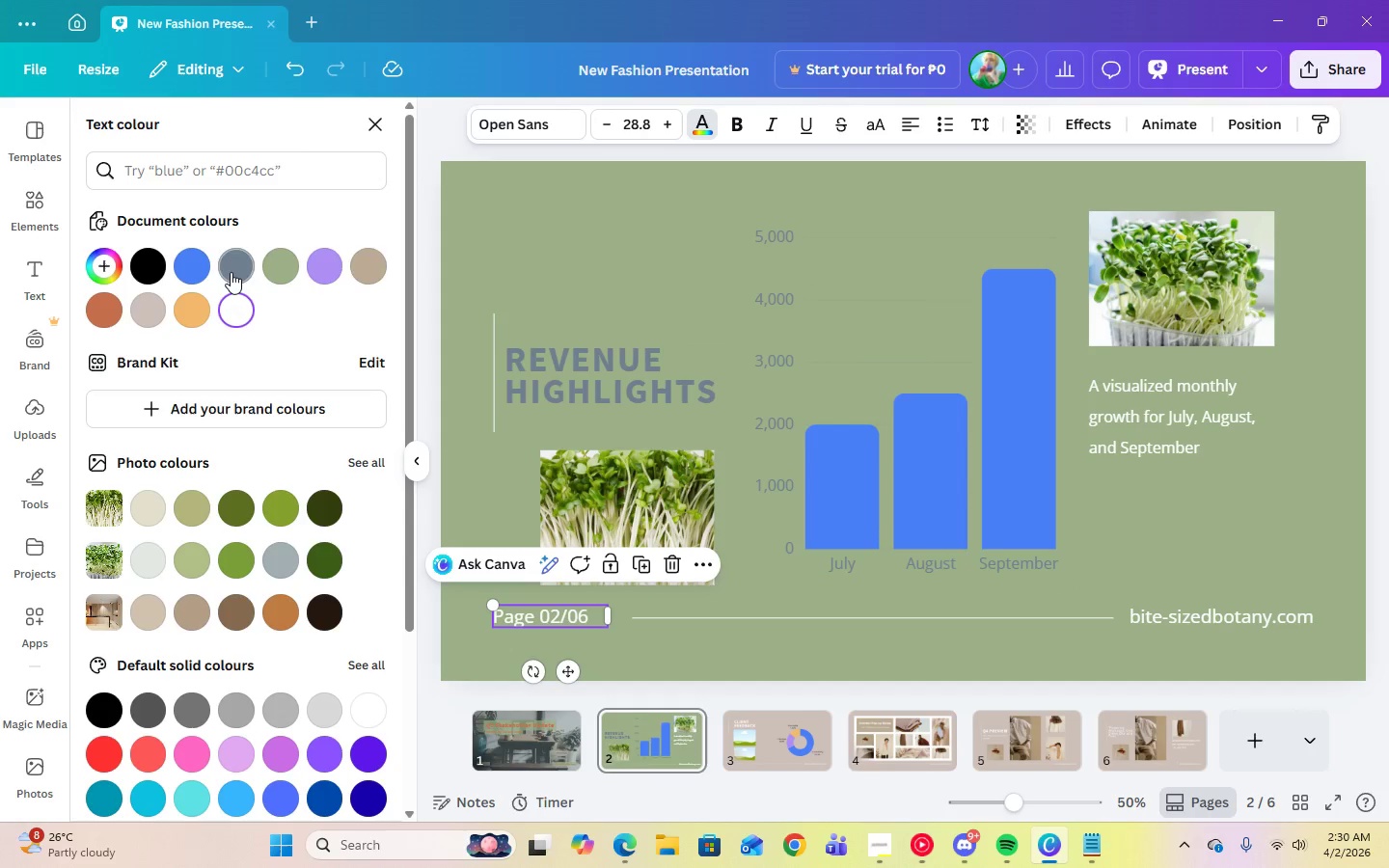 
left_click([231, 272])
 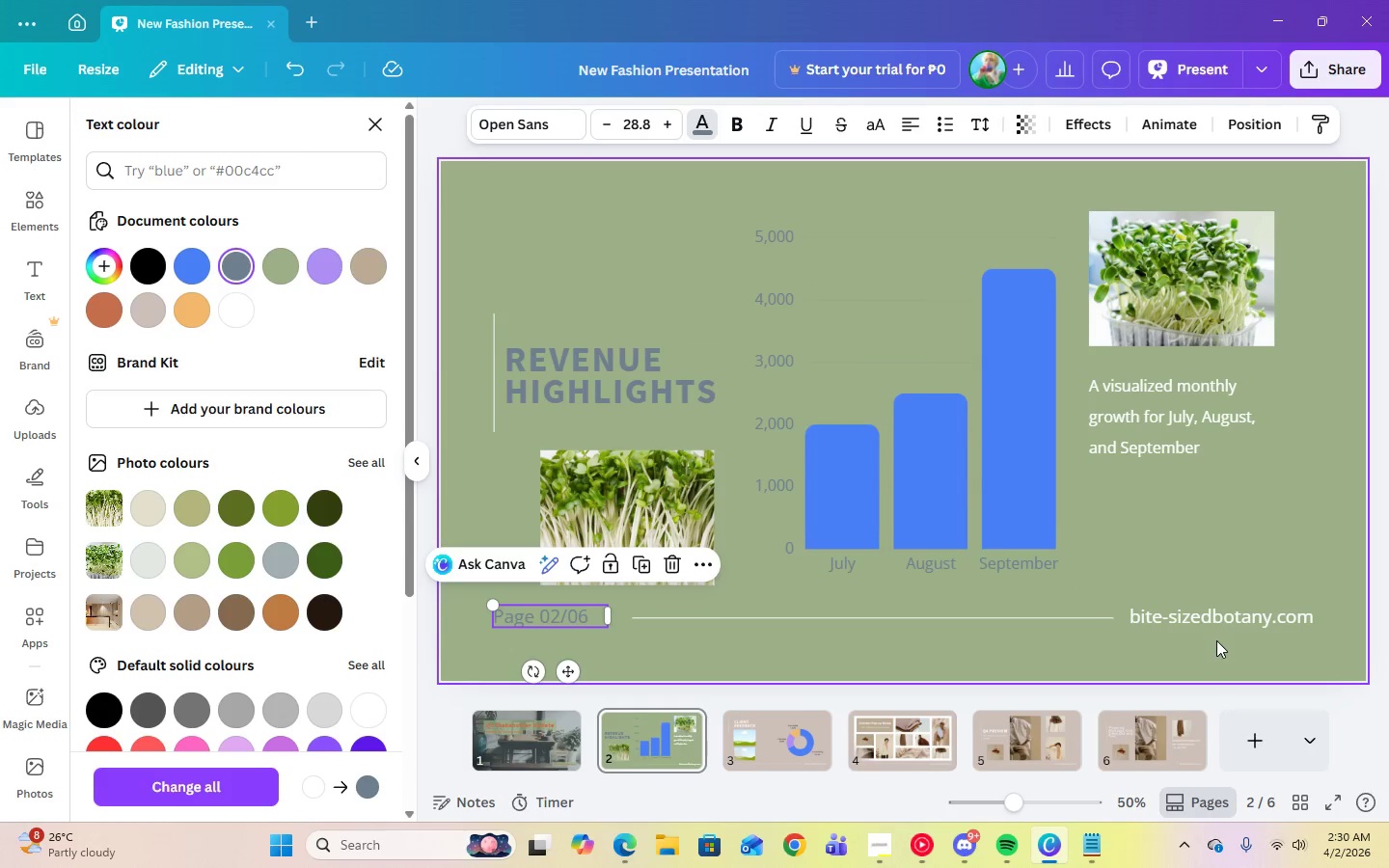 
left_click([1213, 621])
 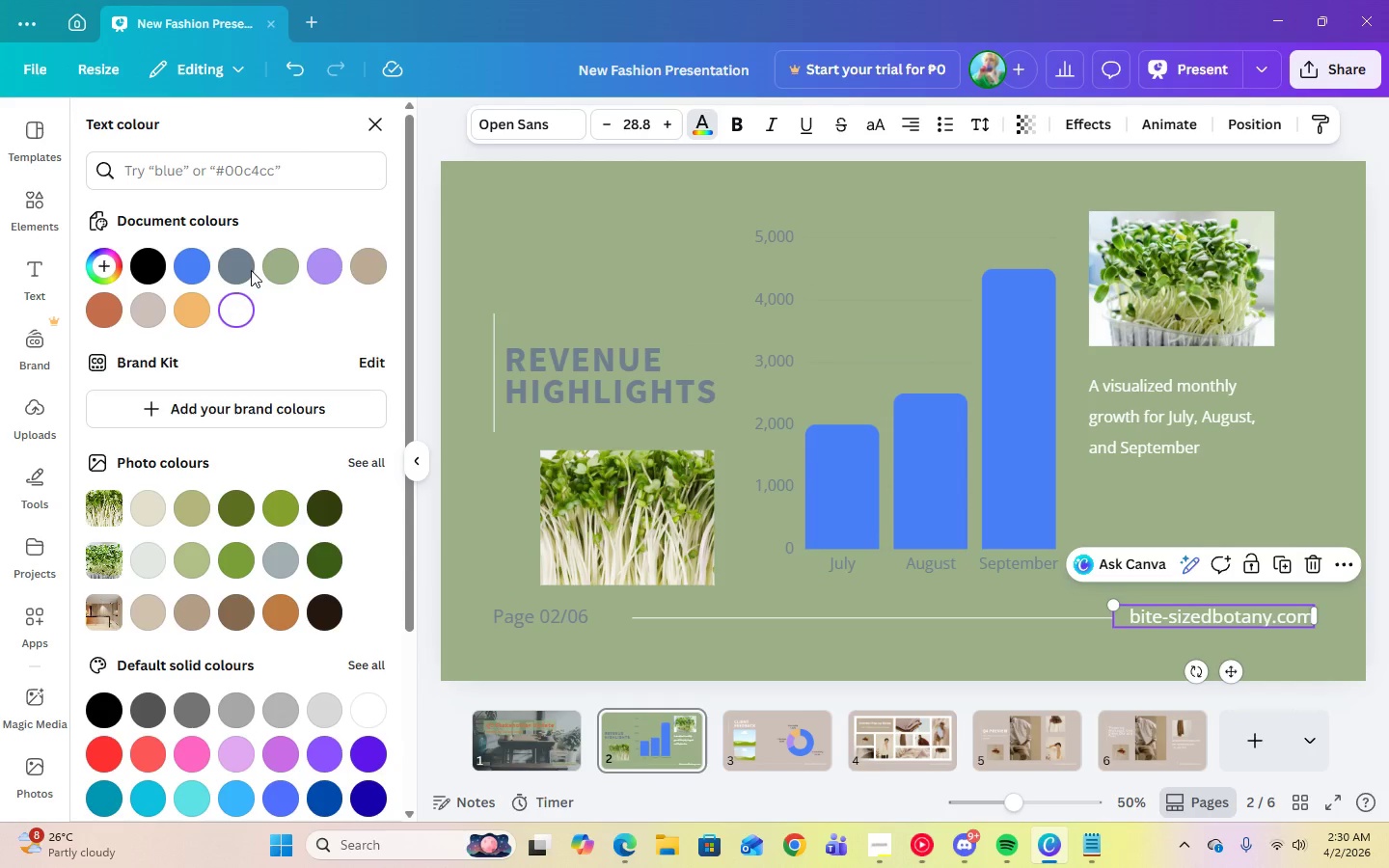 
left_click([243, 265])
 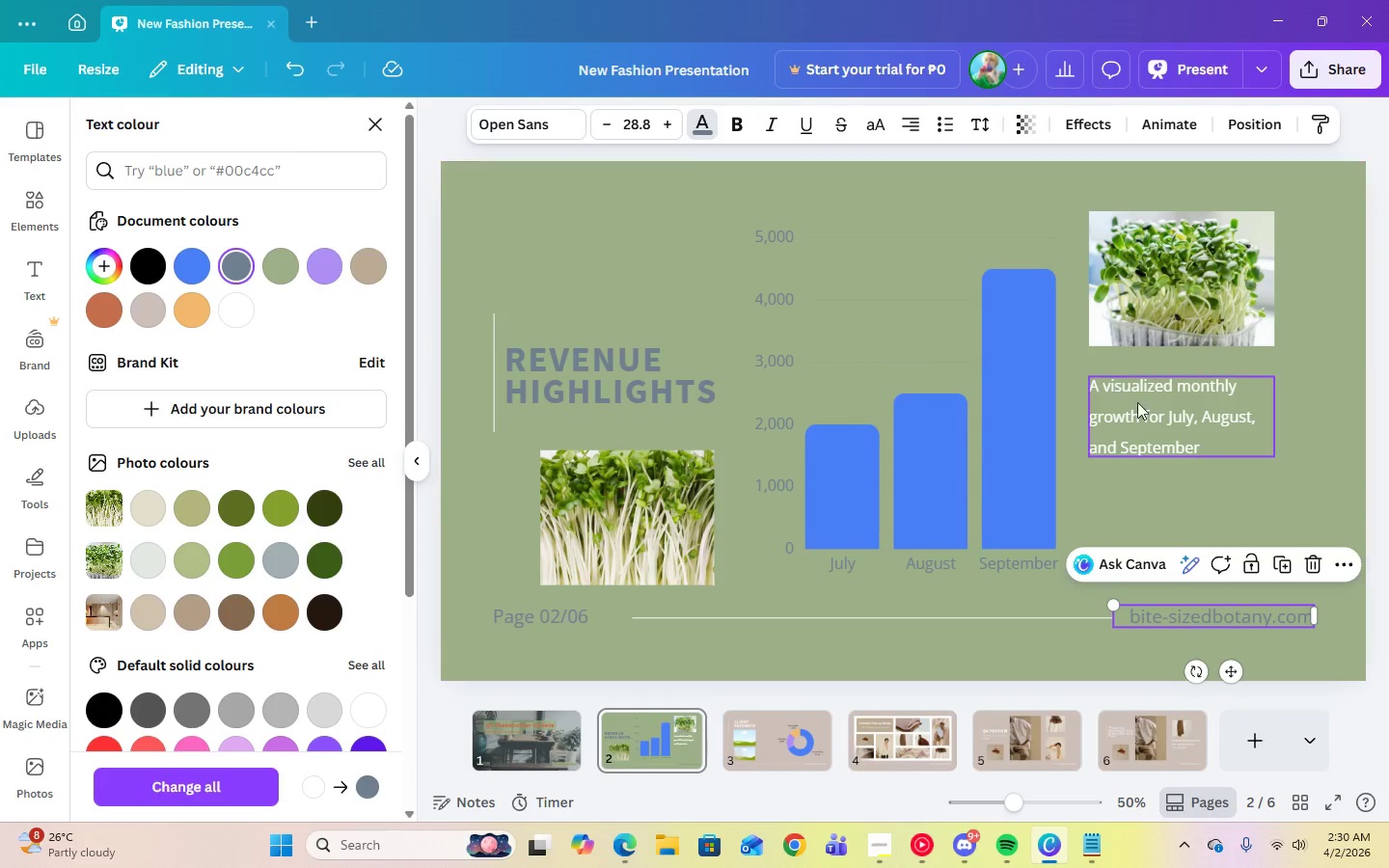 
left_click([1145, 407])
 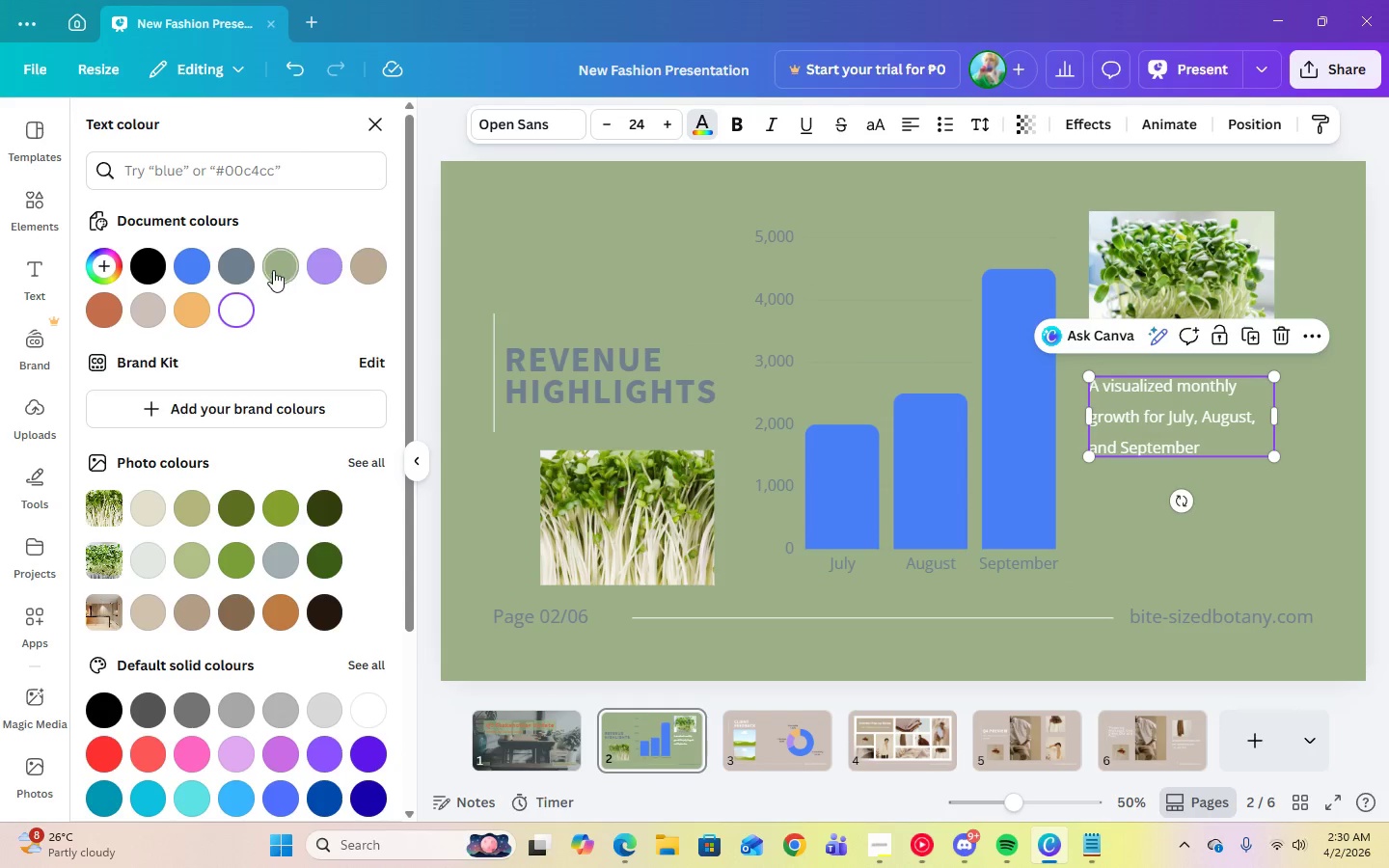 
left_click([245, 269])
 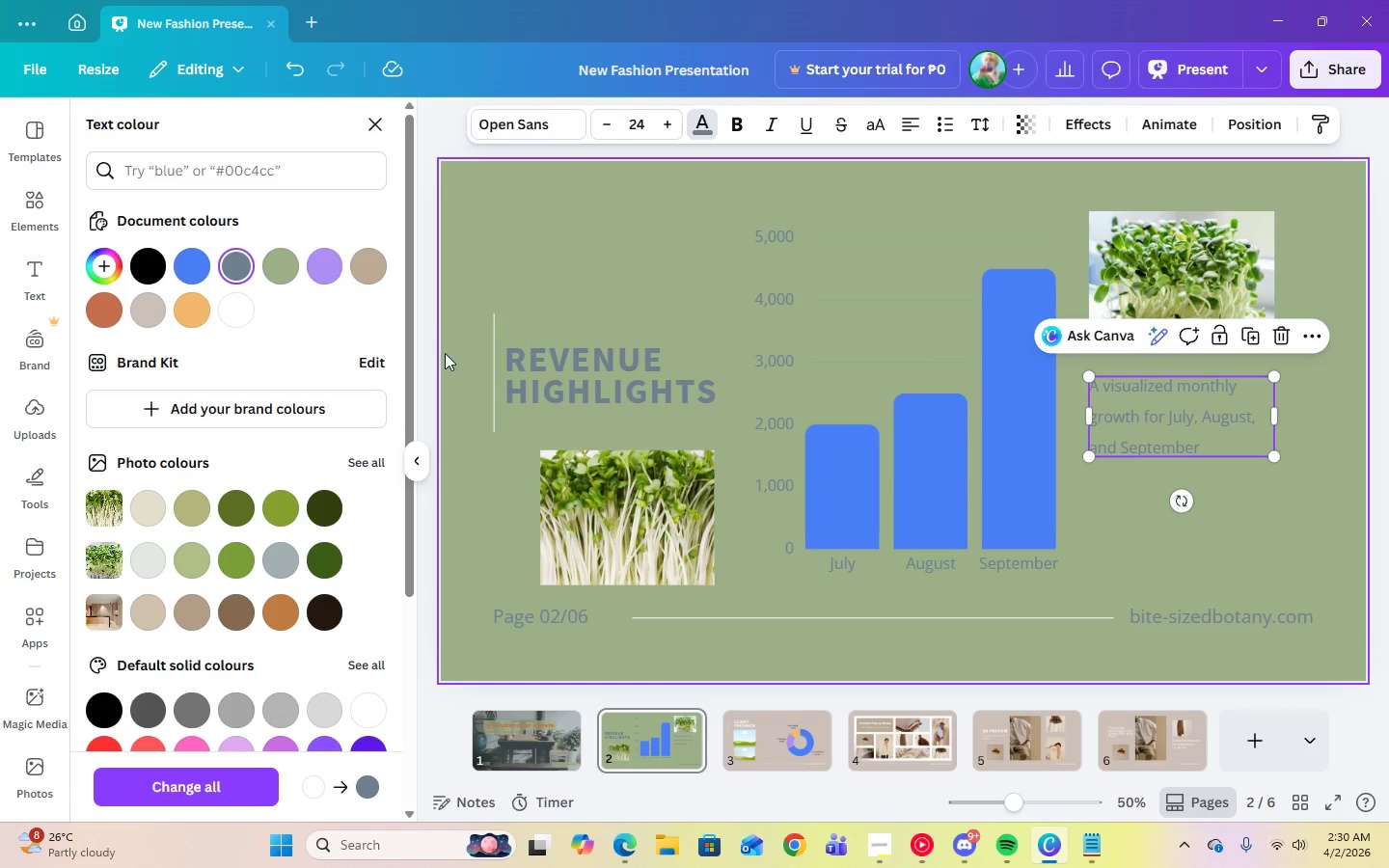 
left_click([490, 351])
 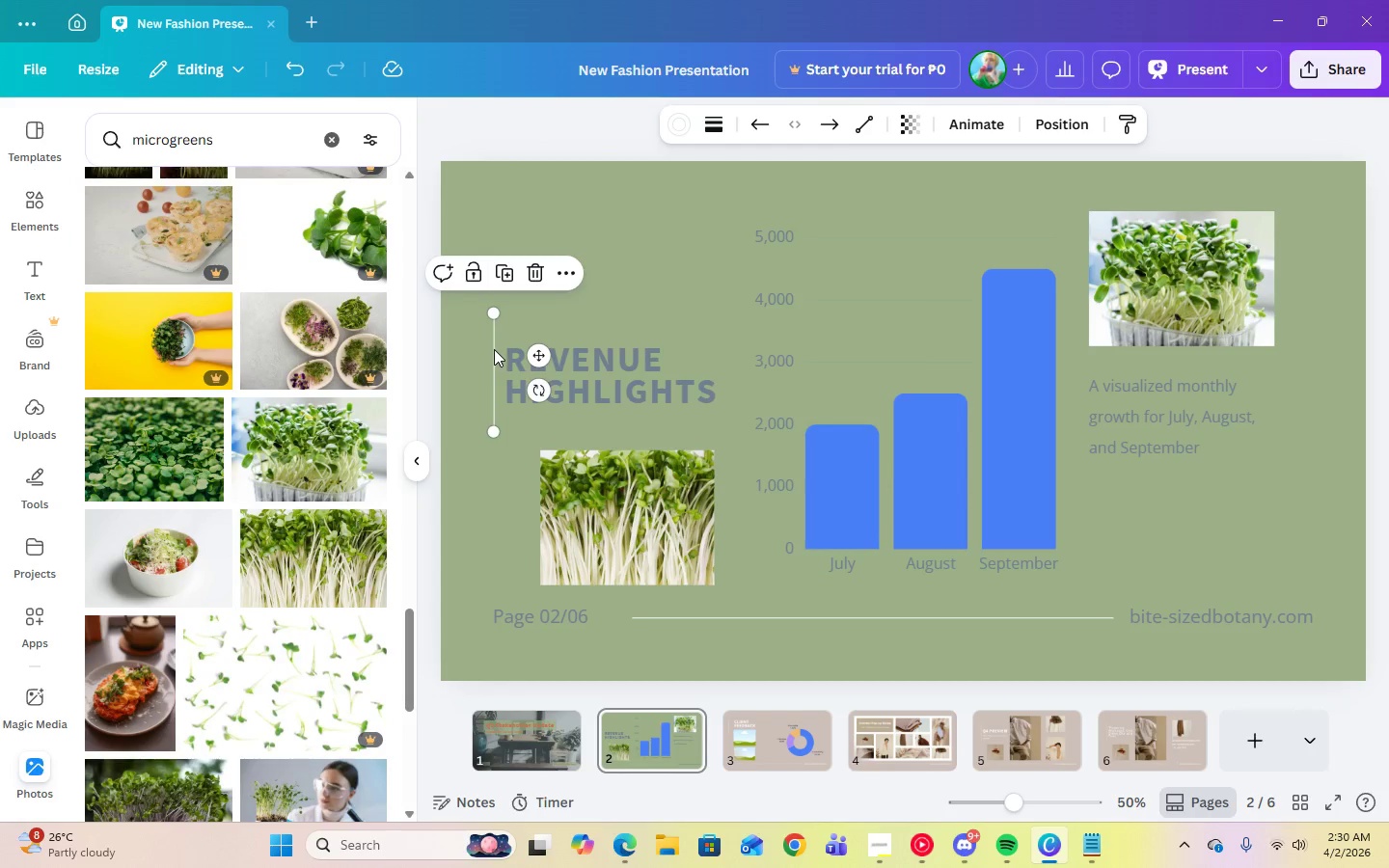 
left_click([495, 349])
 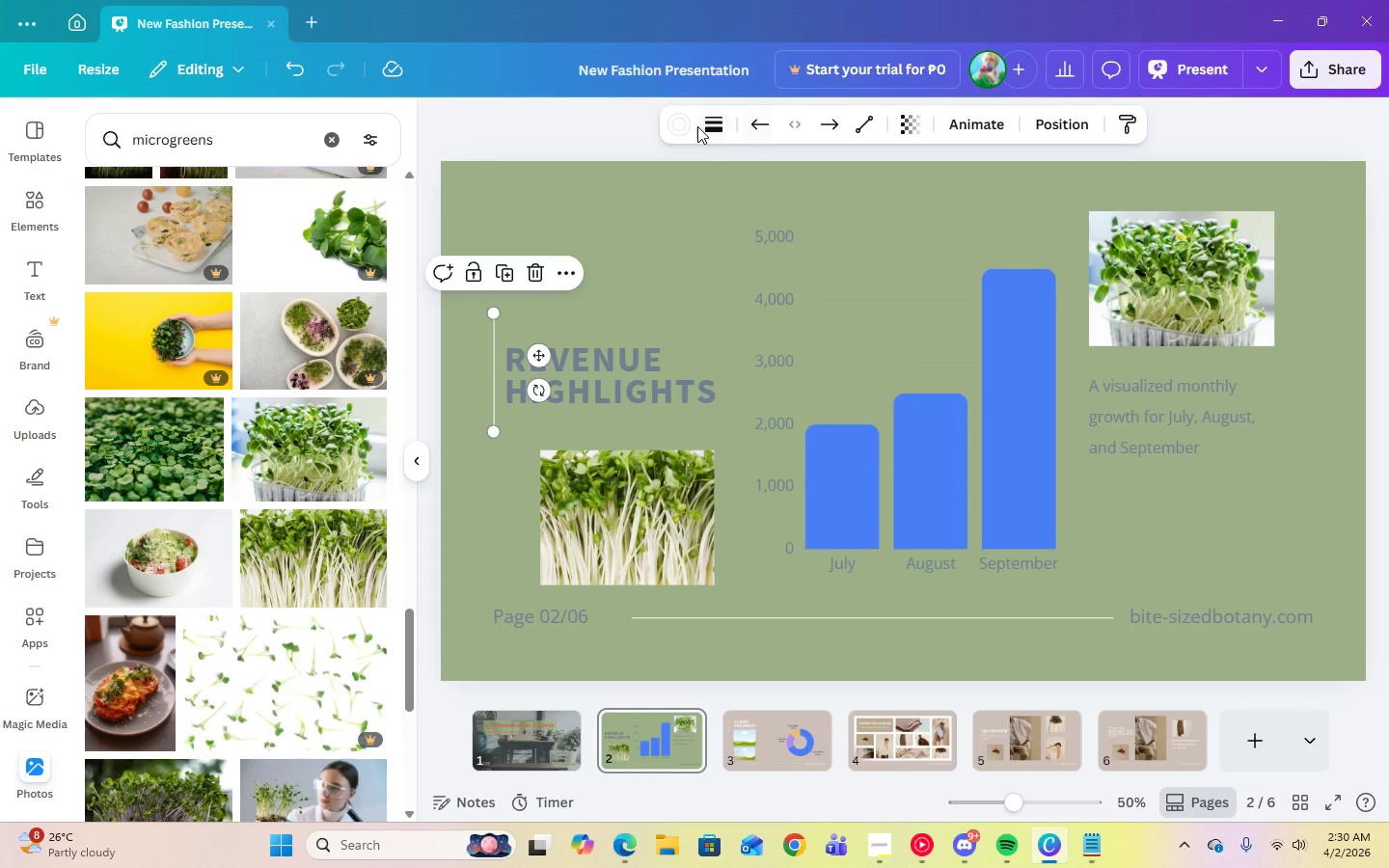 
double_click([690, 127])
 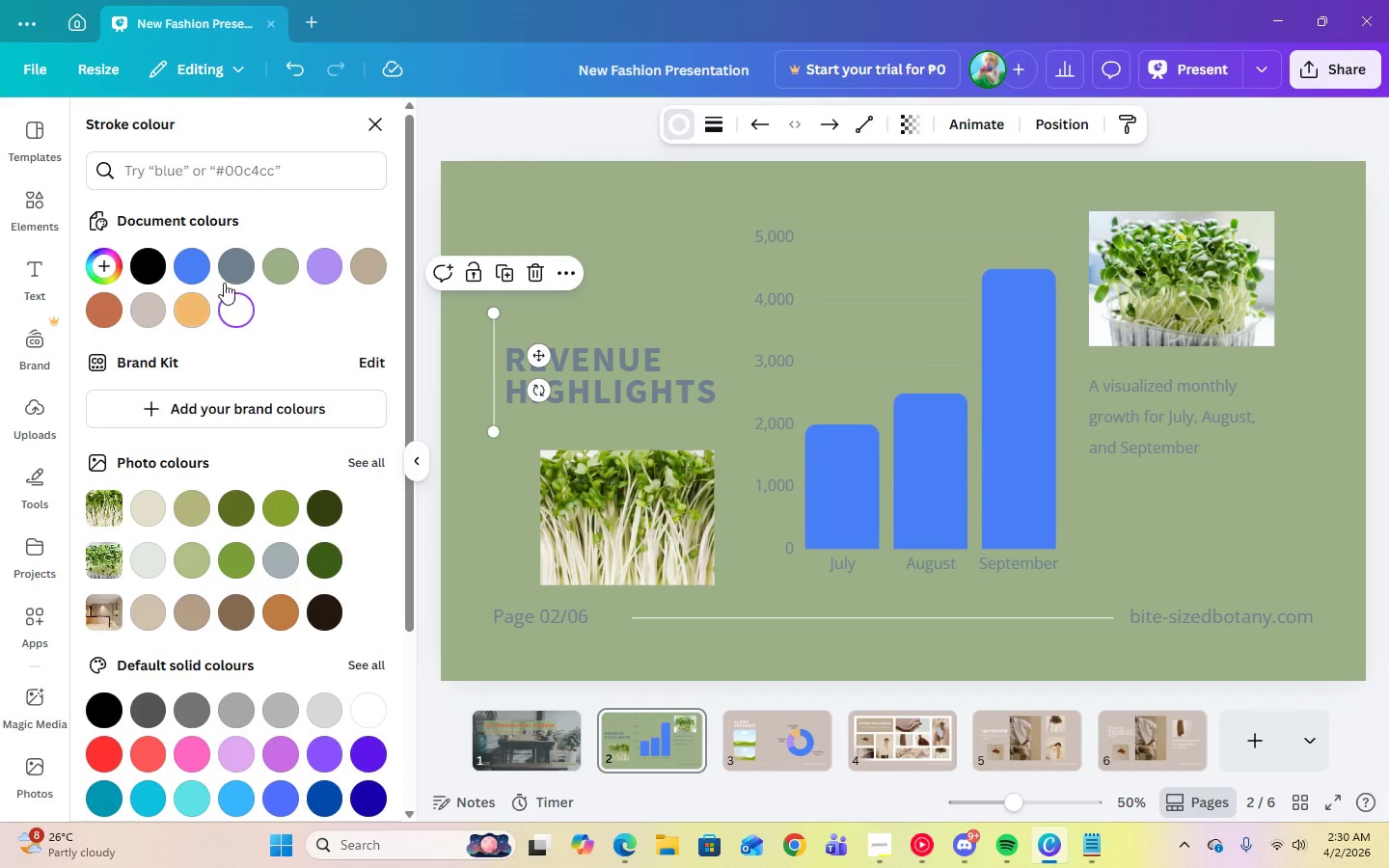 
left_click([231, 275])
 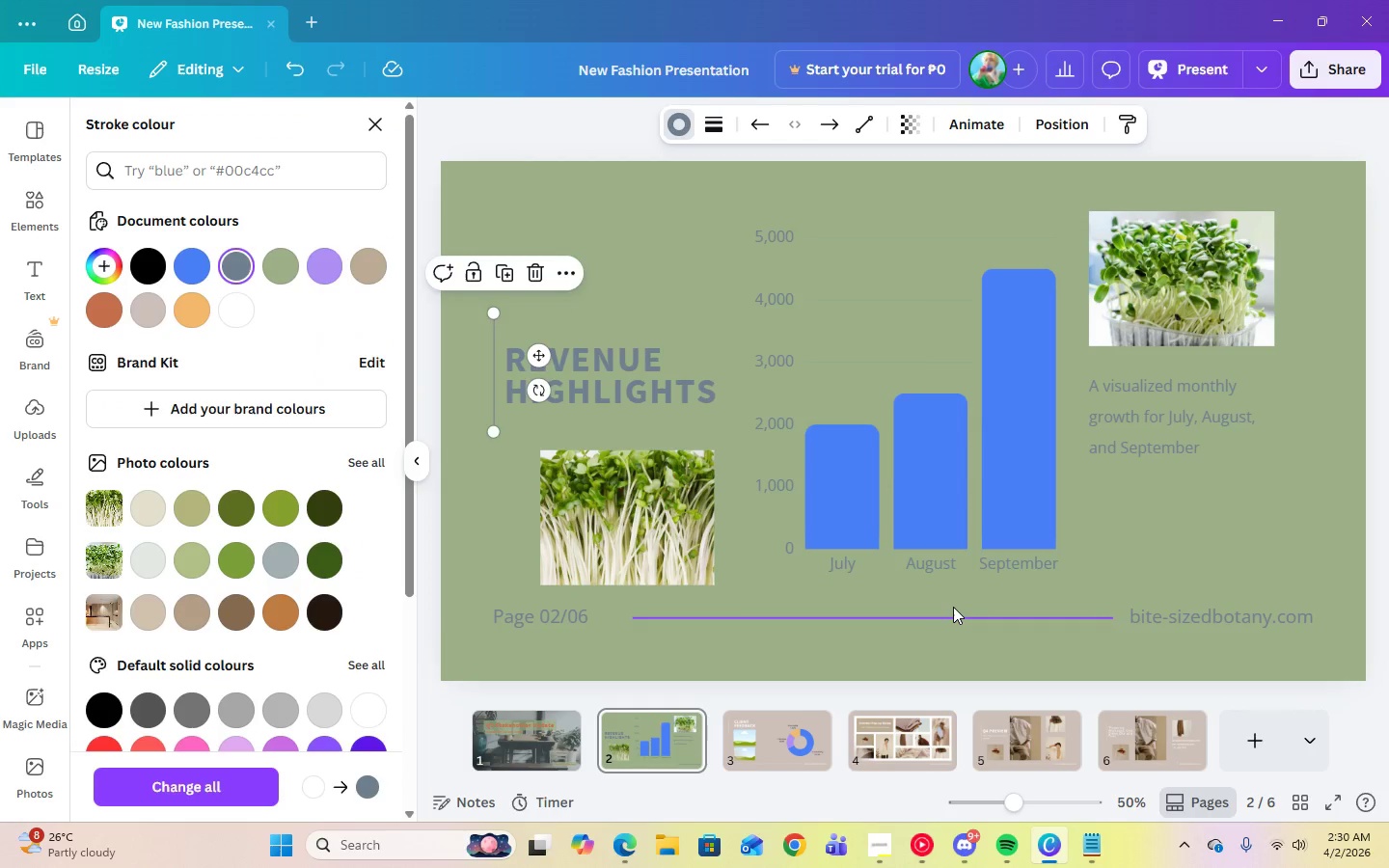 
left_click([953, 609])
 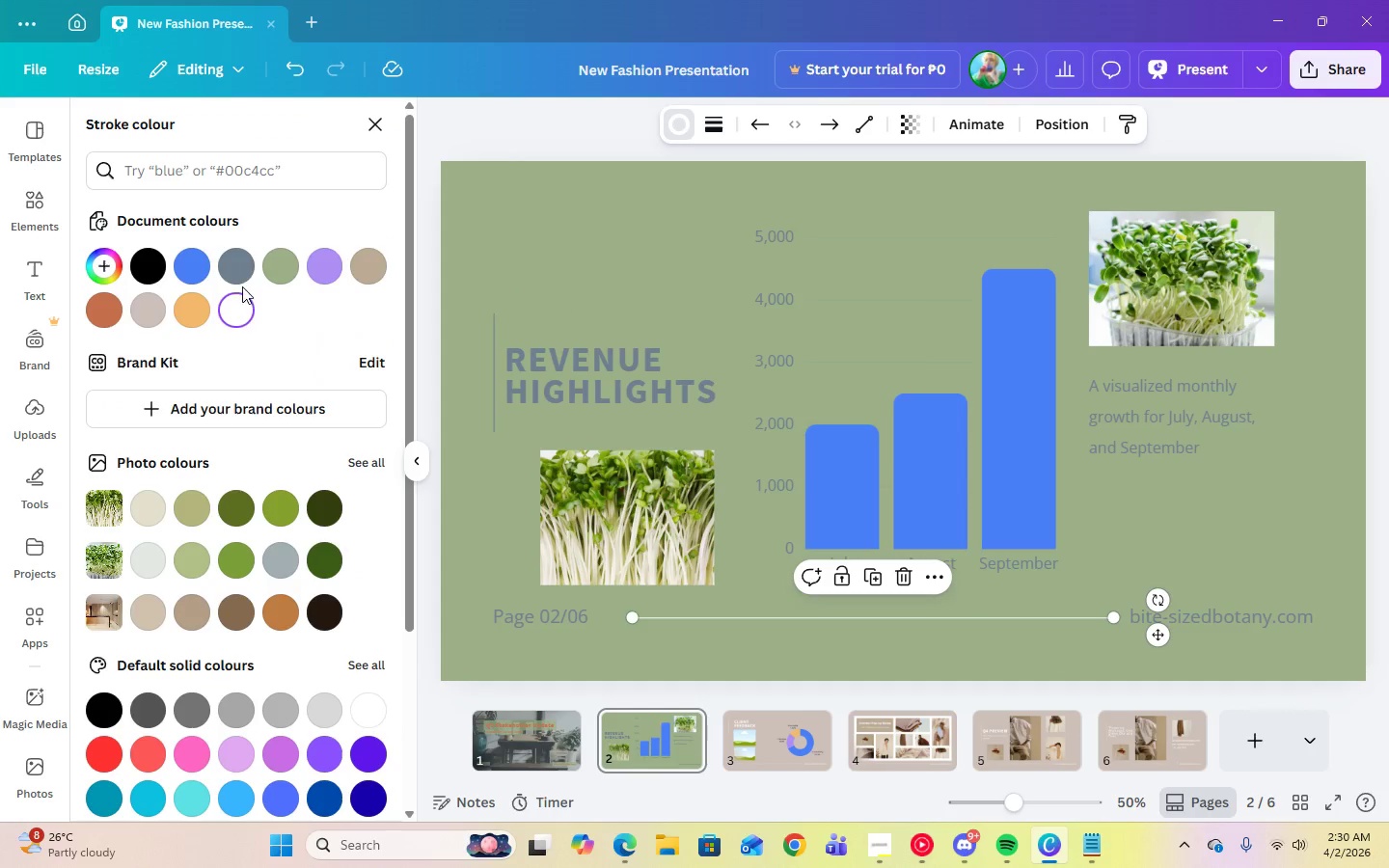 
left_click([236, 272])
 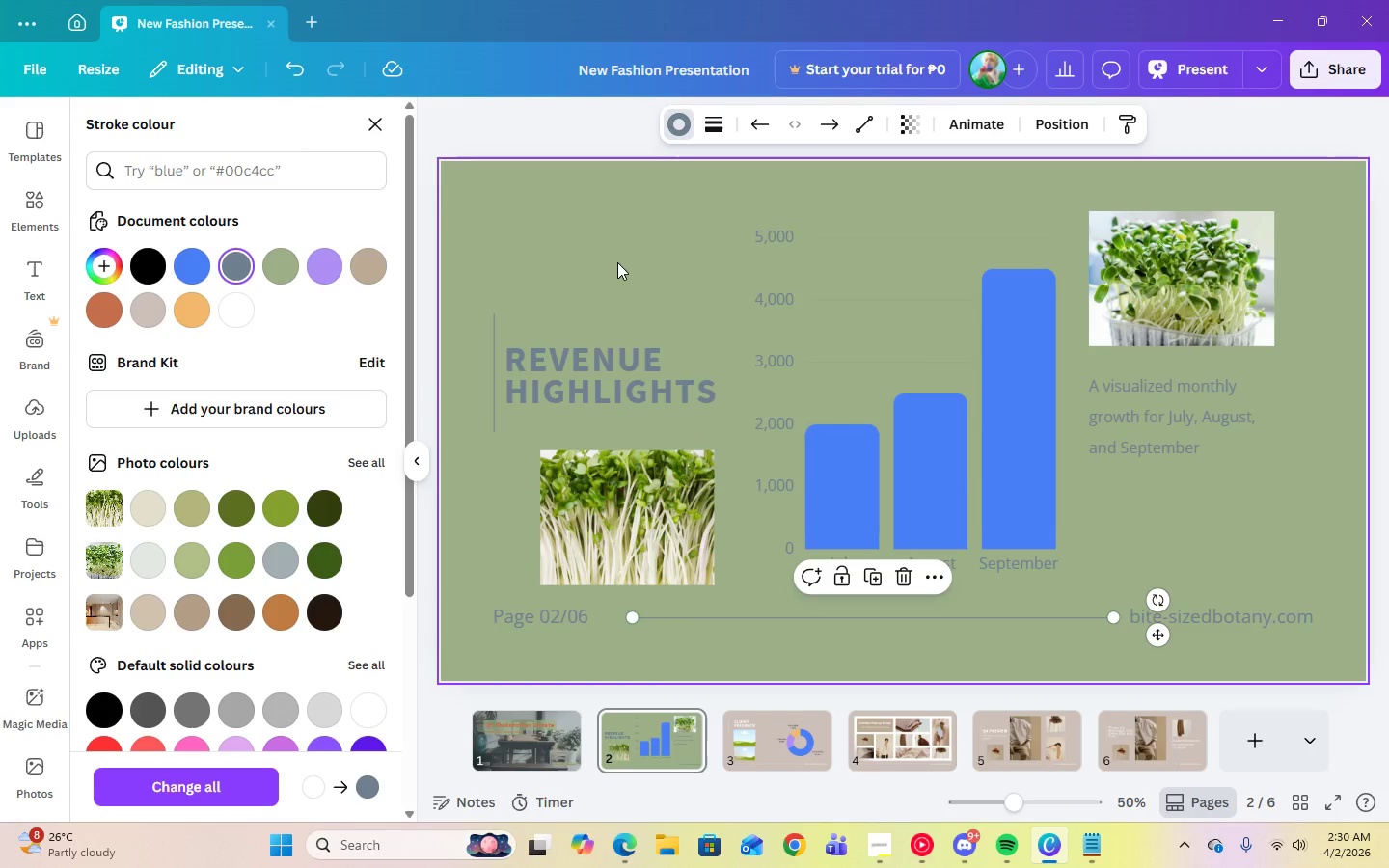 
left_click([884, 290])
 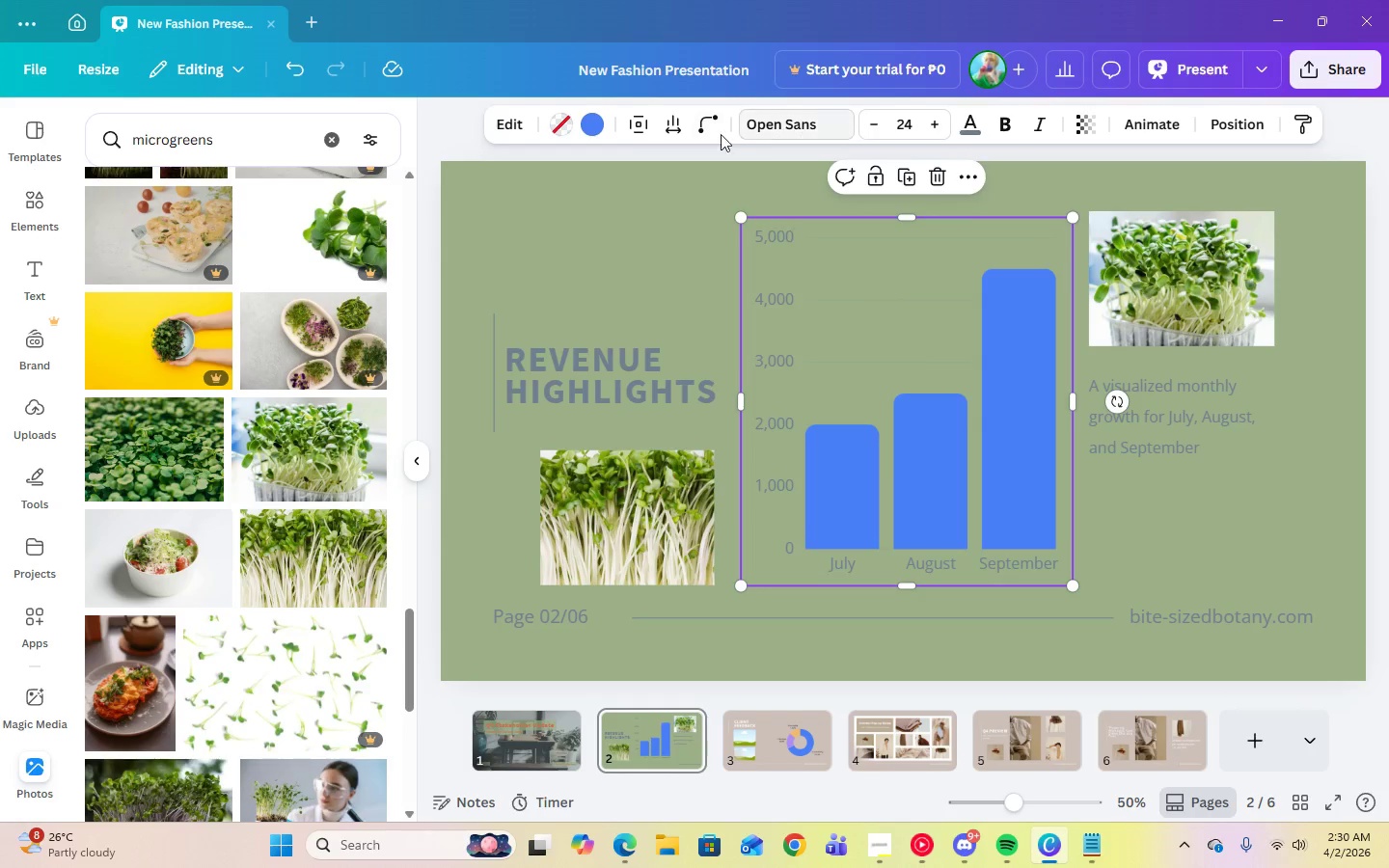 
left_click([601, 134])
 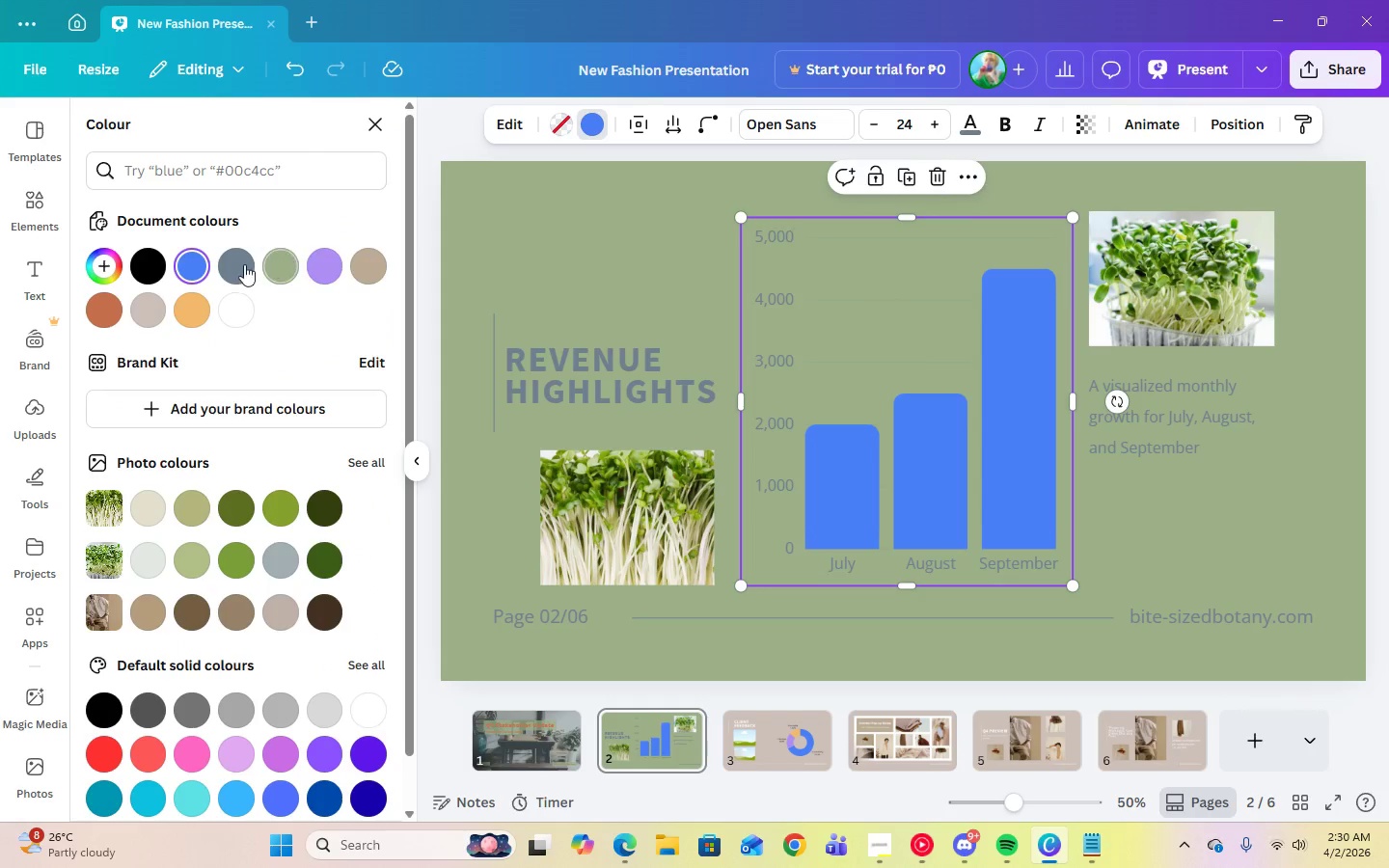 
left_click([242, 265])
 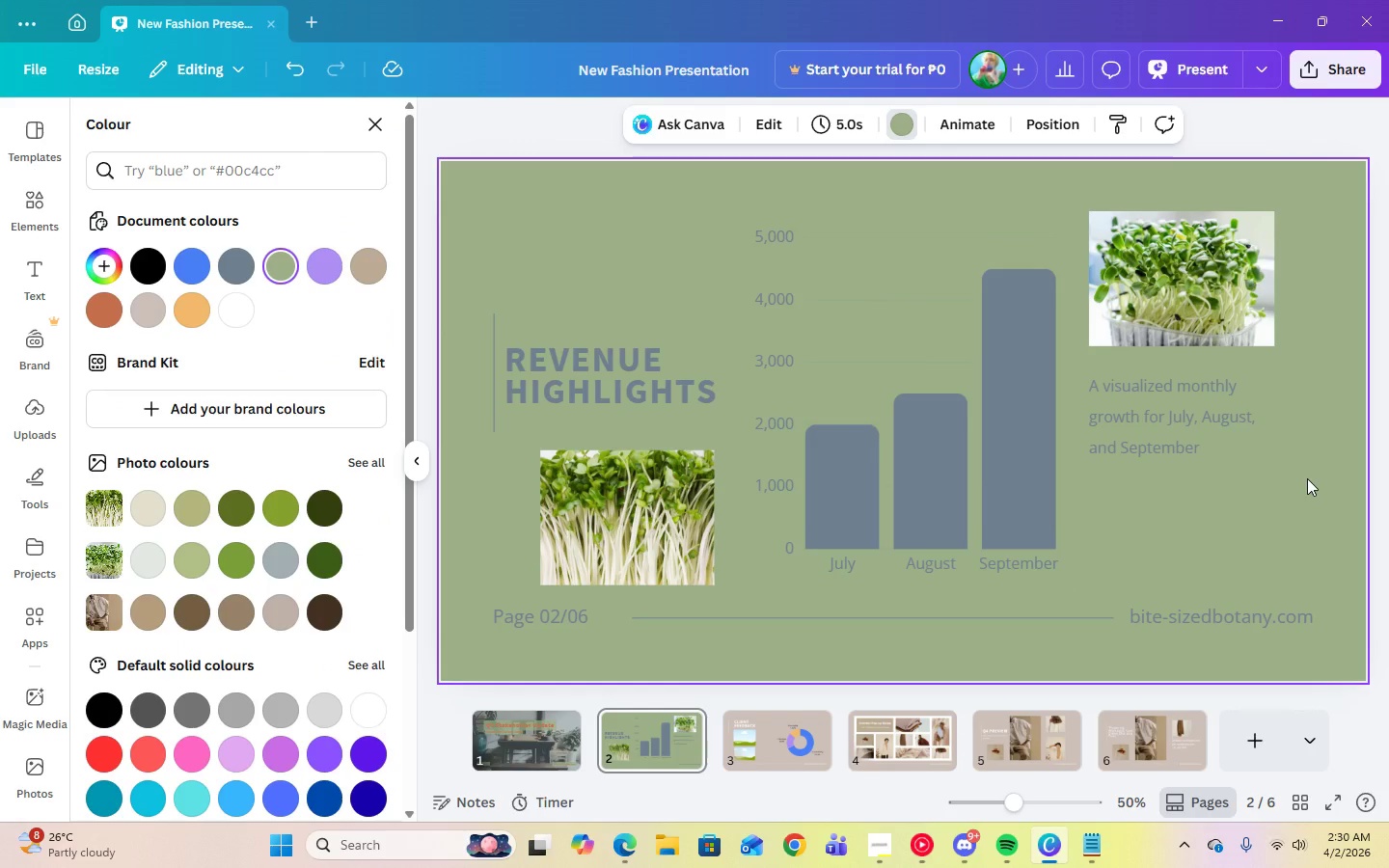 
wait(5.47)
 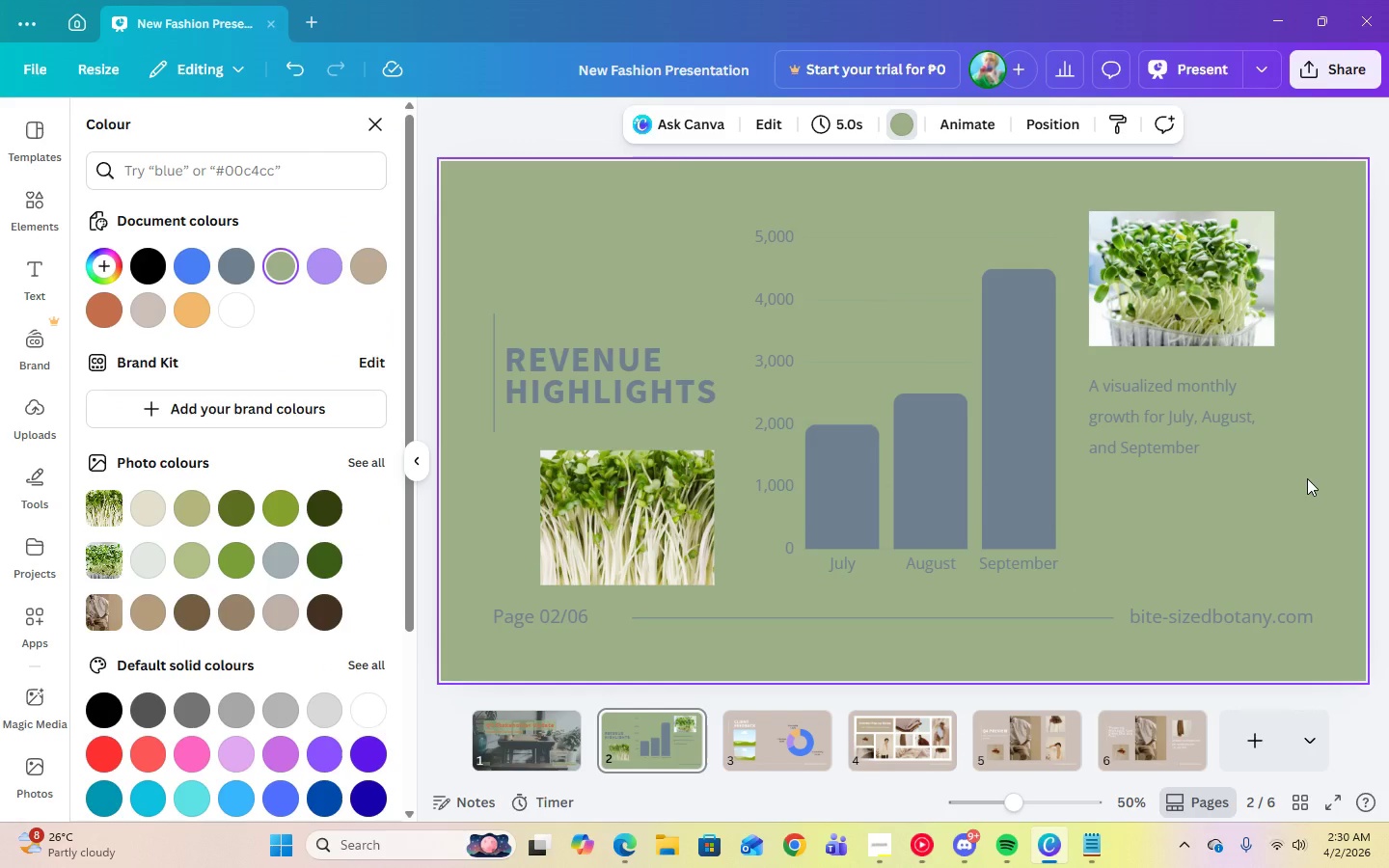 
left_click([891, 610])
 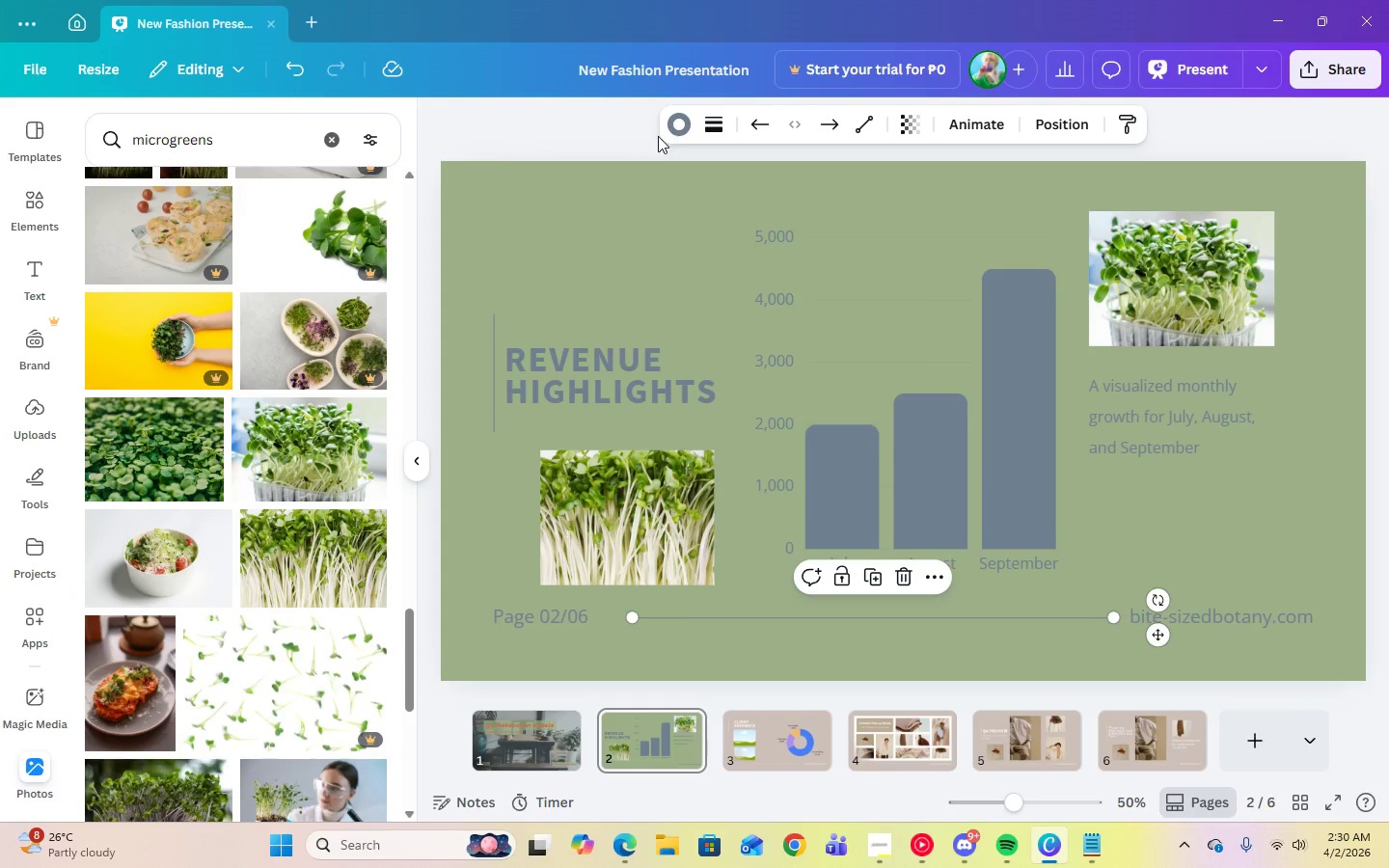 
left_click([681, 122])
 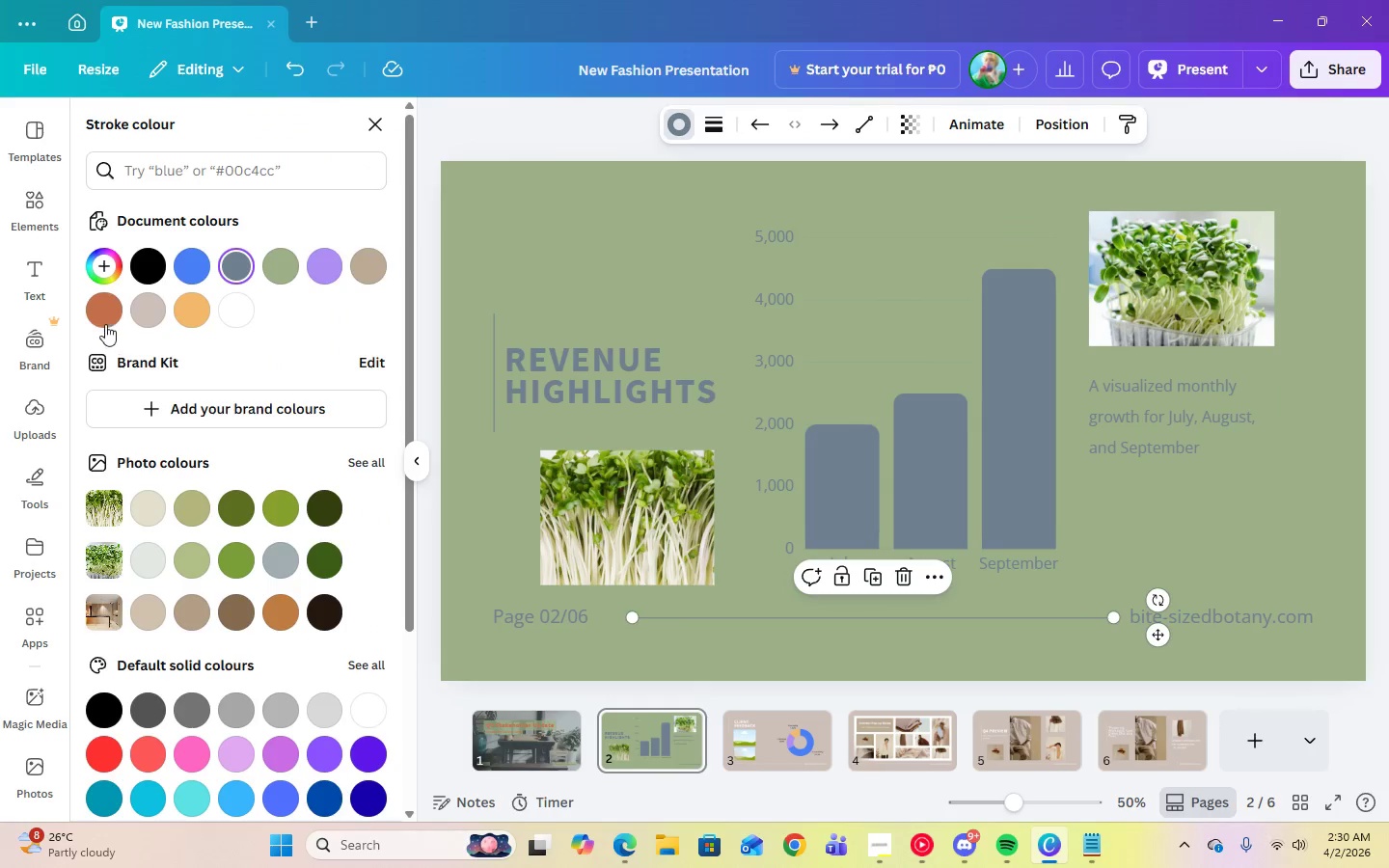 
left_click([105, 324])
 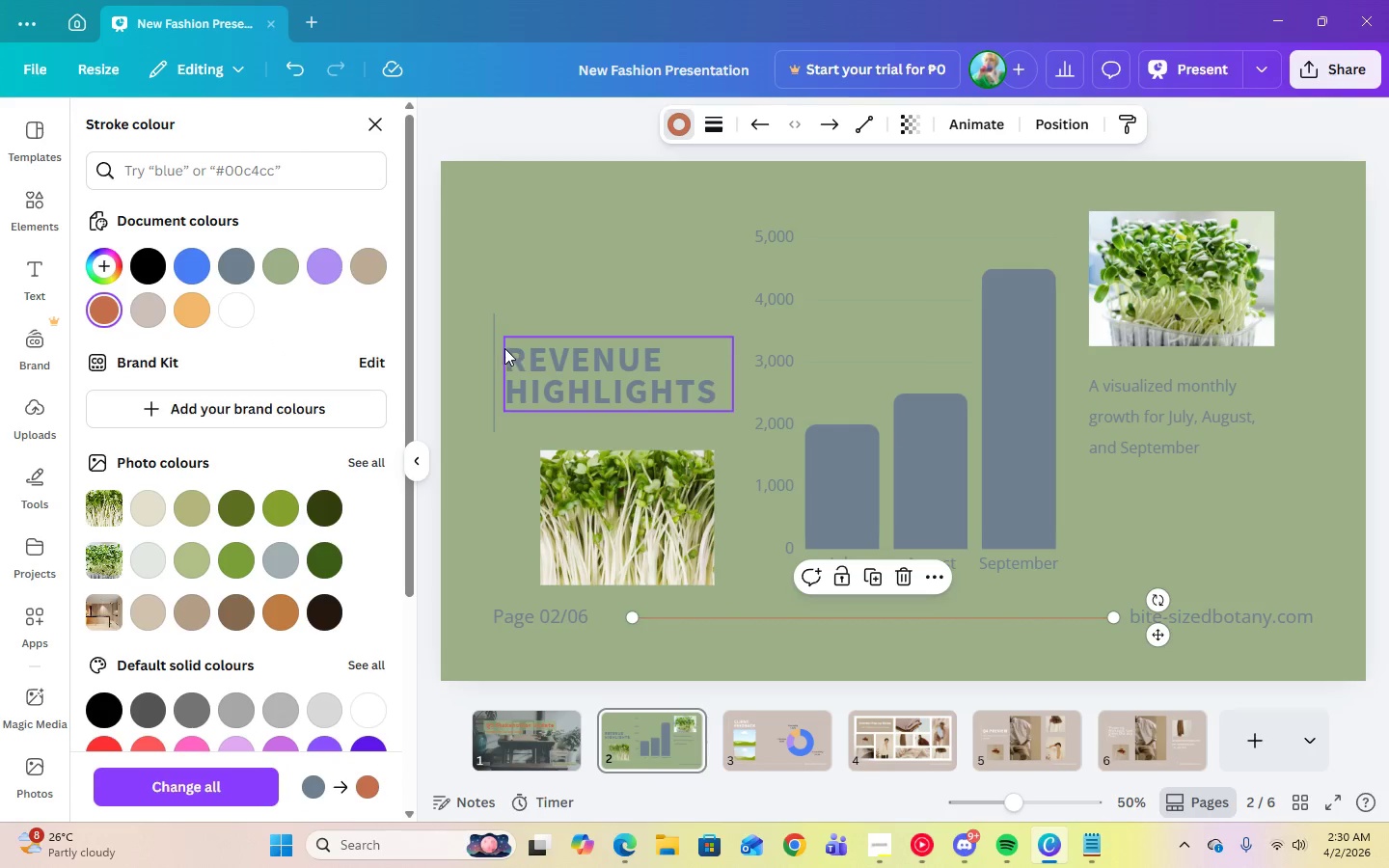 
left_click([496, 346])
 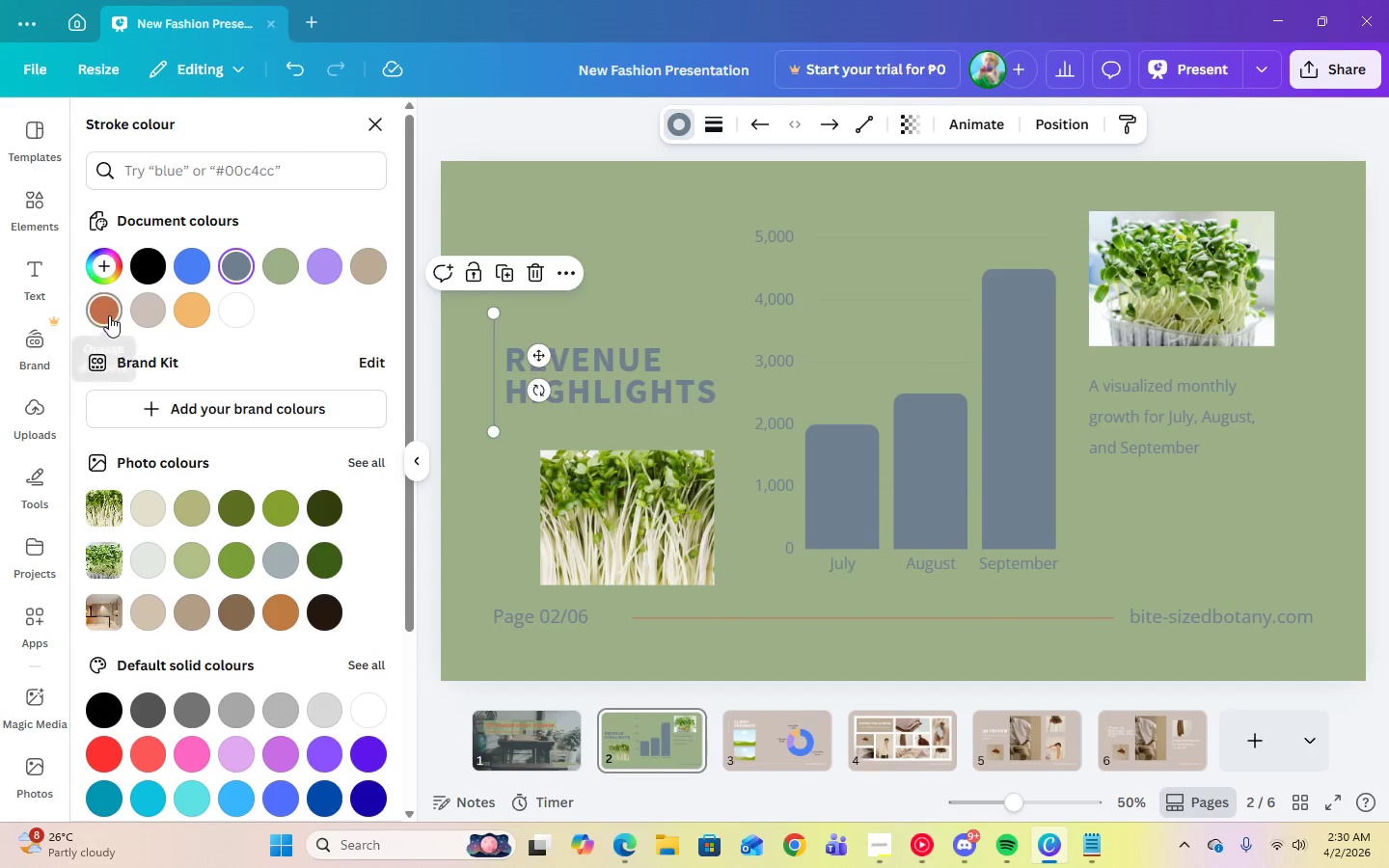 
left_click([109, 315])
 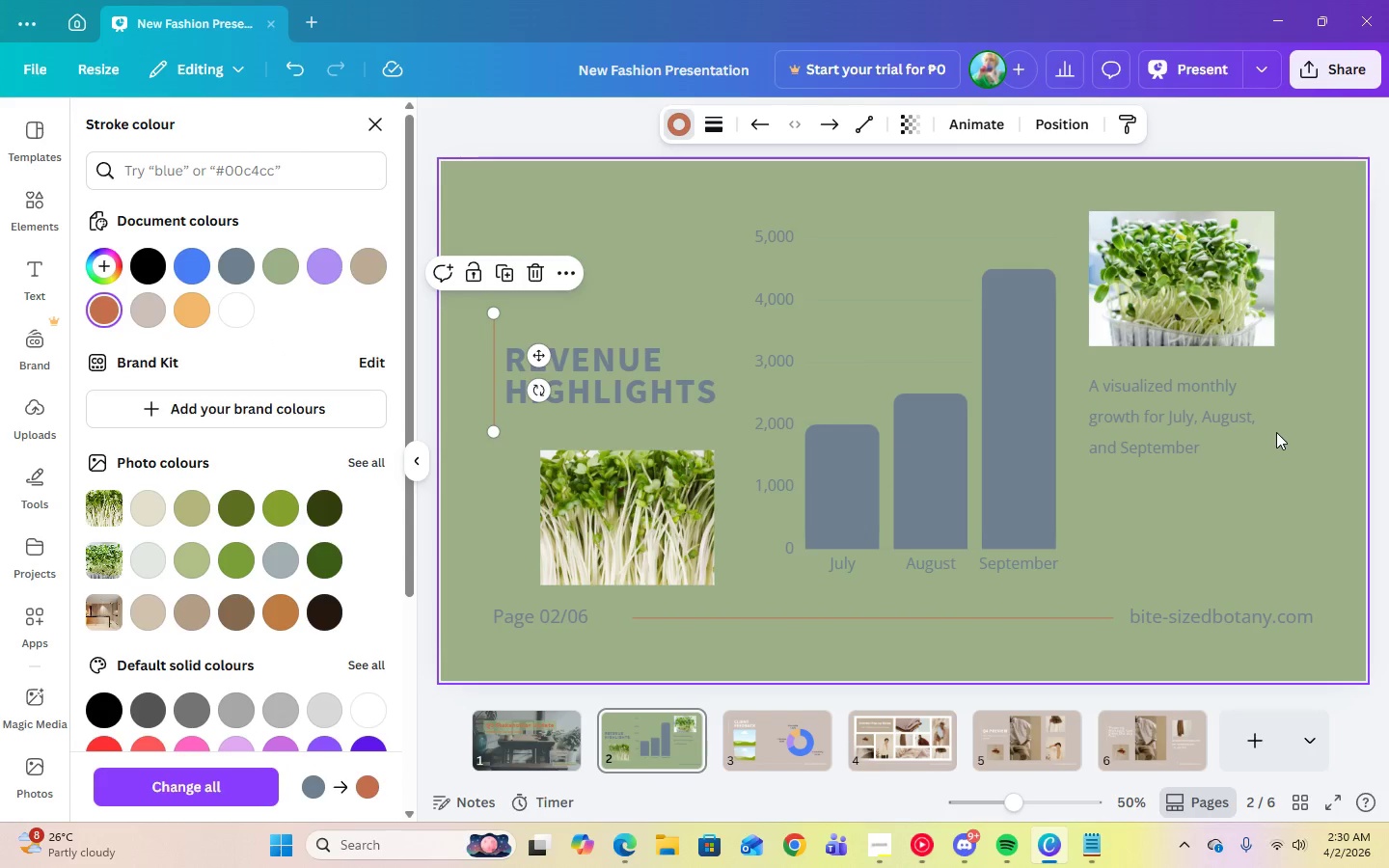 
left_click([1308, 453])
 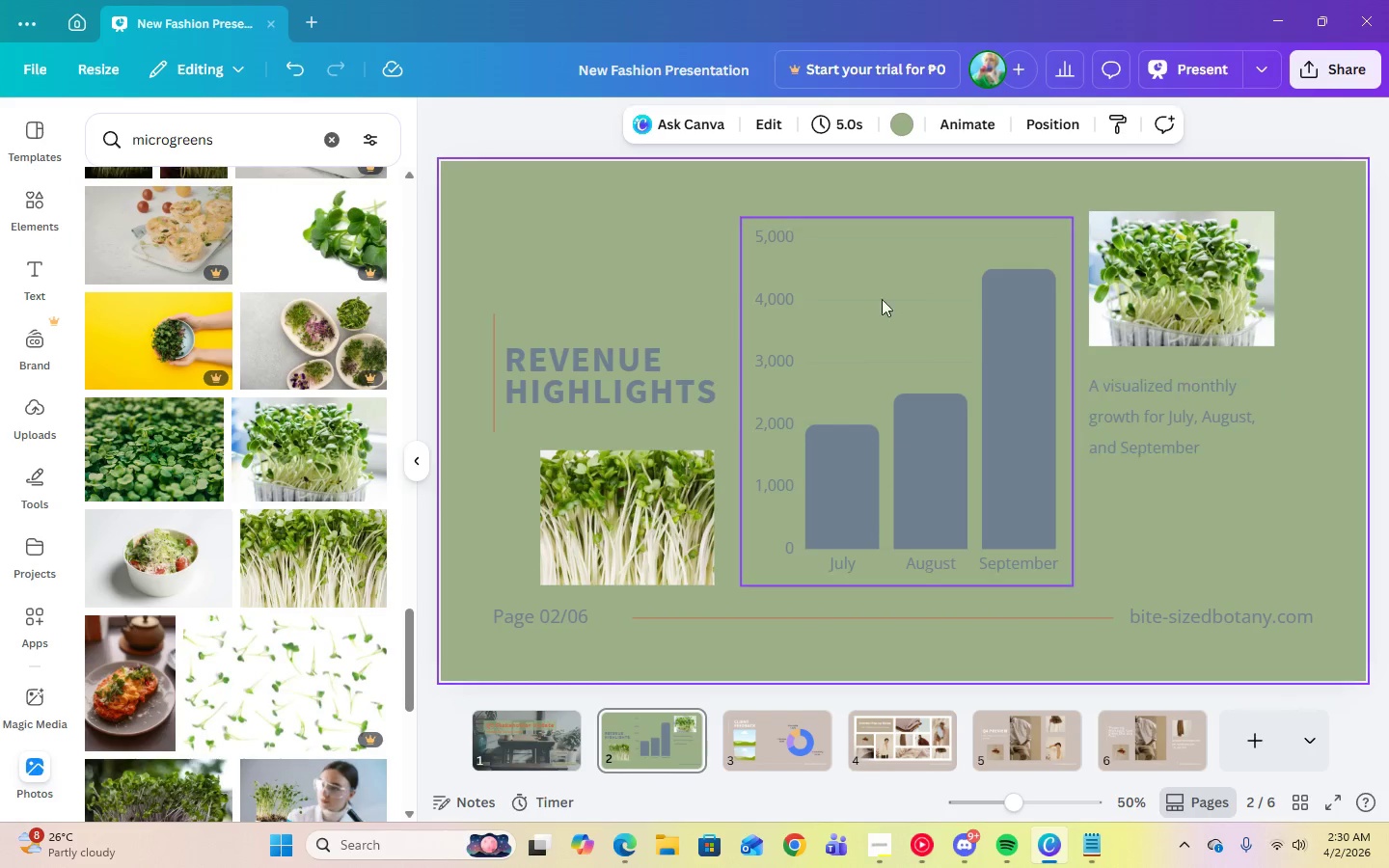 
left_click([844, 292])
 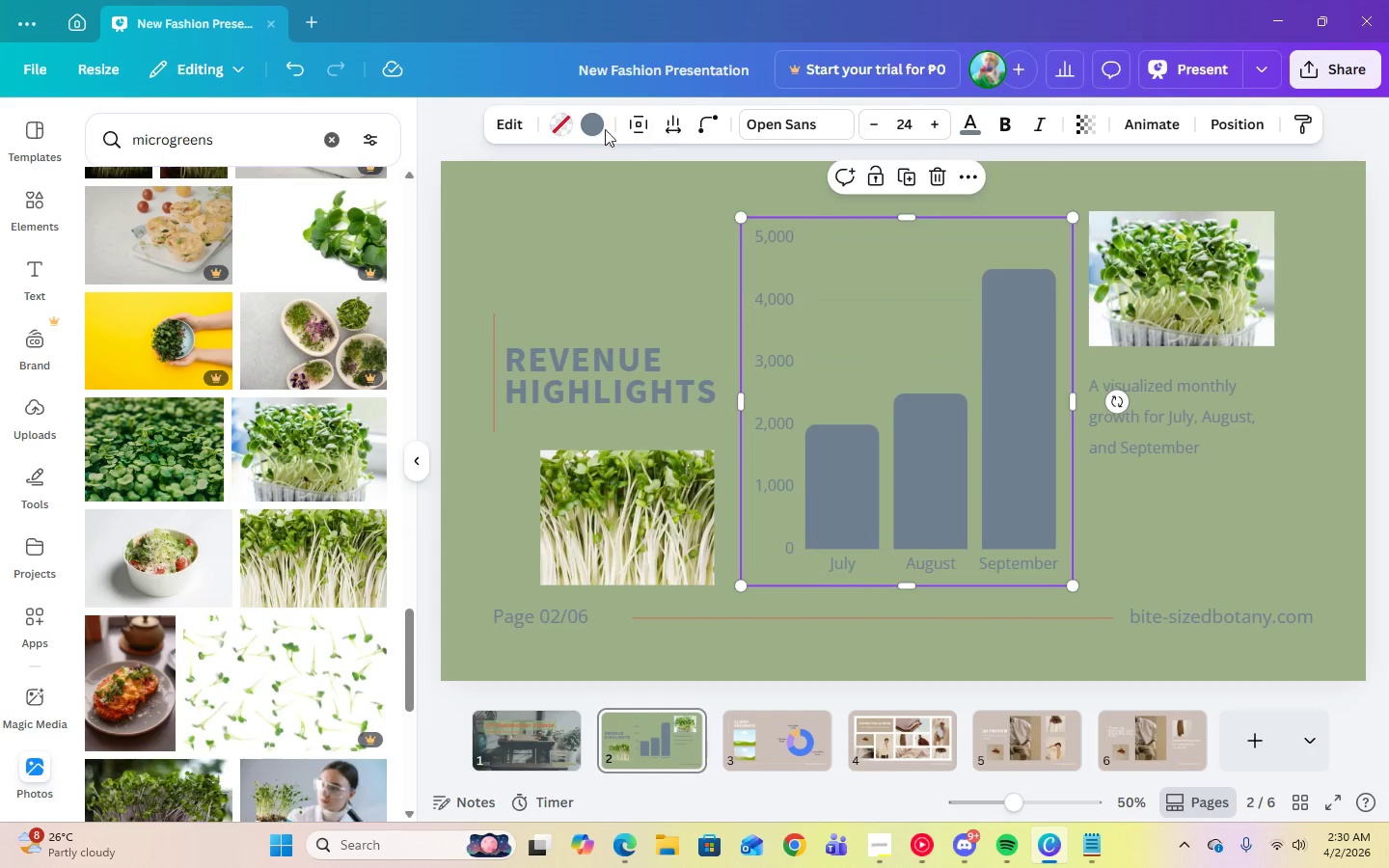 
left_click([582, 122])
 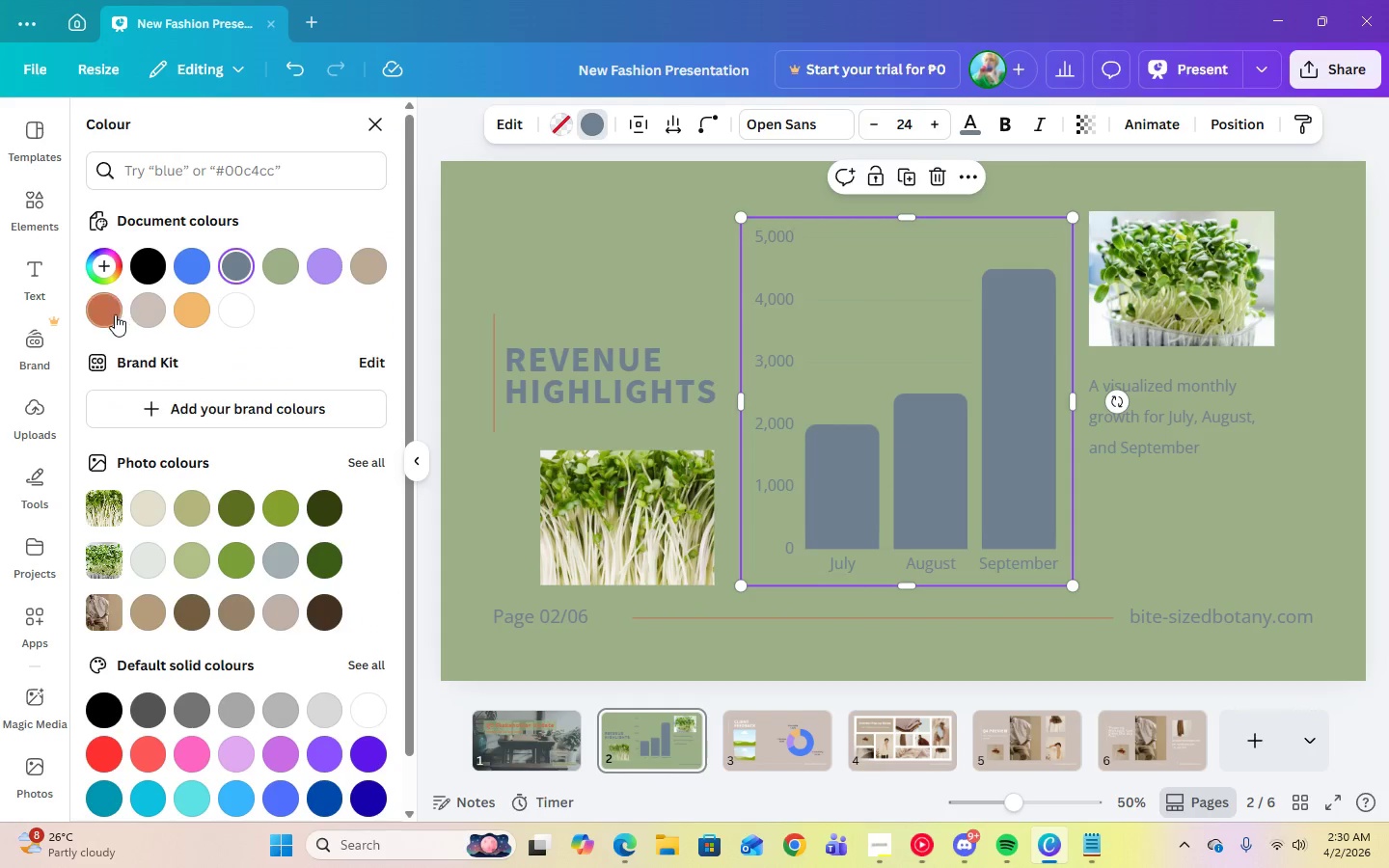 
left_click([113, 316])
 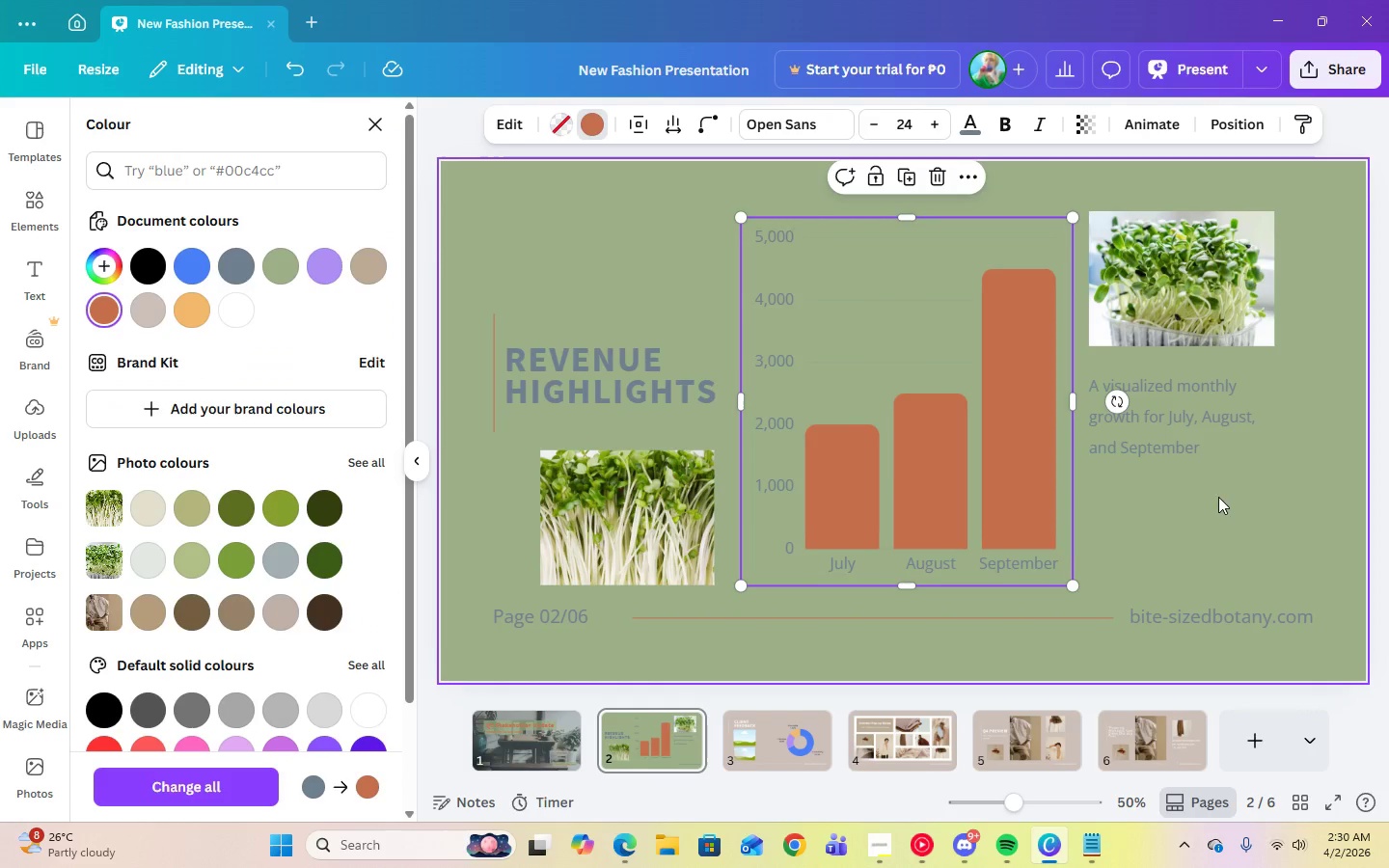 
left_click([1270, 503])
 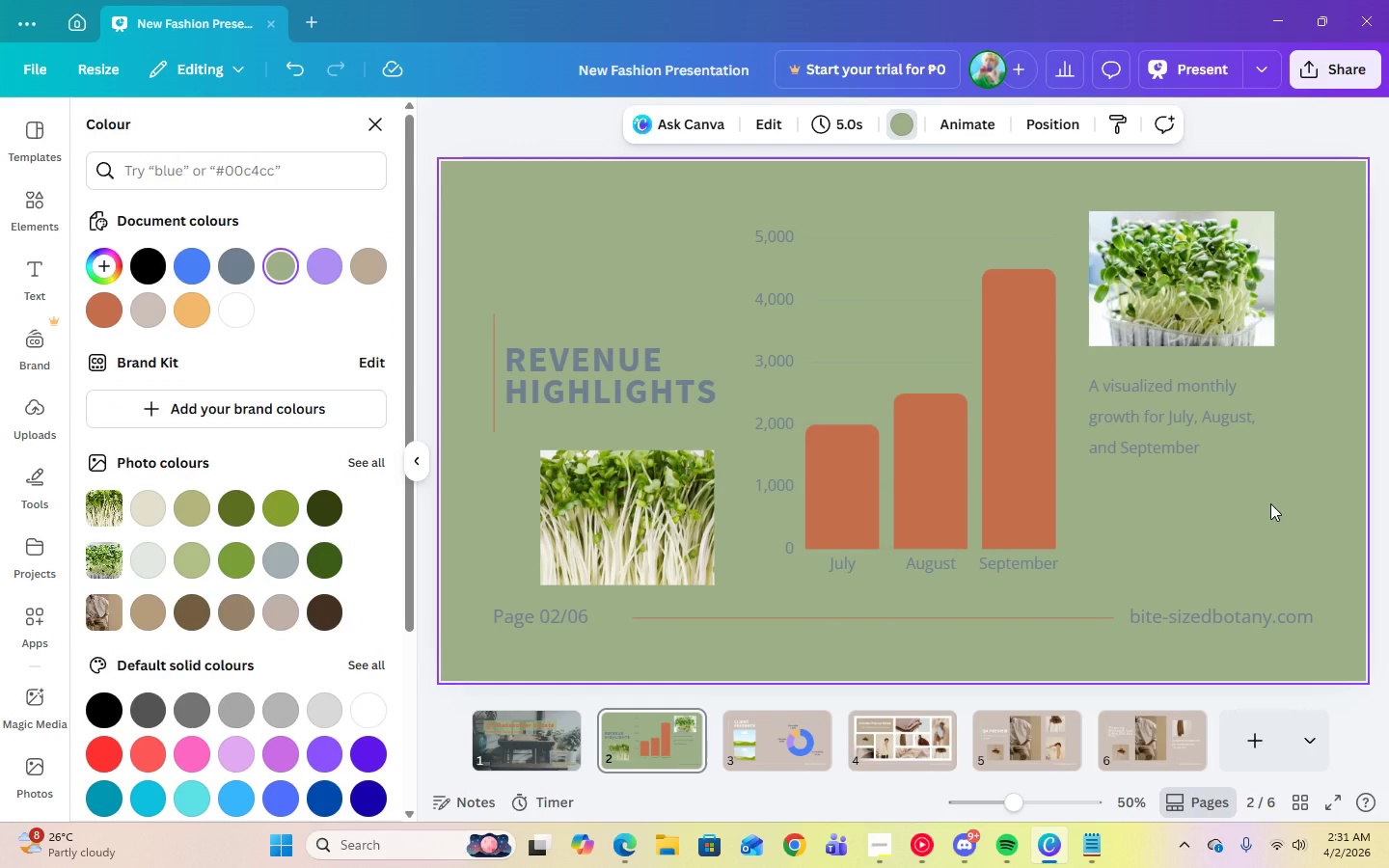 
wait(8.38)
 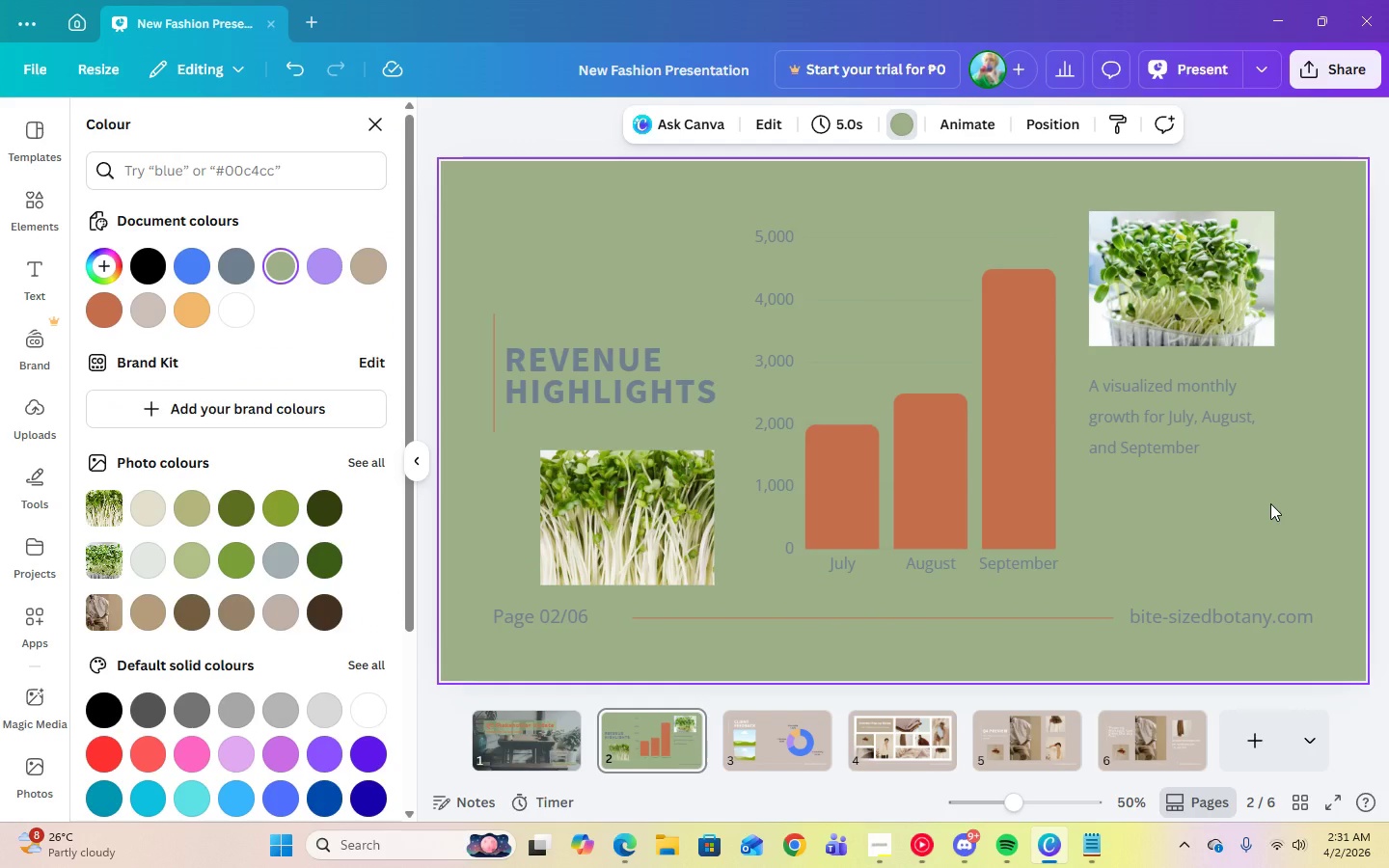 
left_click([1205, 77])
 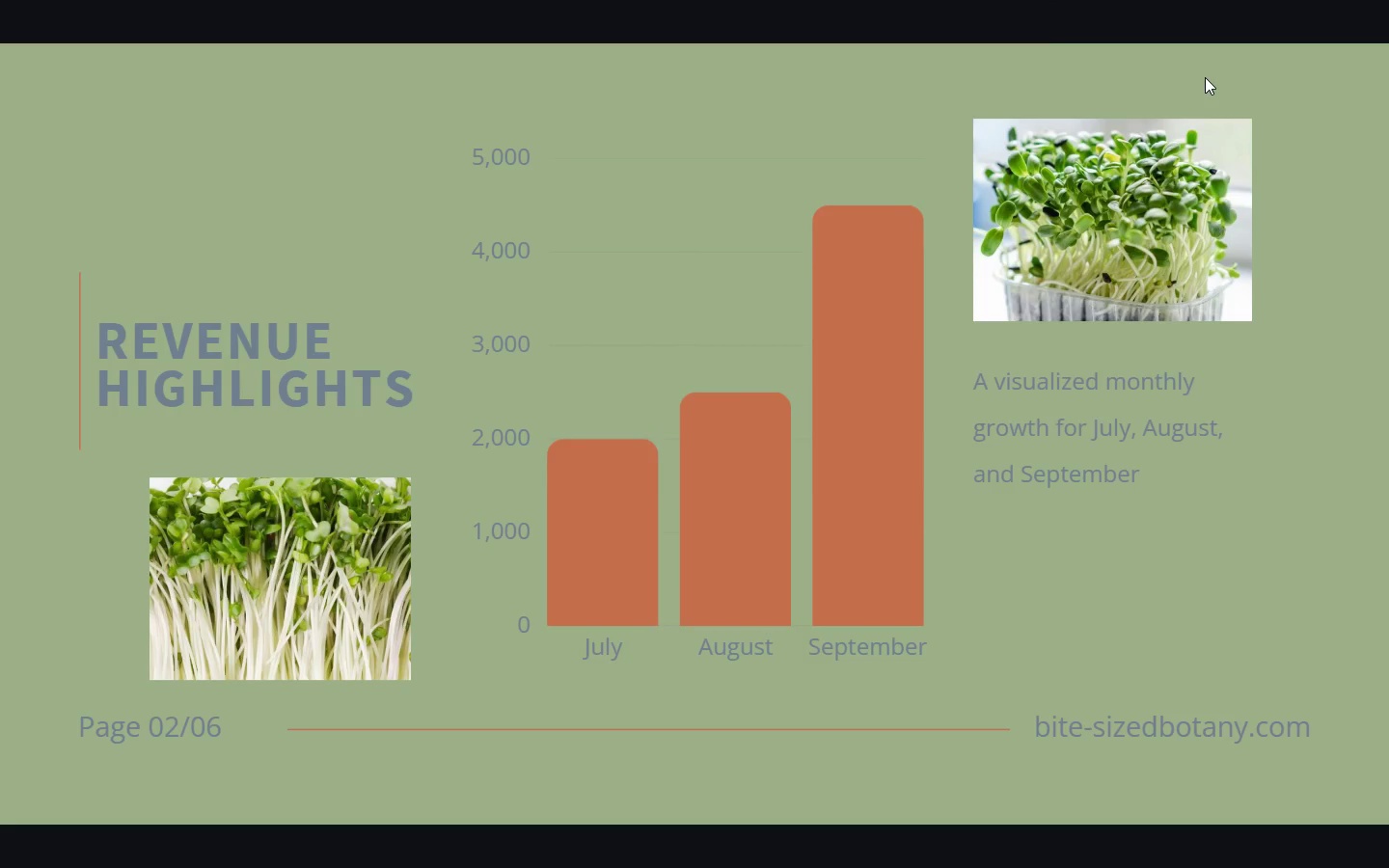 
wait(5.23)
 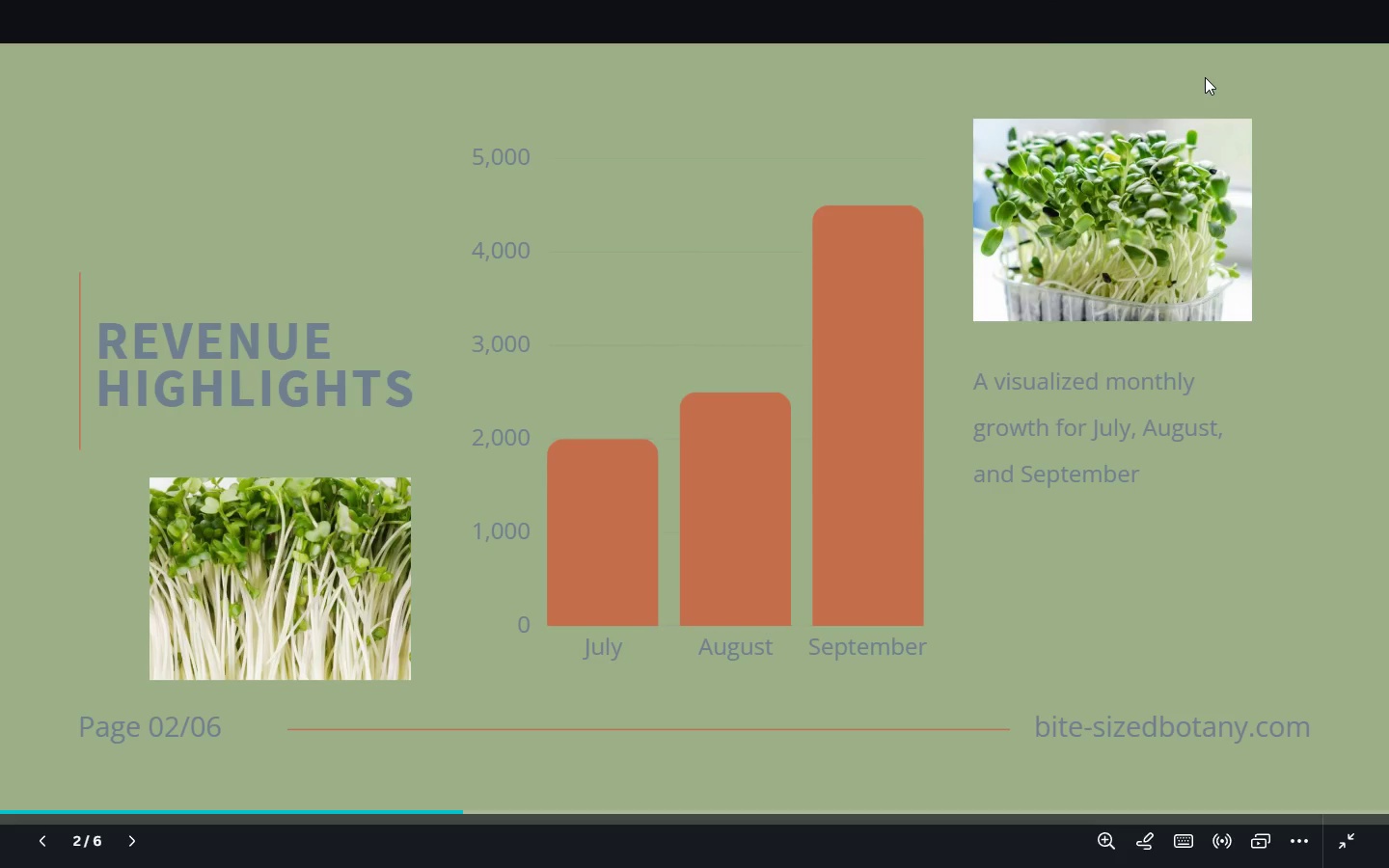 
key(Escape)
 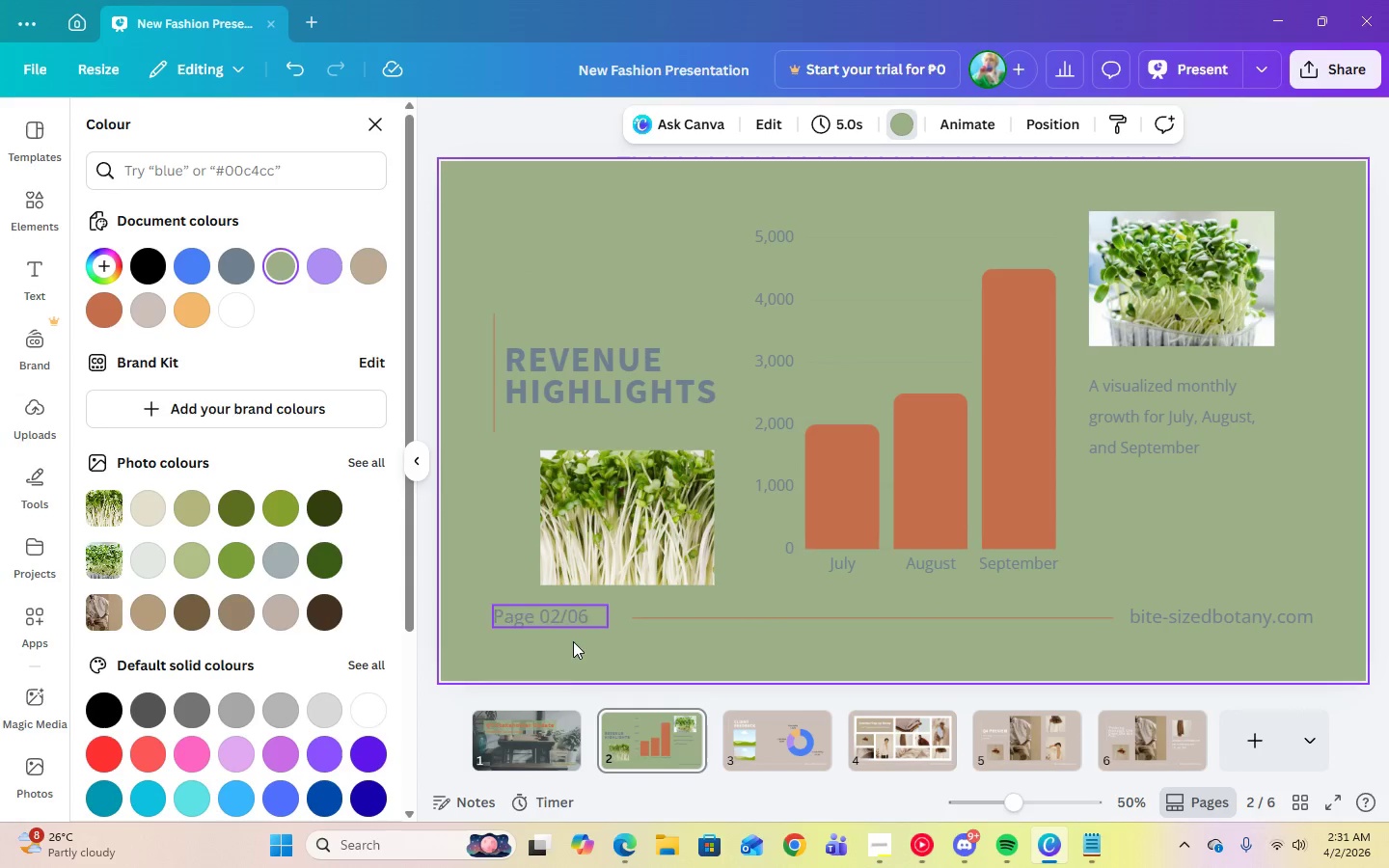 
left_click([549, 730])
 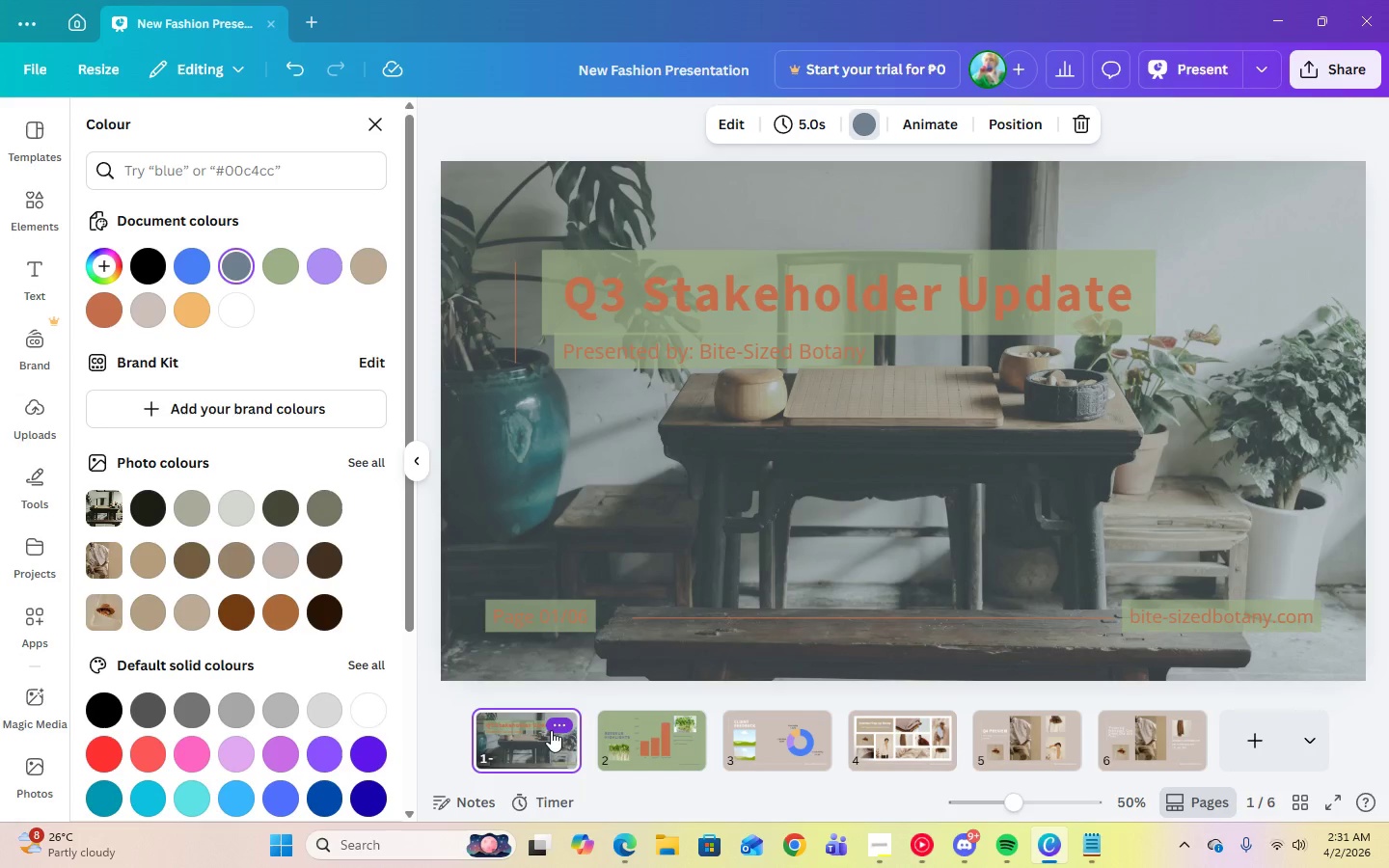 
left_click([629, 735])
 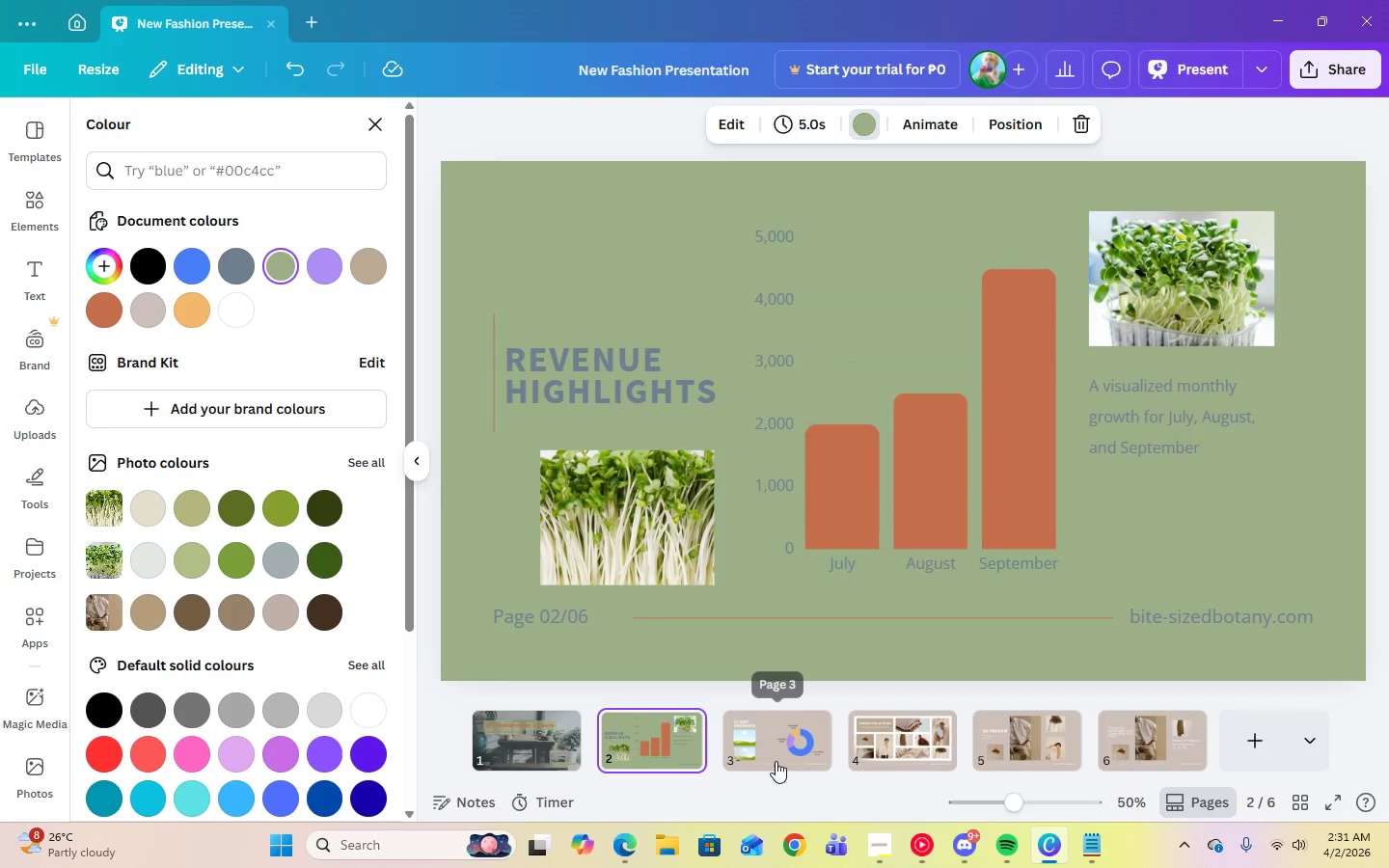 
left_click([776, 761])
 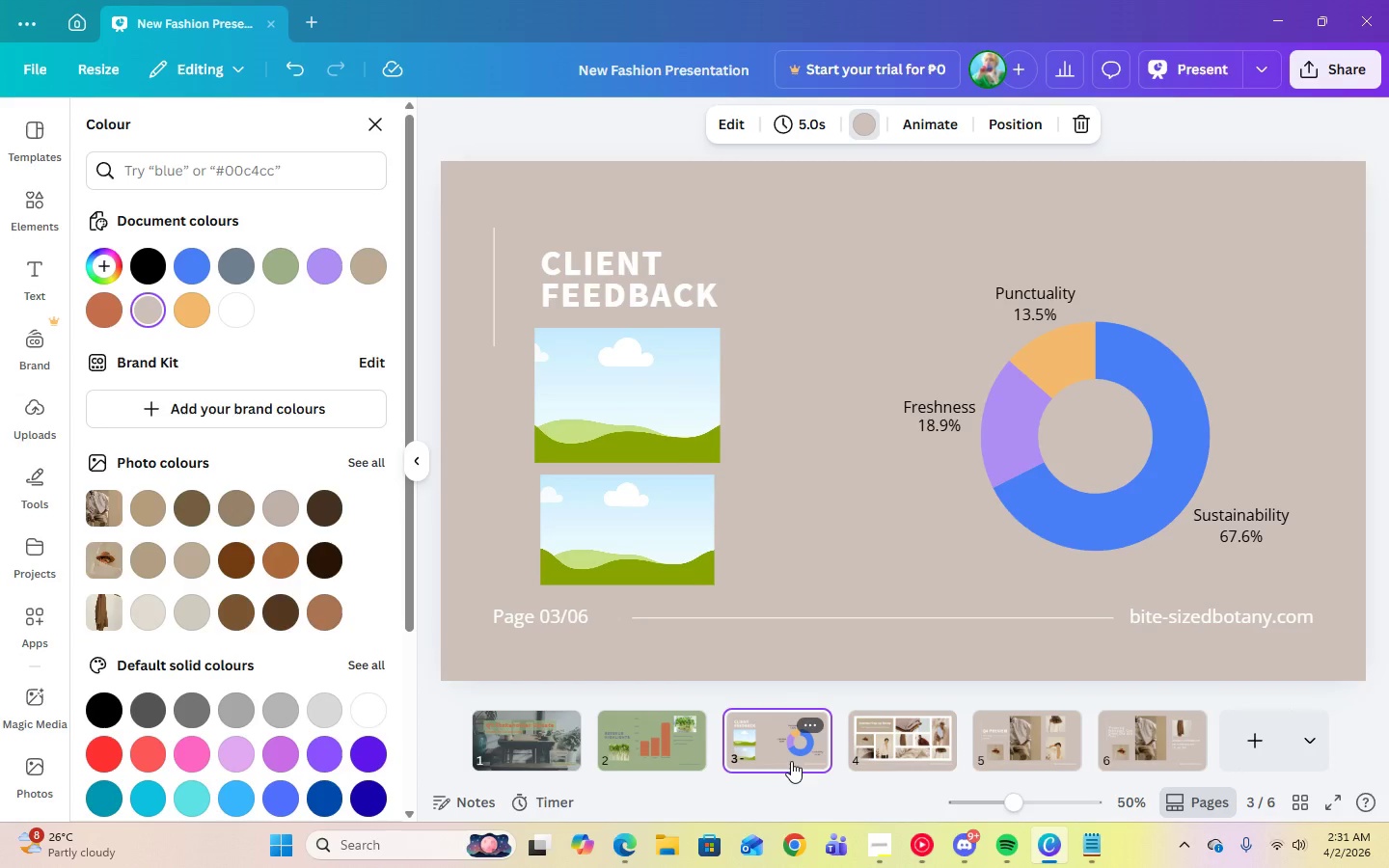 
left_click([822, 235])
 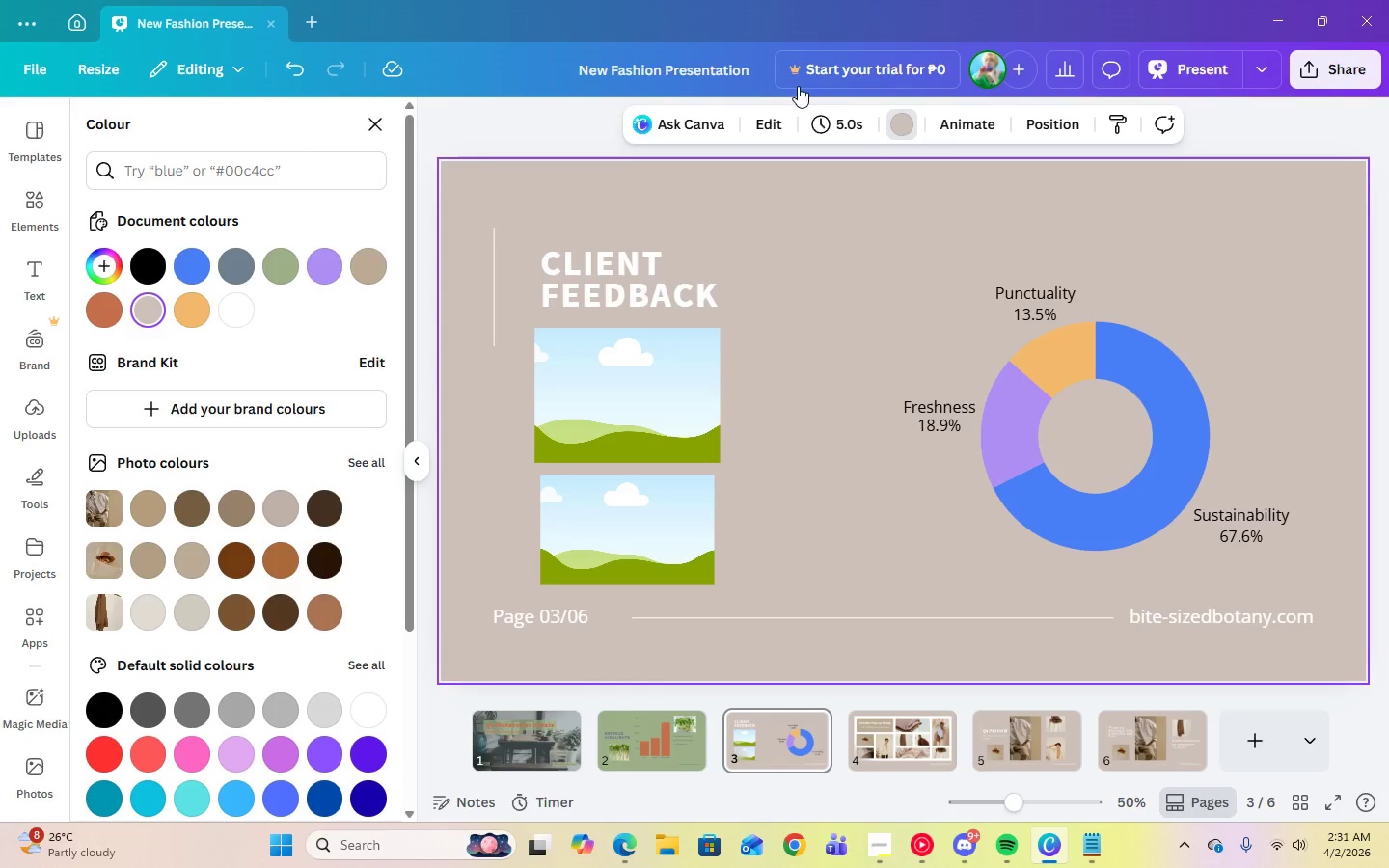 
left_click([915, 130])
 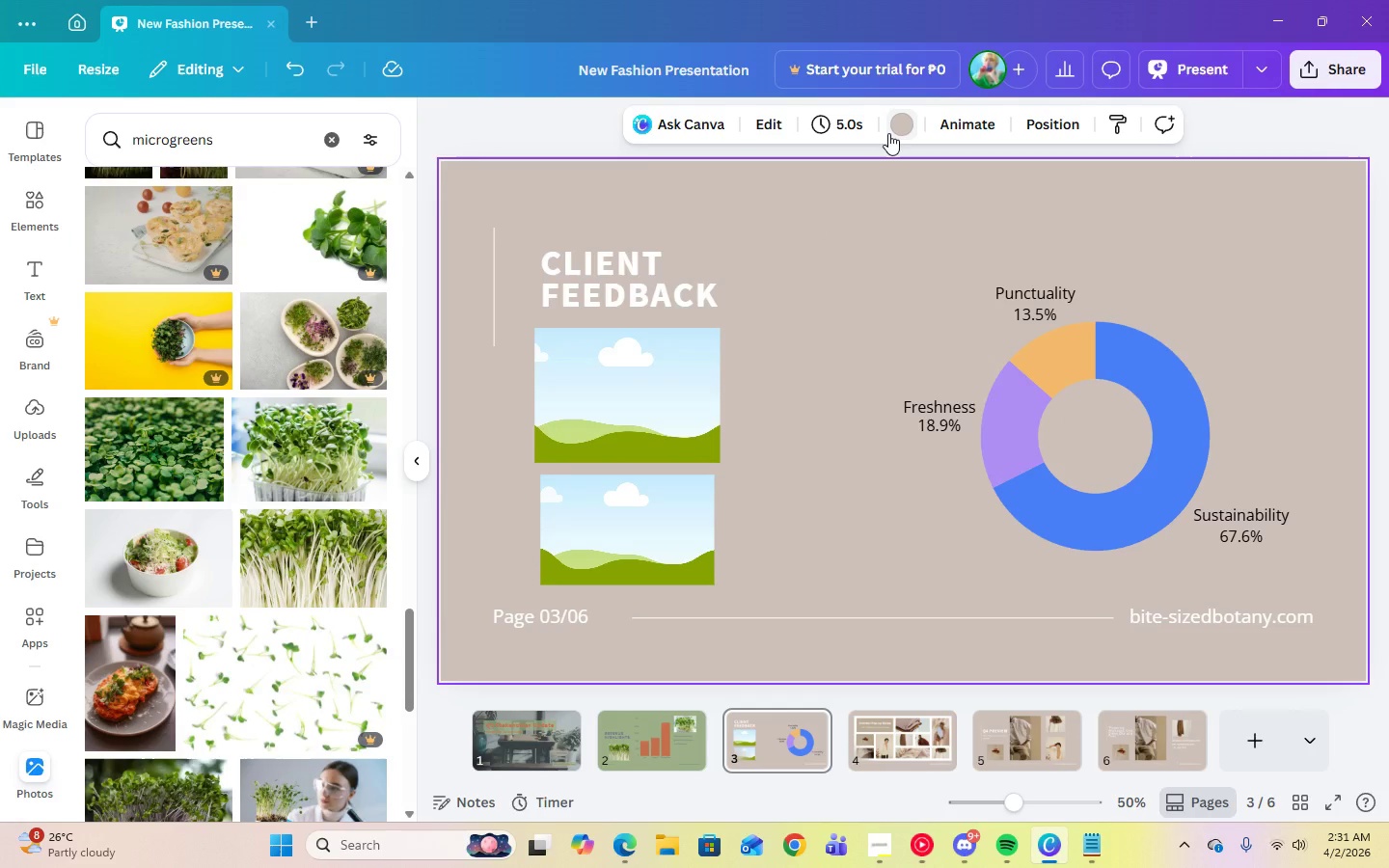 
wait(10.11)
 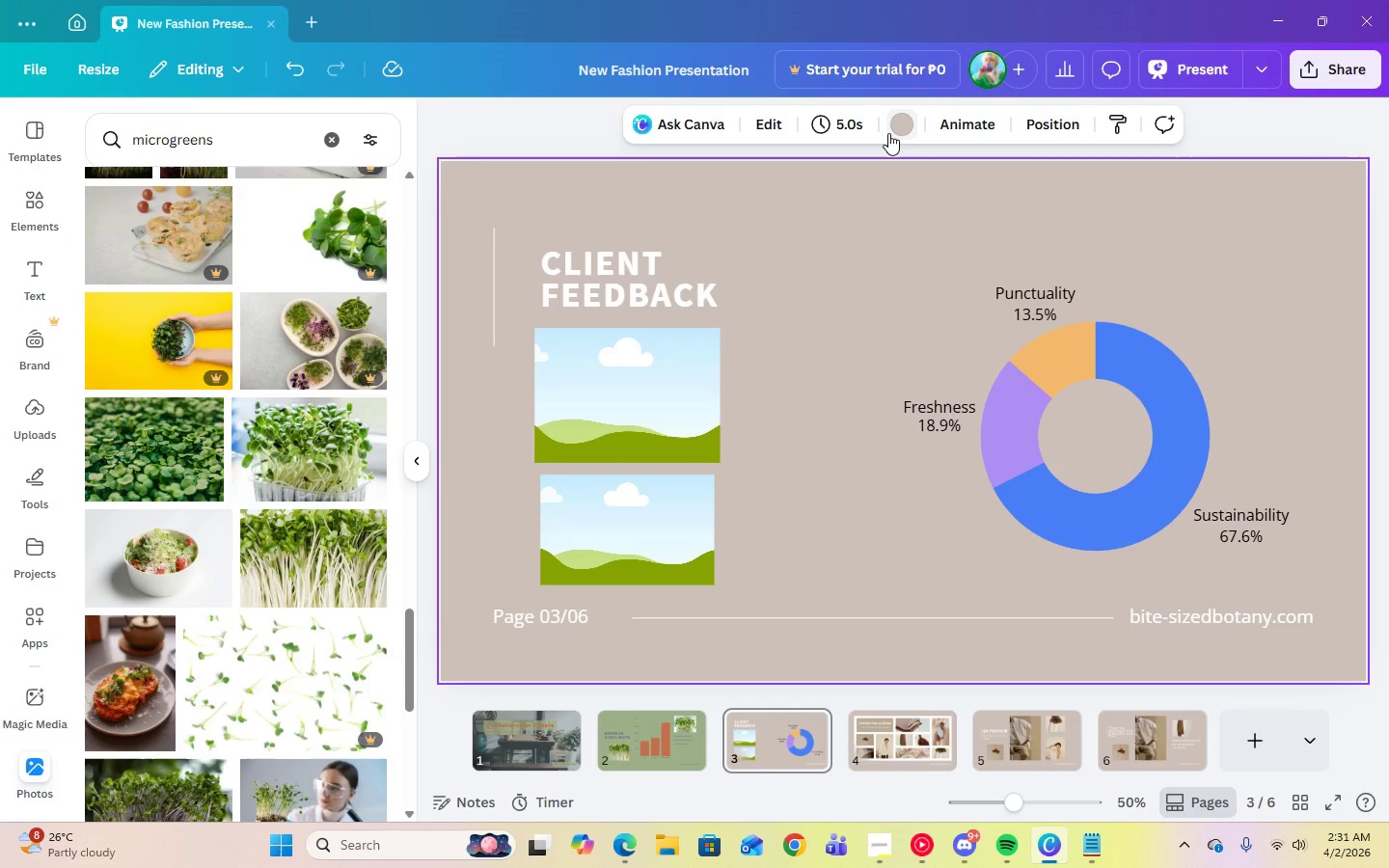 
left_click([933, 227])
 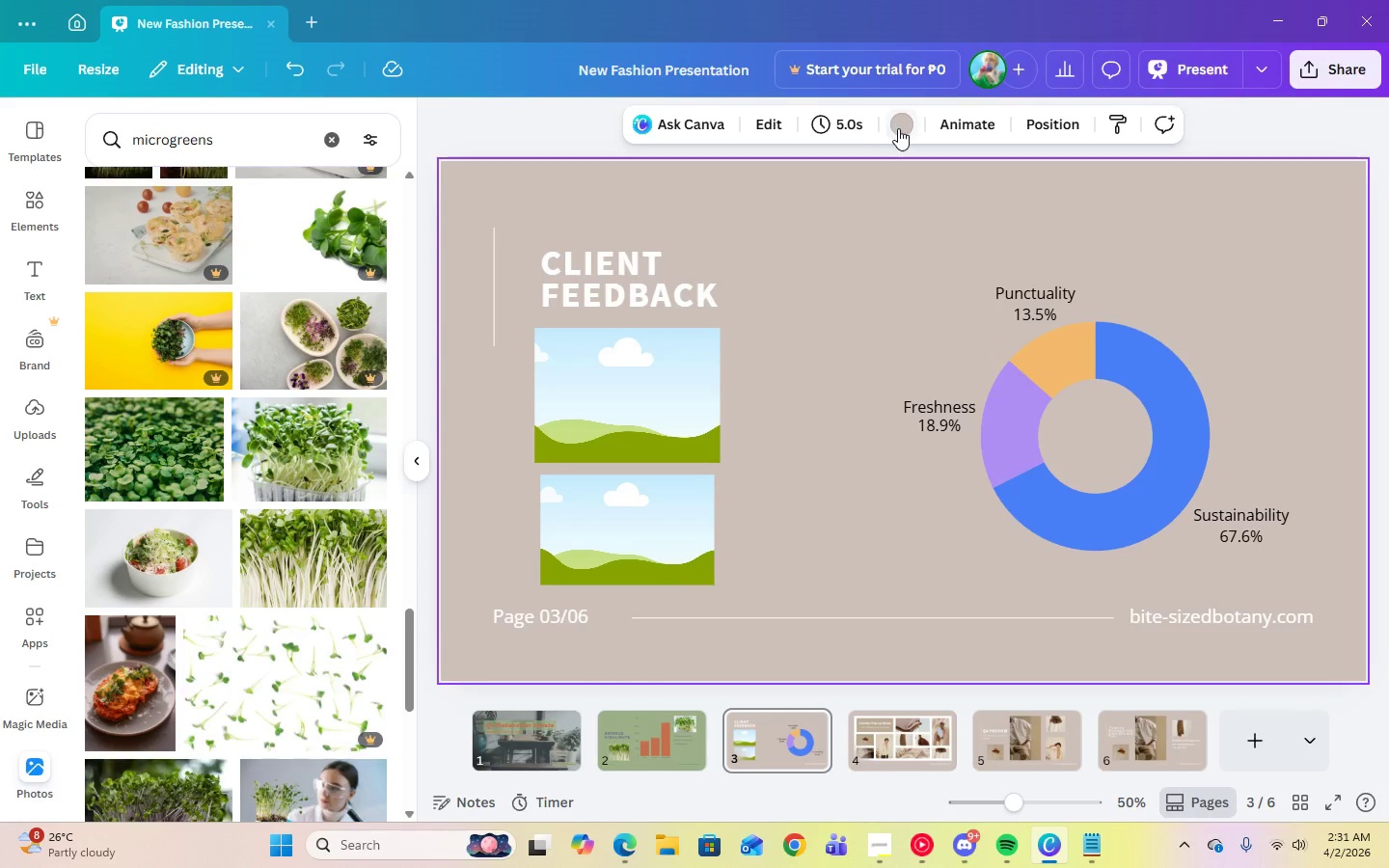 
left_click([900, 128])
 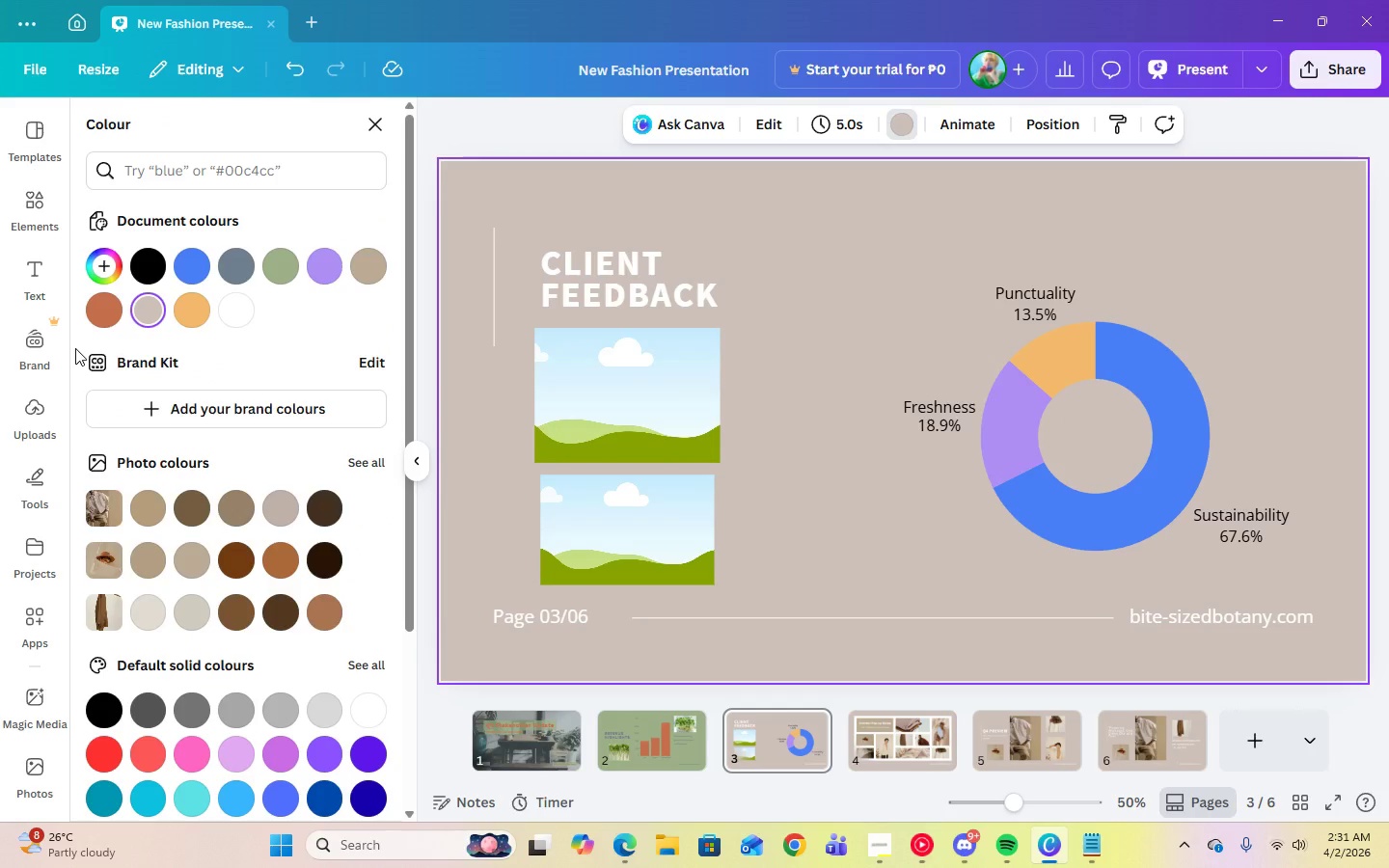 
wait(10.56)
 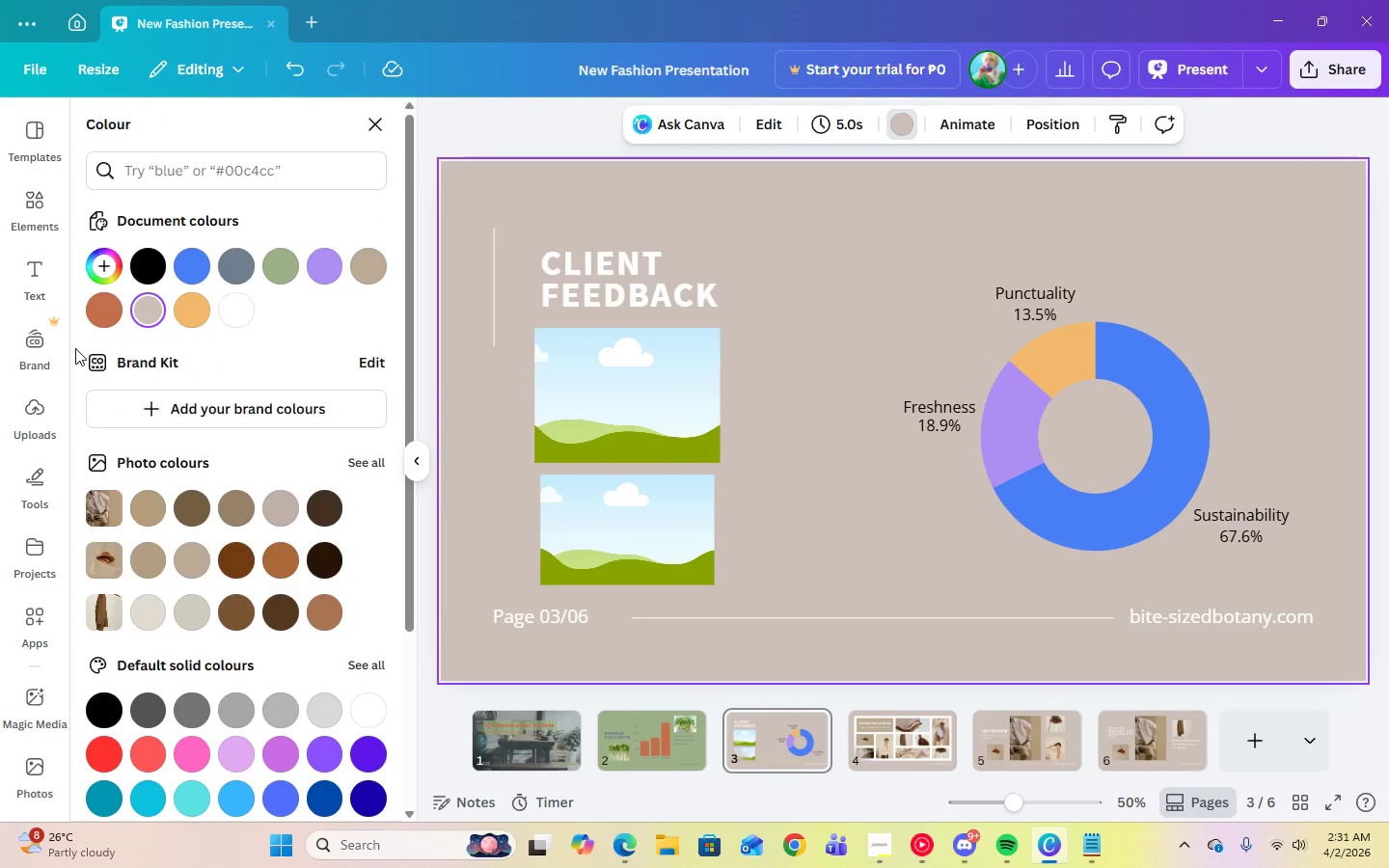 
left_click([96, 269])
 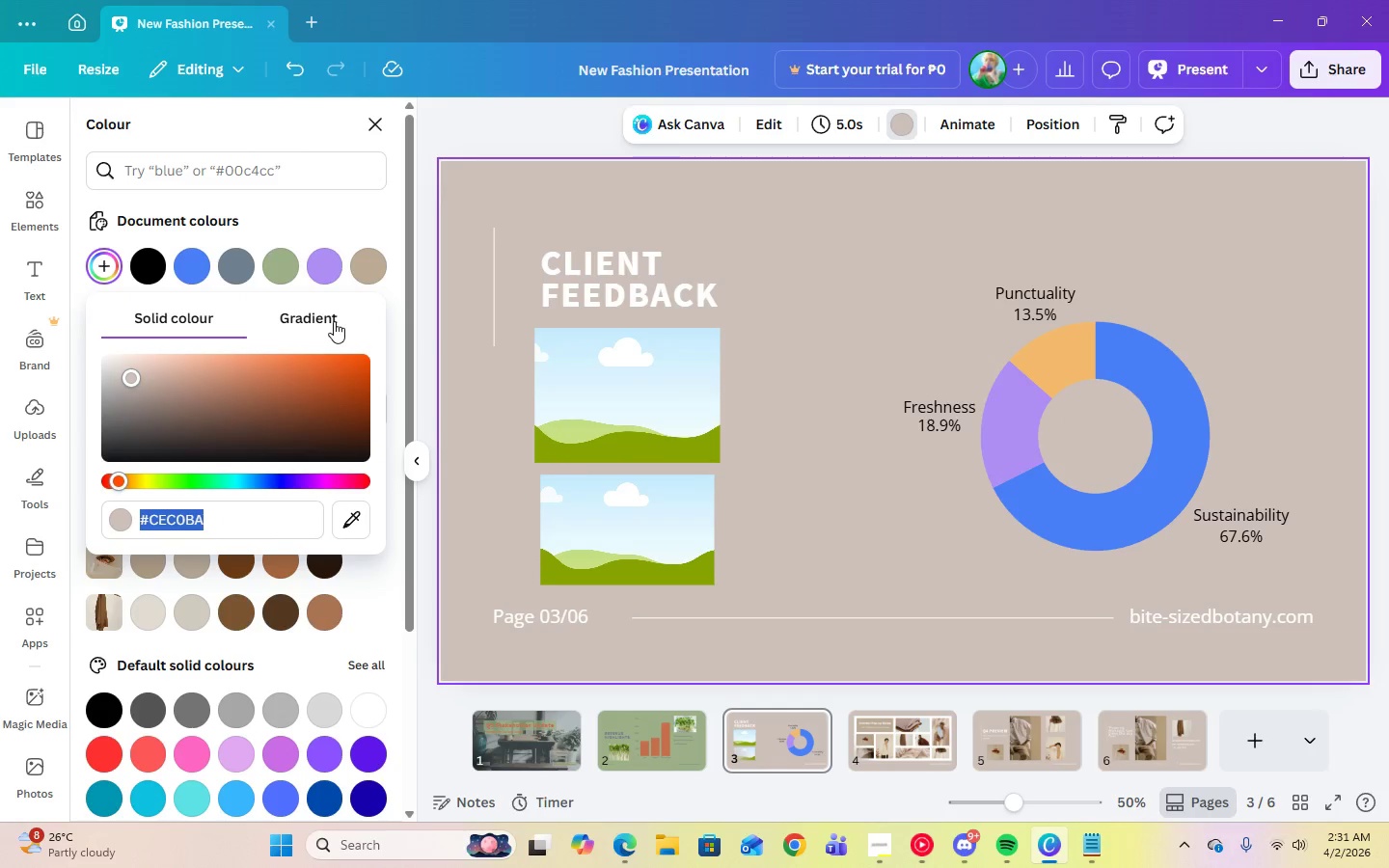 
left_click([330, 319])
 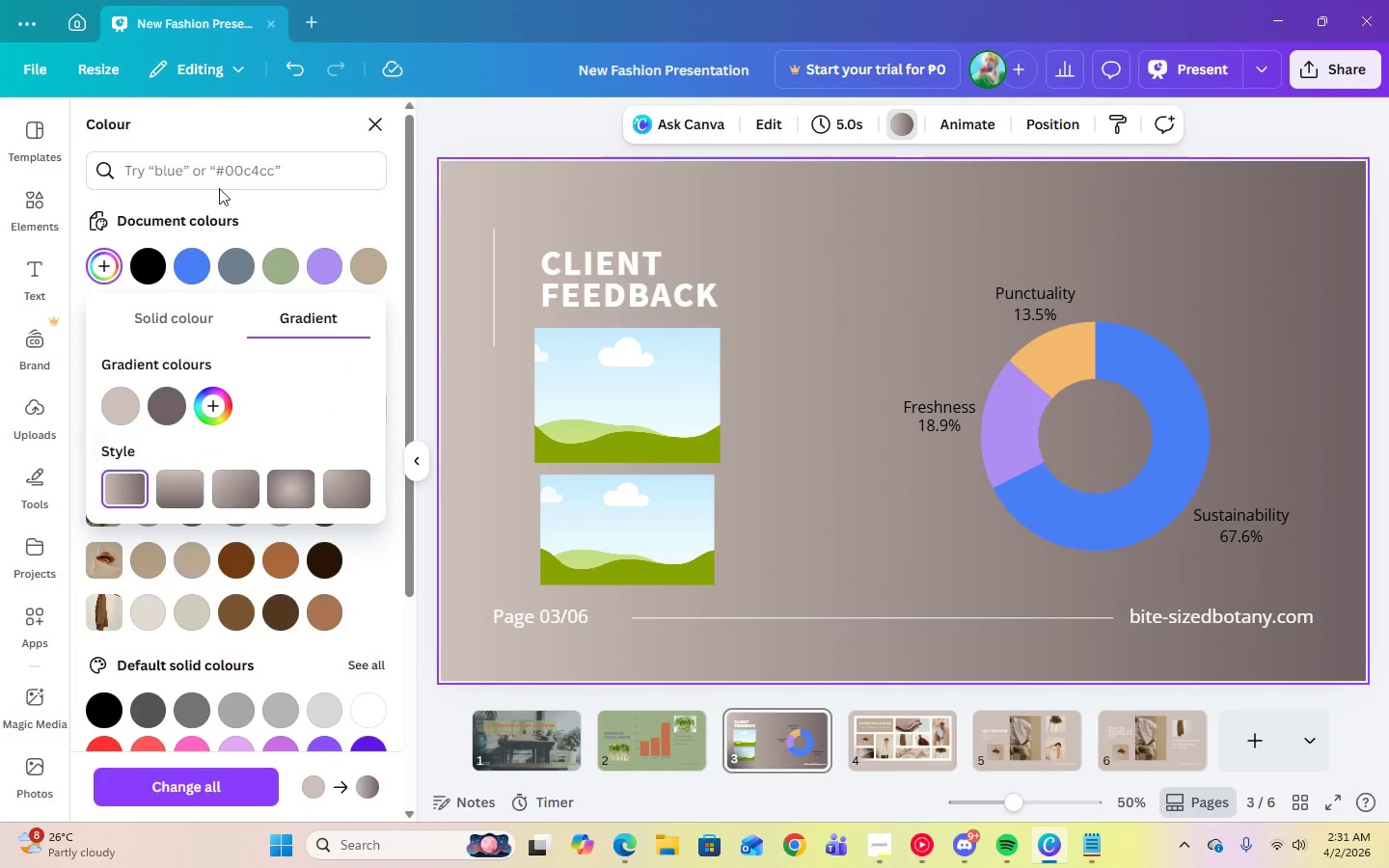 
left_click([381, 130])
 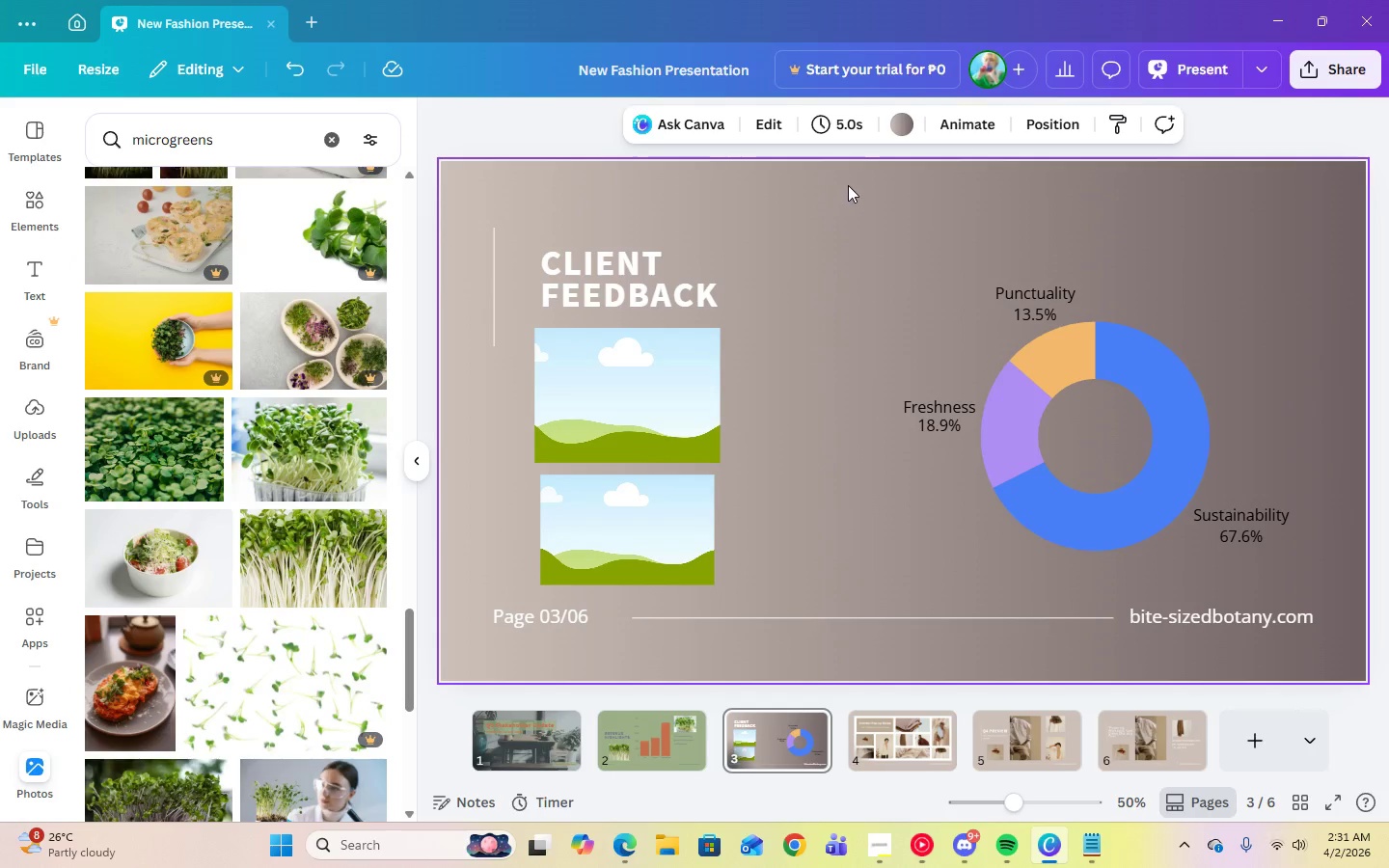 
left_click([909, 125])
 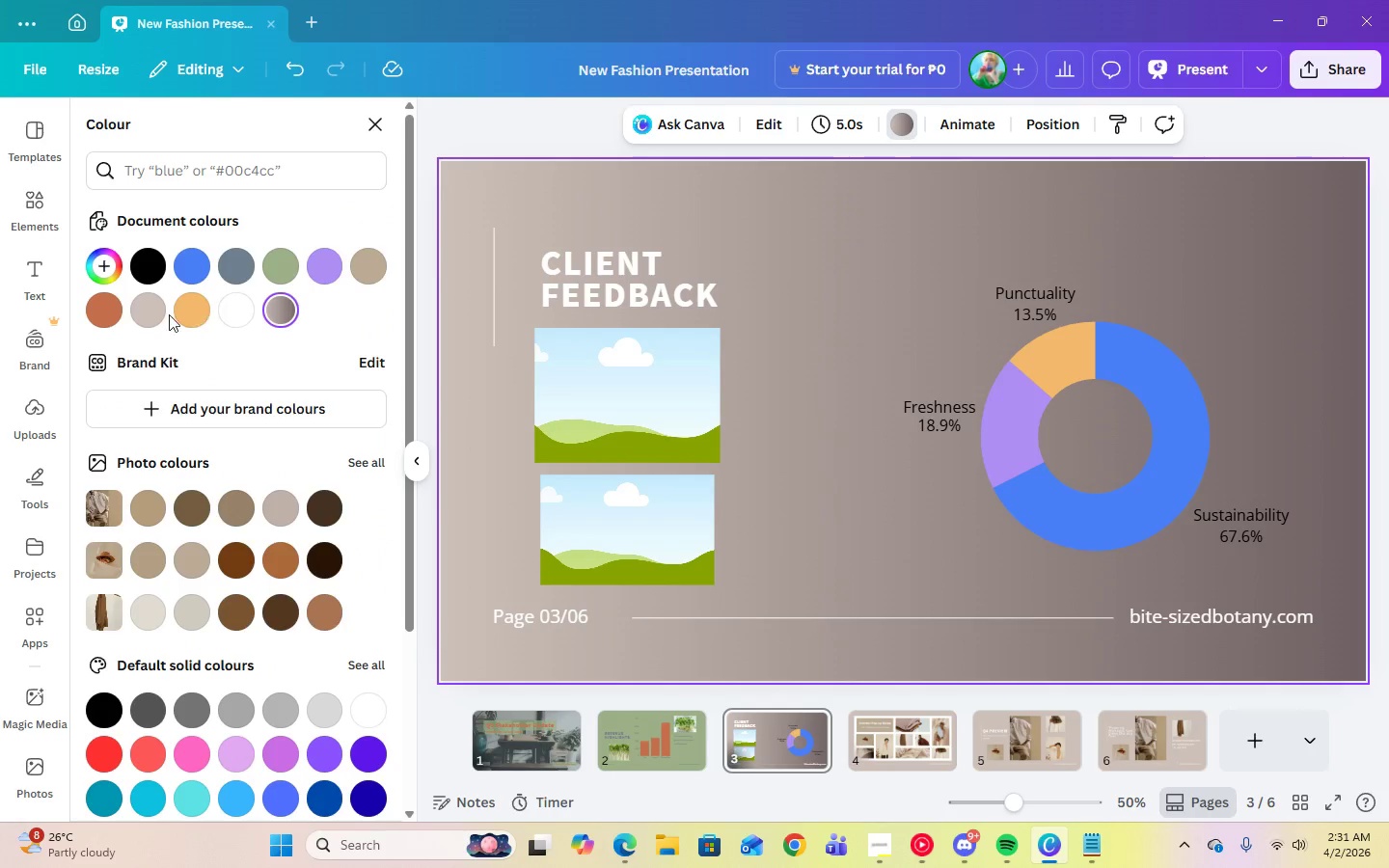 
left_click([99, 316])
 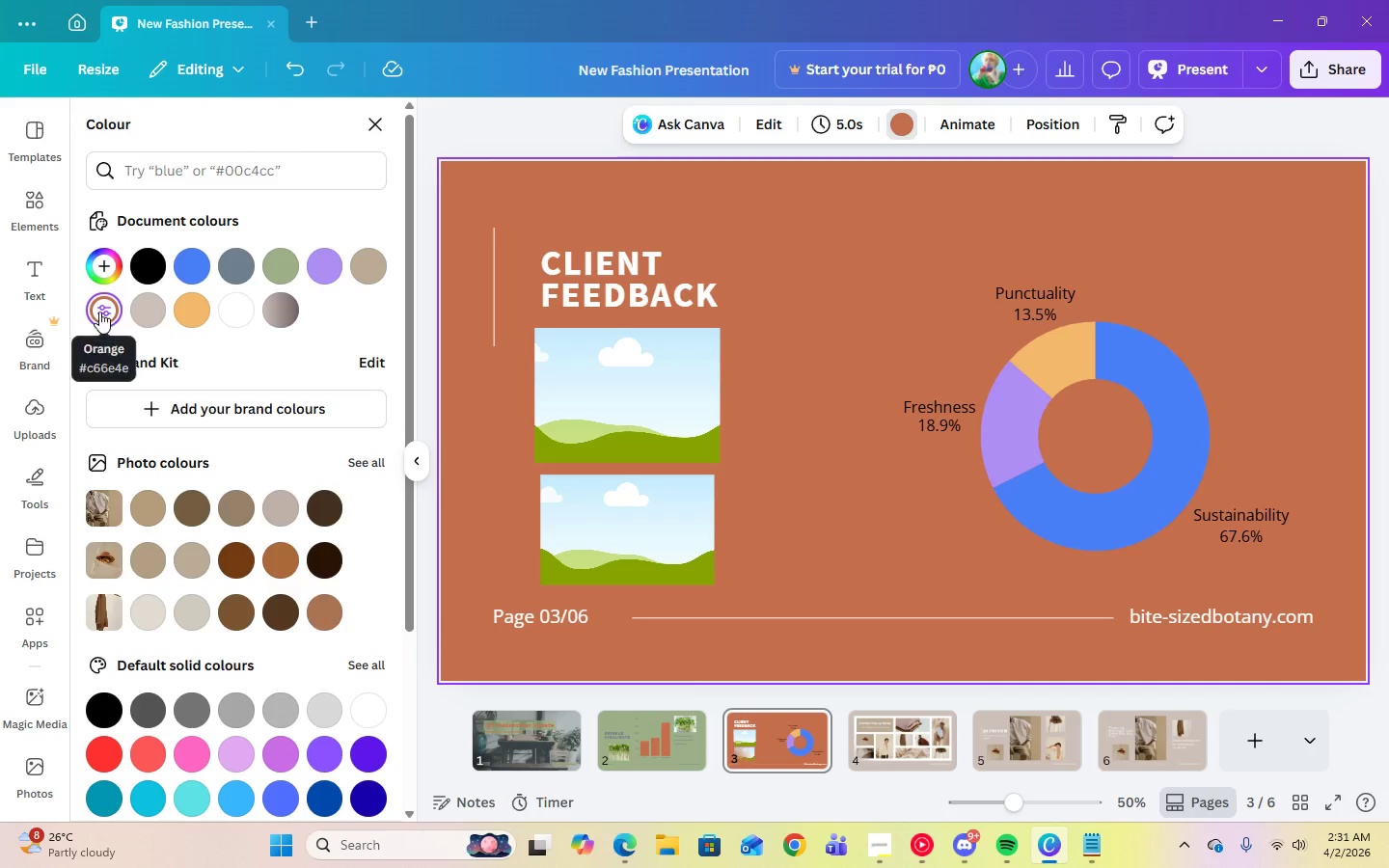 
double_click([99, 312])
 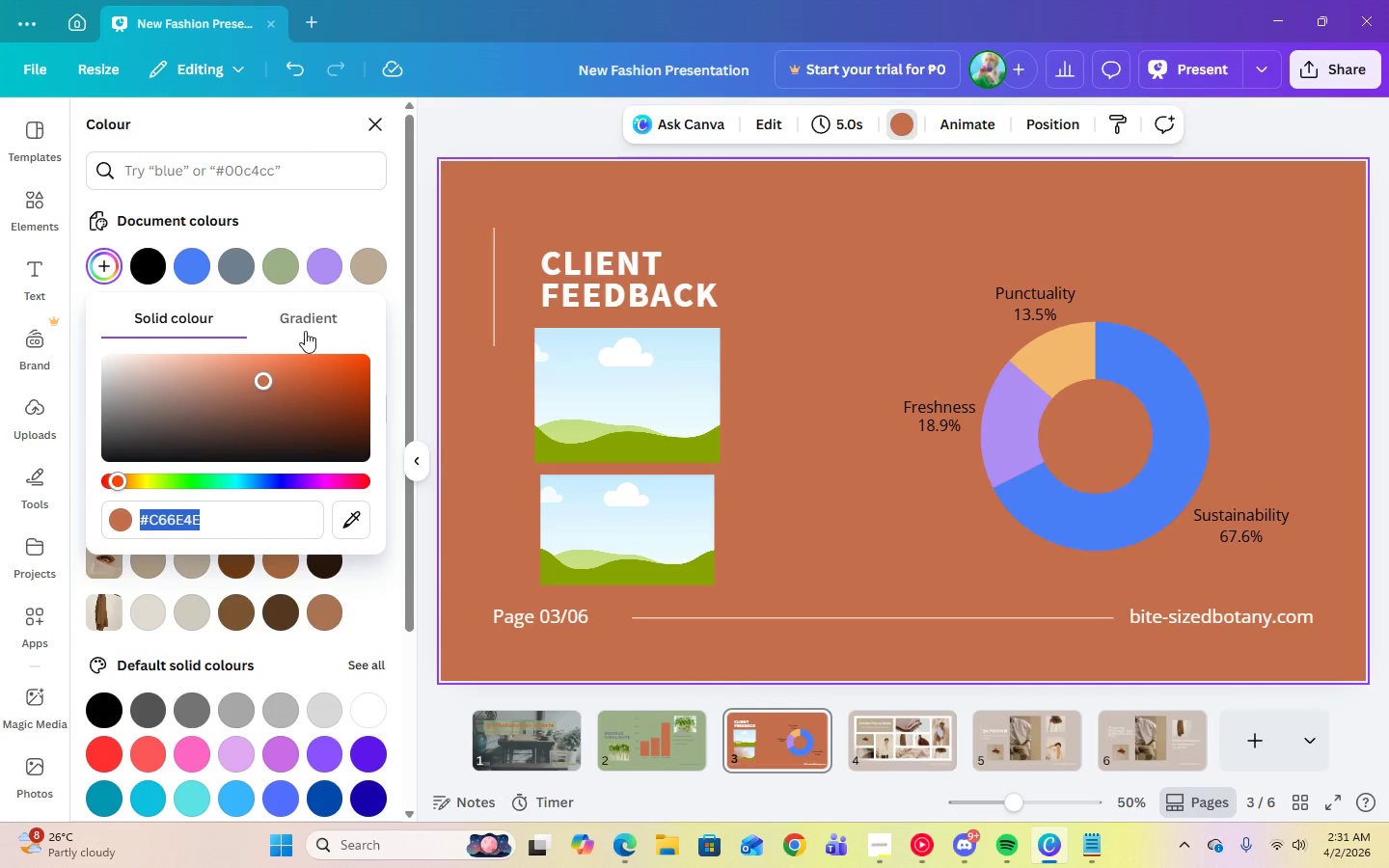 
left_click([306, 320])
 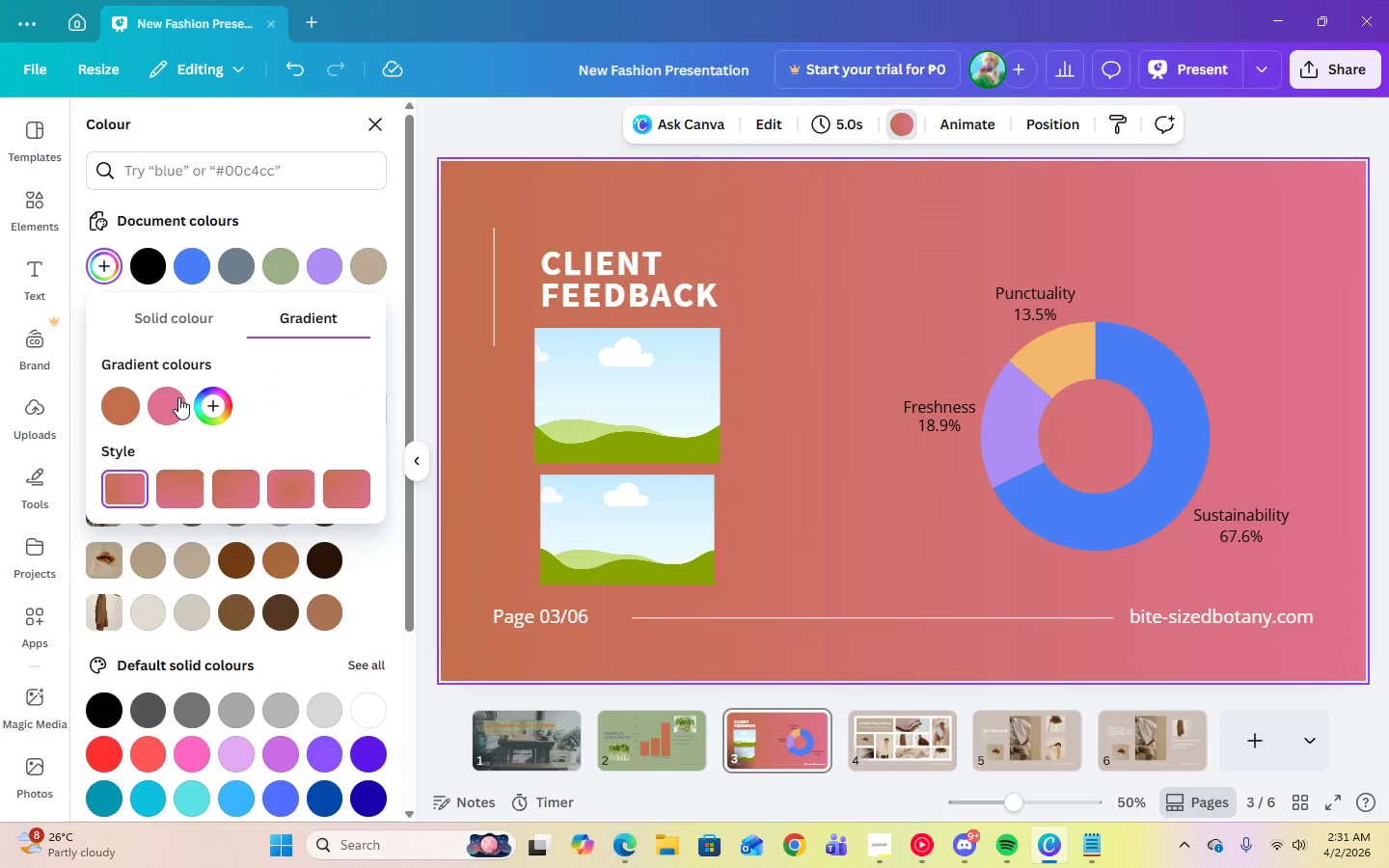 
left_click([159, 409])
 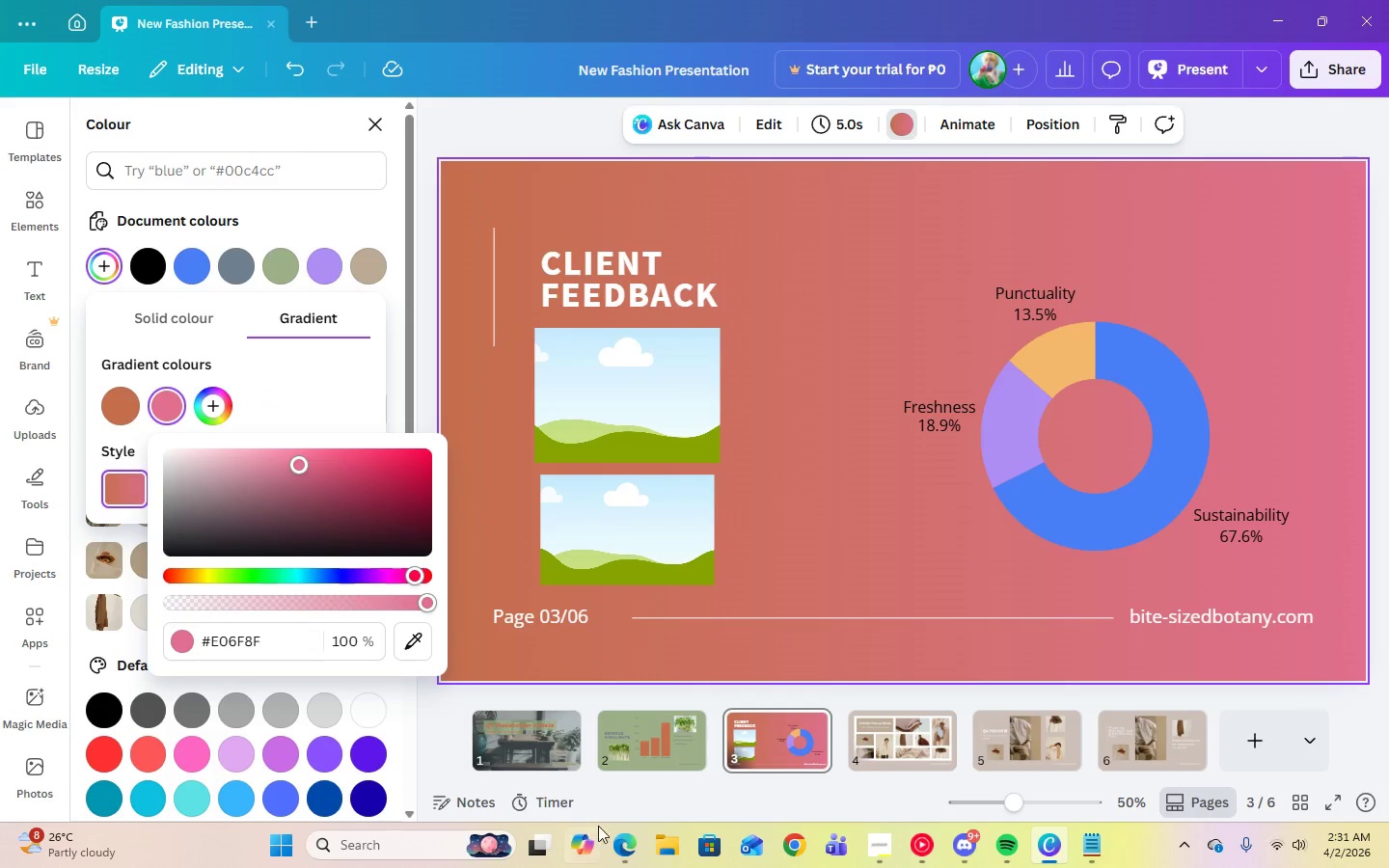 
left_click([619, 842])
 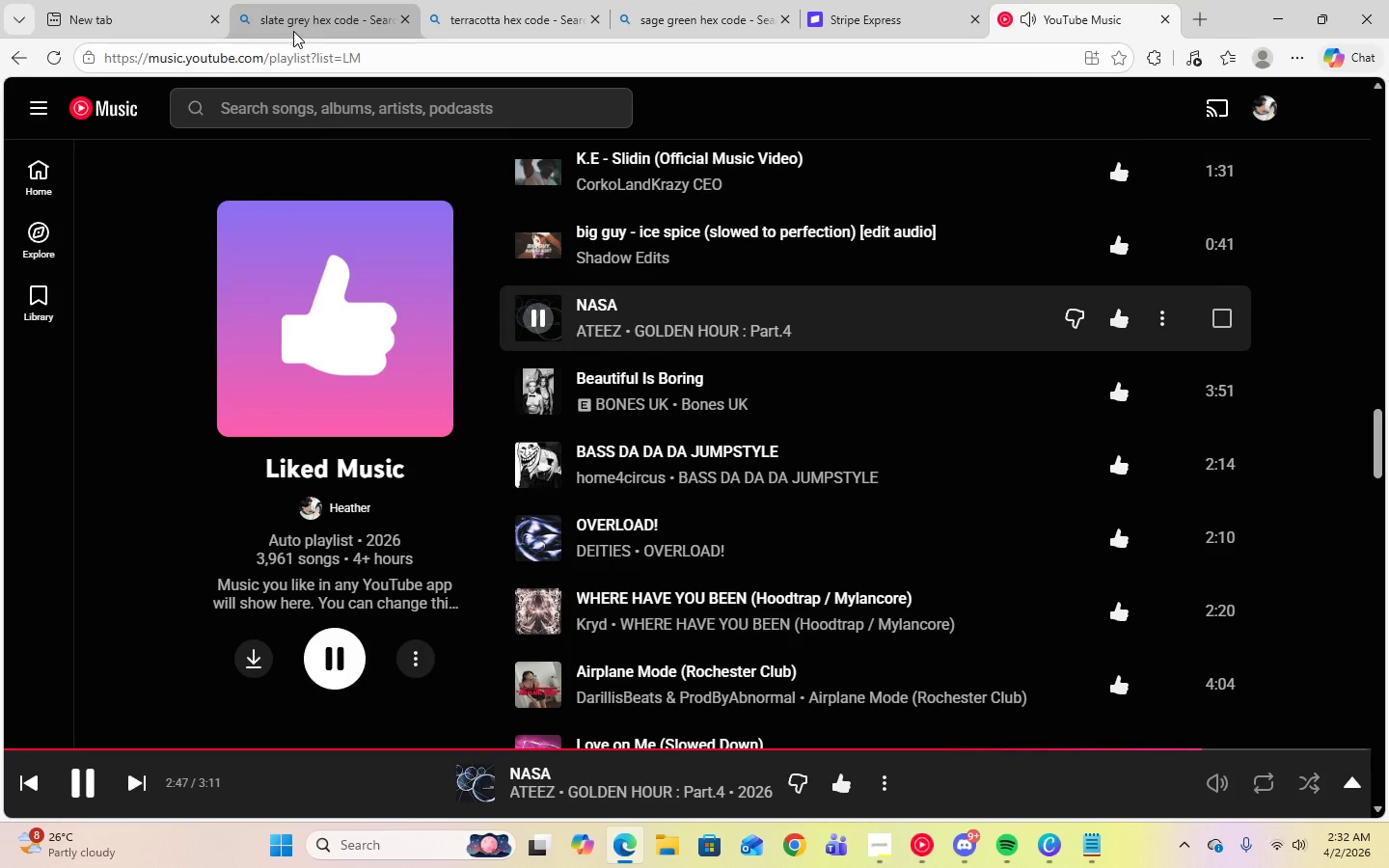 
left_click([293, 31])
 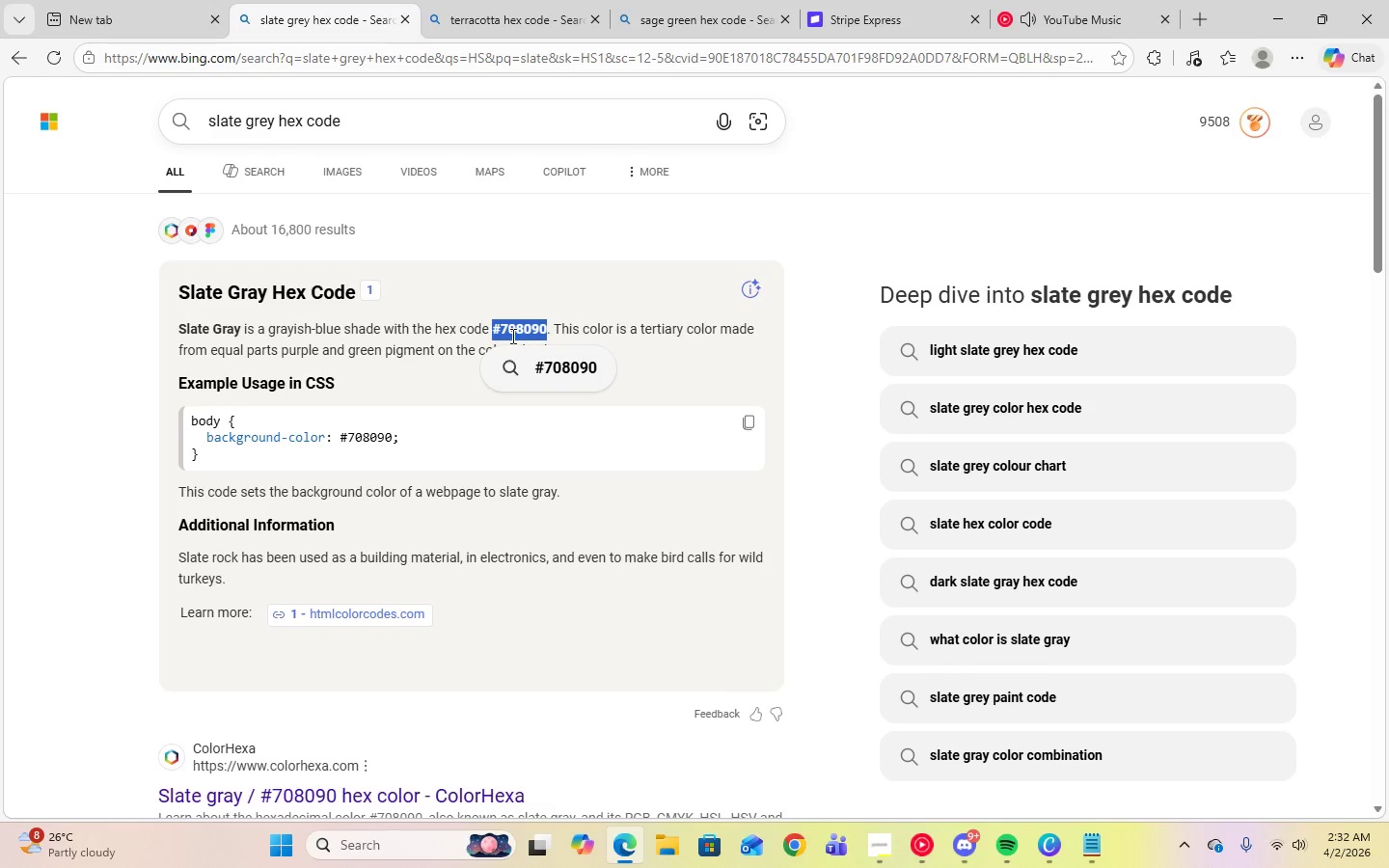 
right_click([513, 330])
 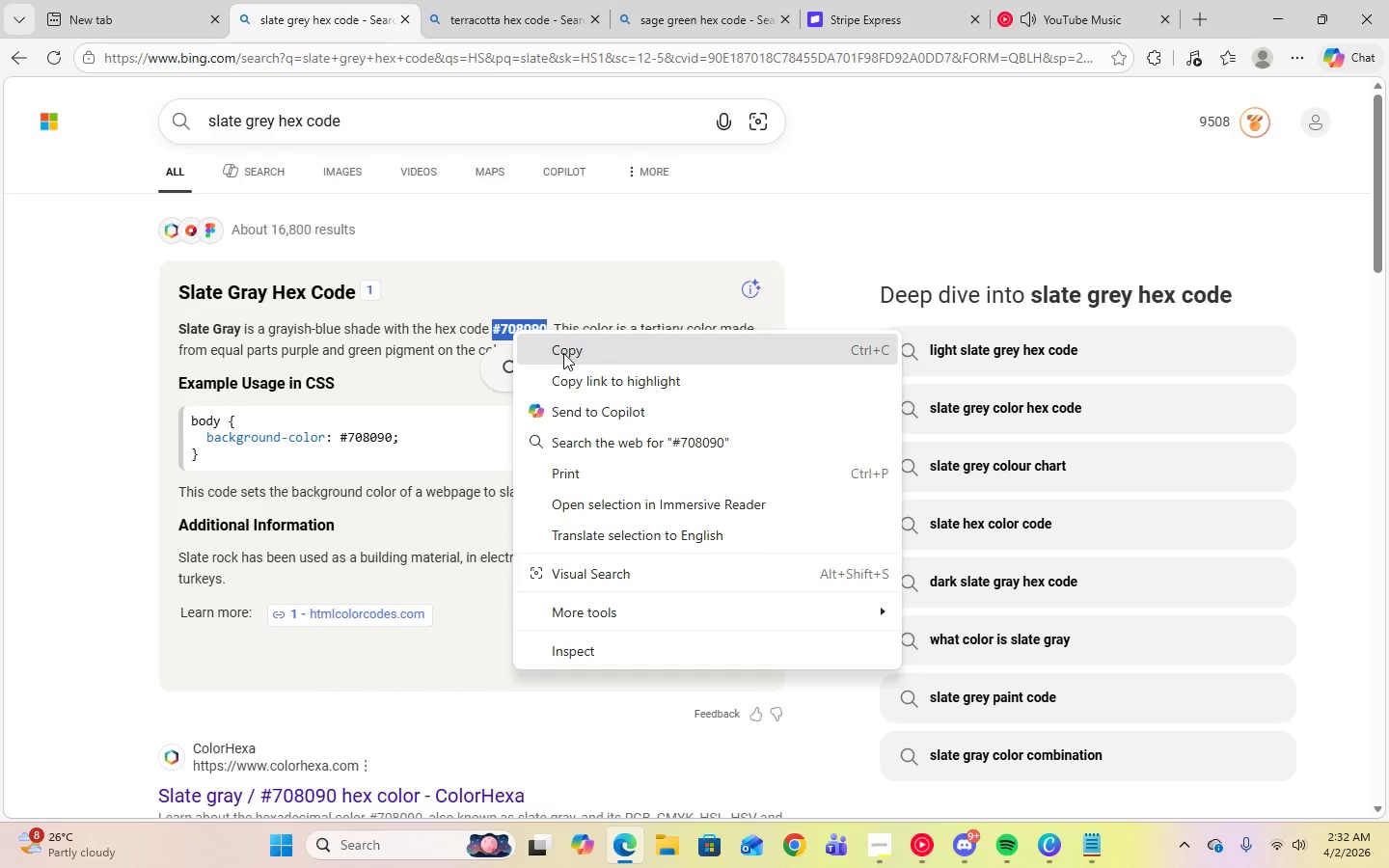 
left_click([563, 353])
 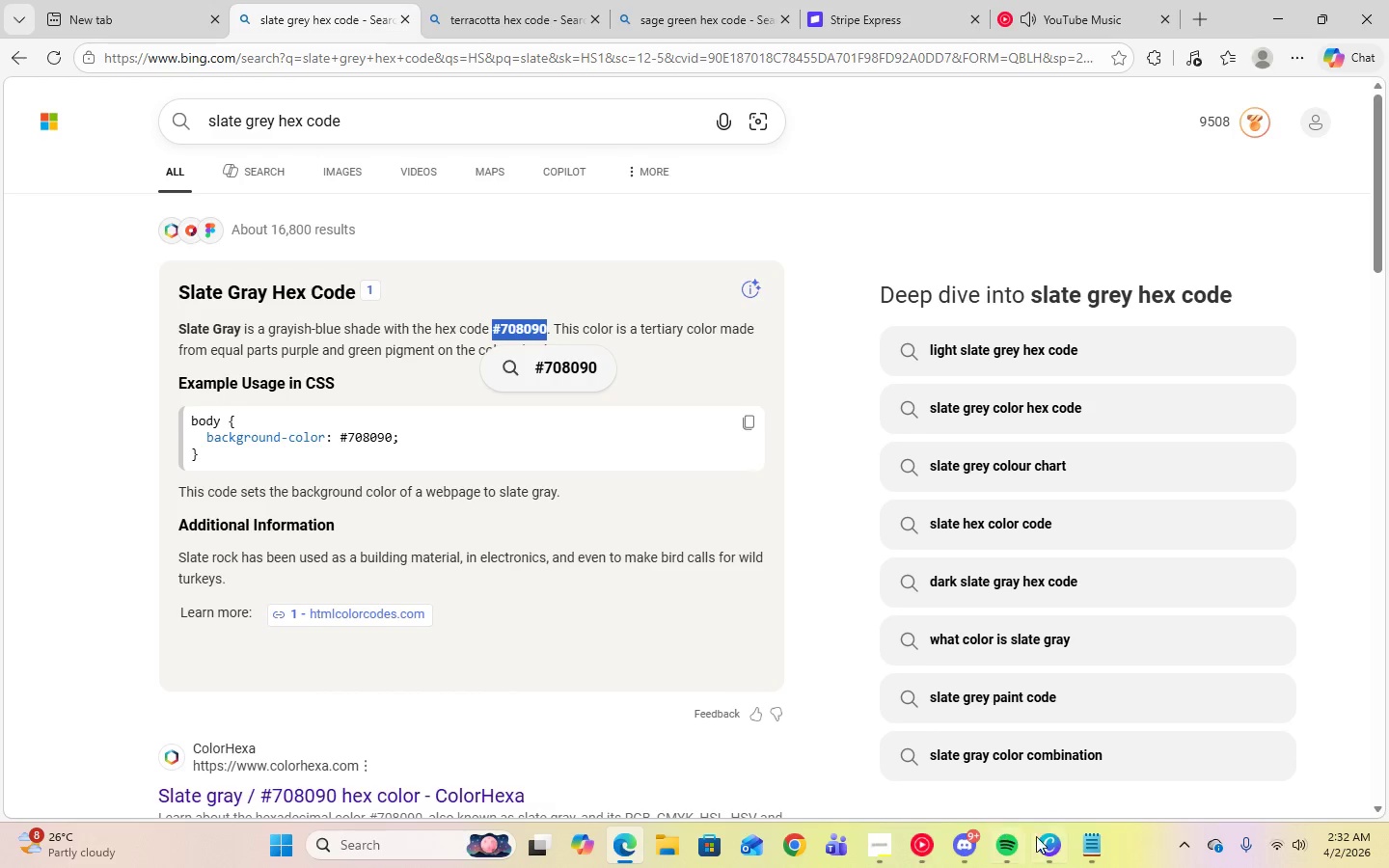 
left_click([1039, 837])
 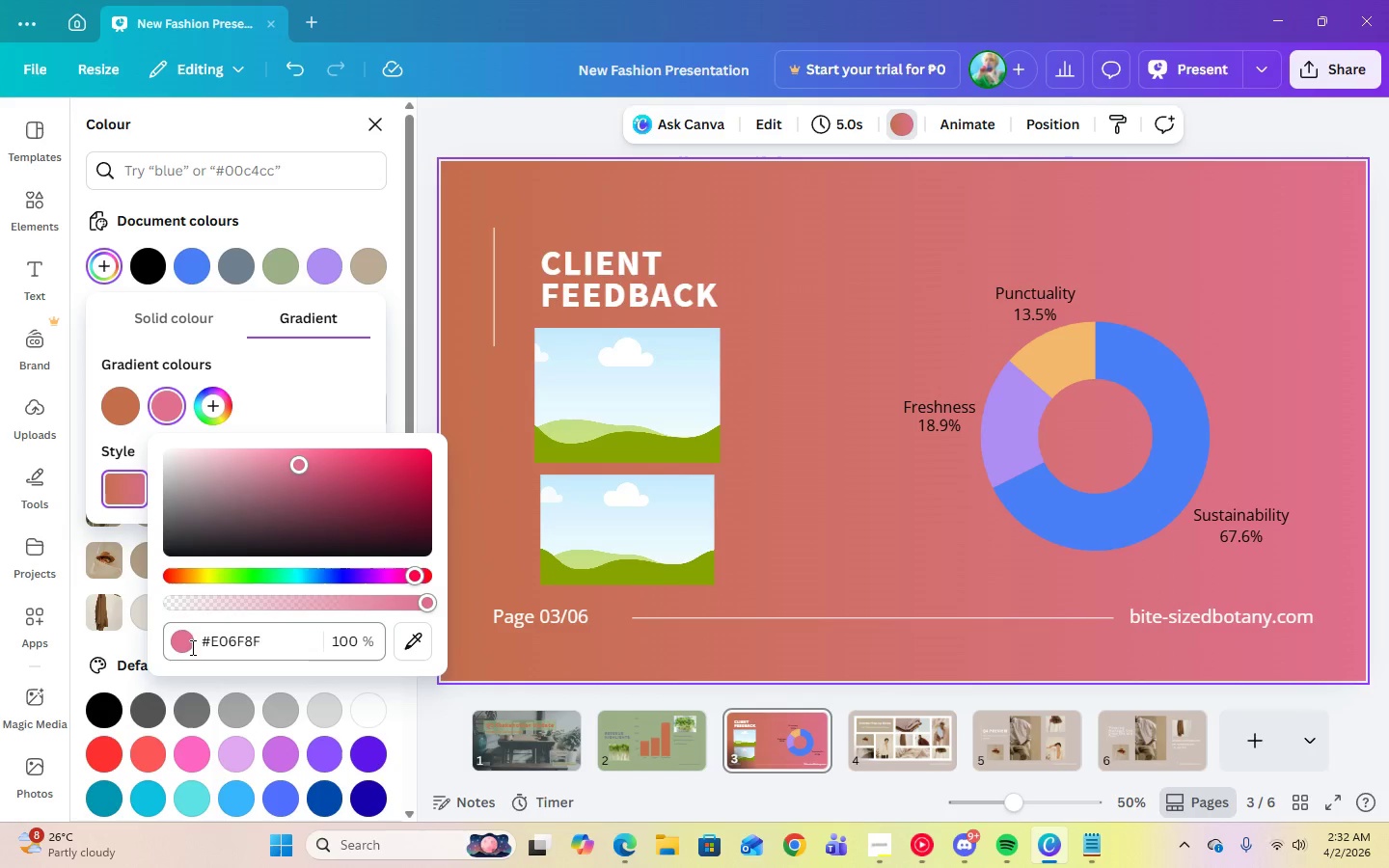 
left_click([205, 646])
 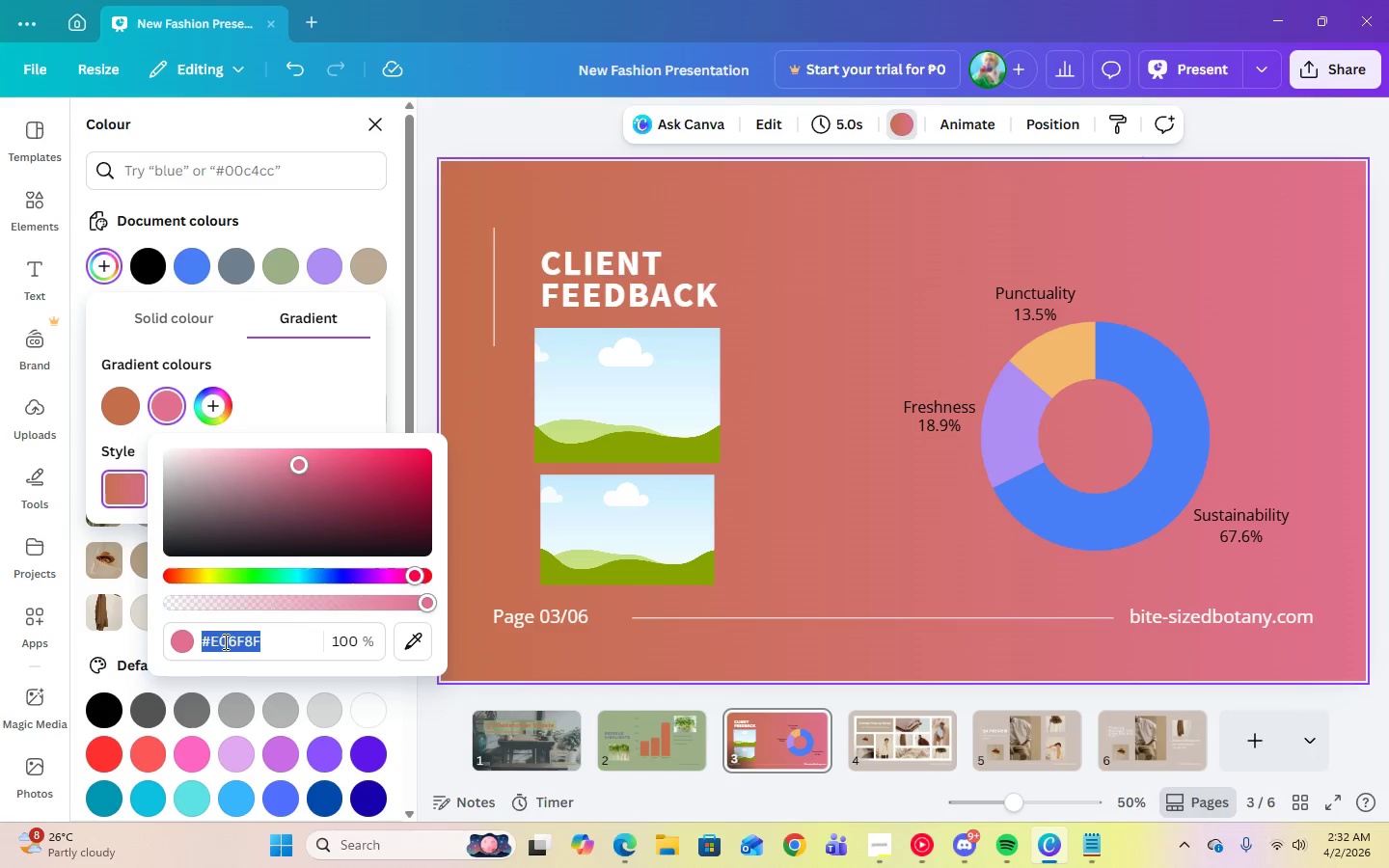 
right_click([224, 641])
 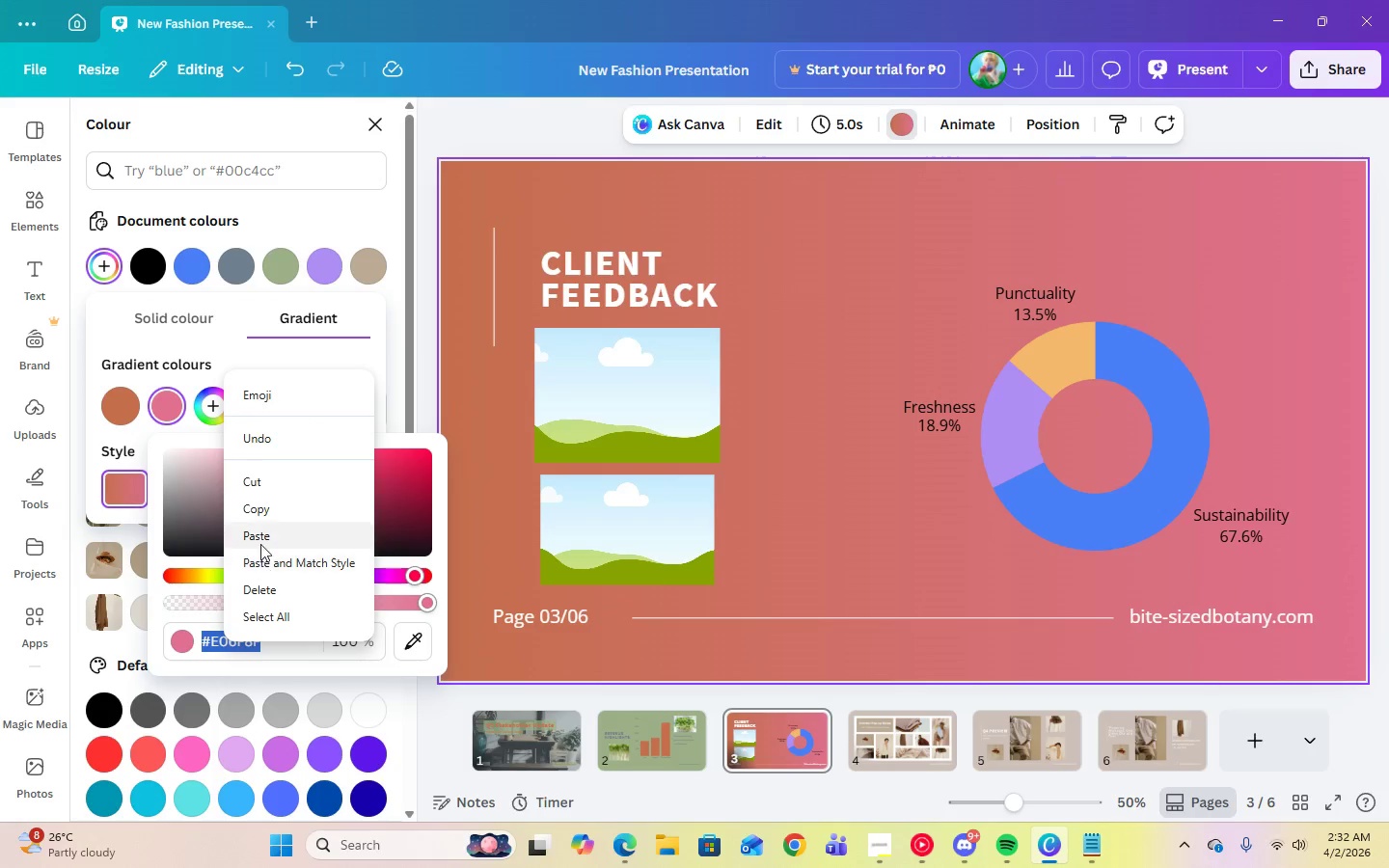 
left_click([260, 534])
 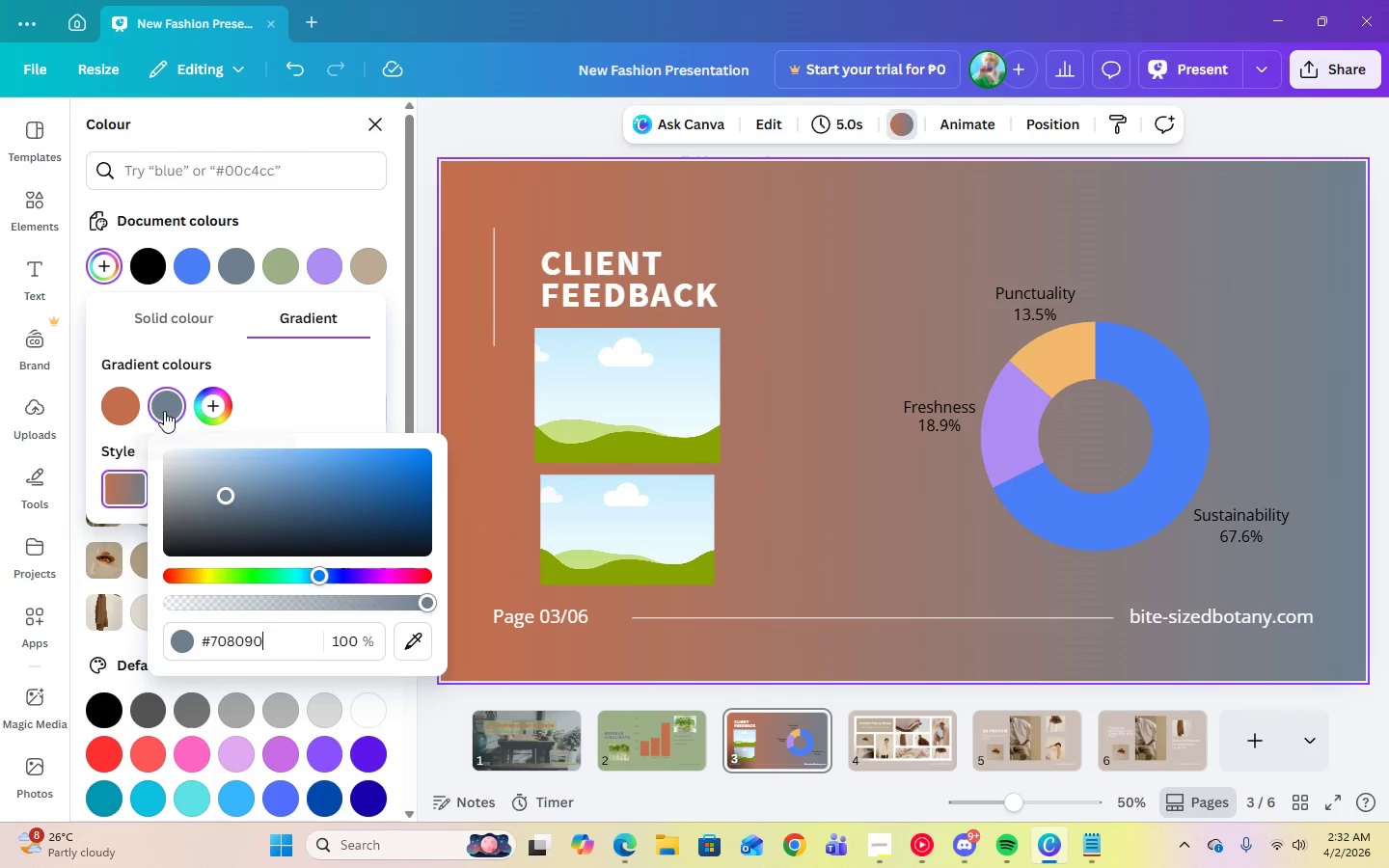 
left_click([201, 412])
 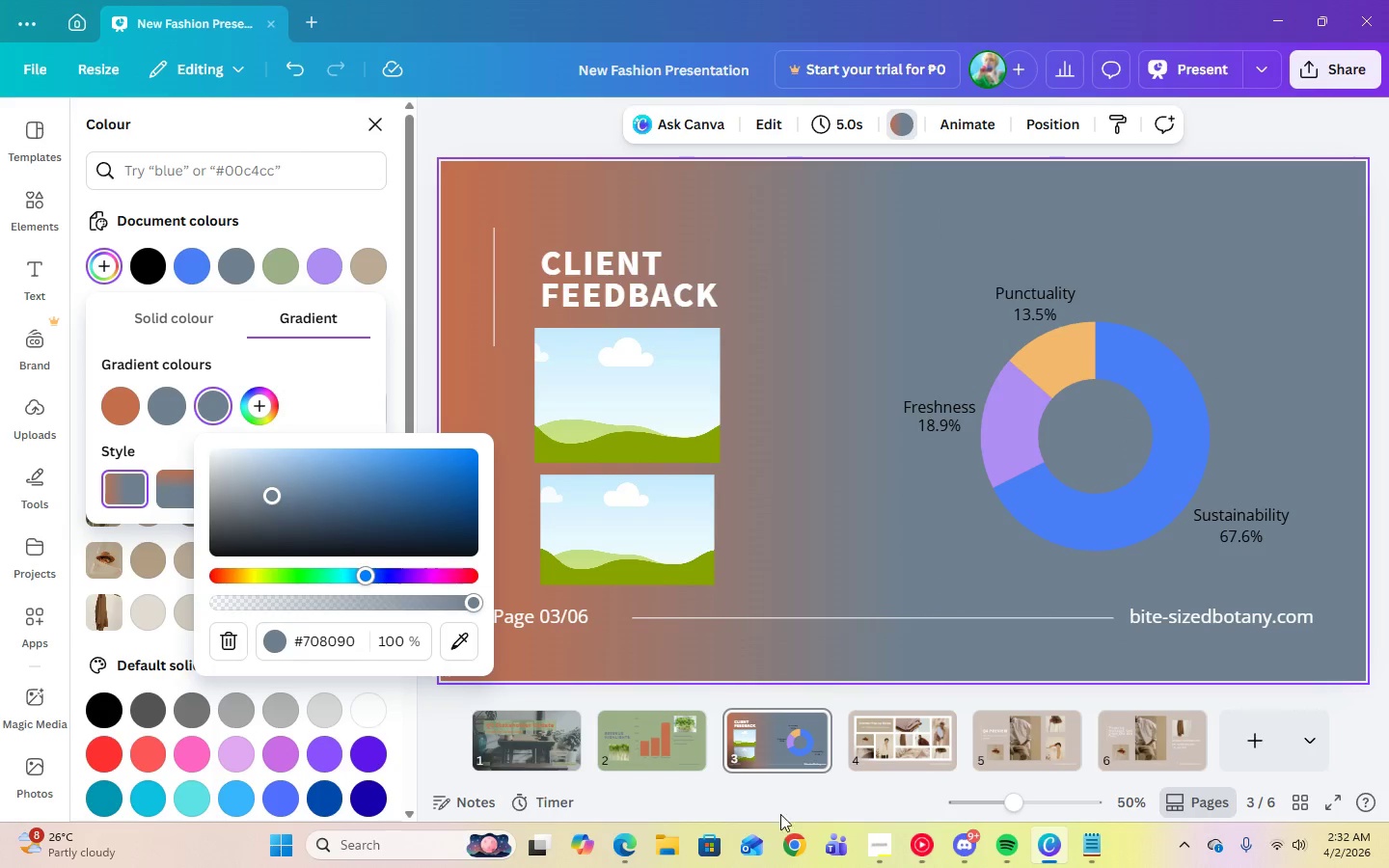 
left_click([625, 845])
 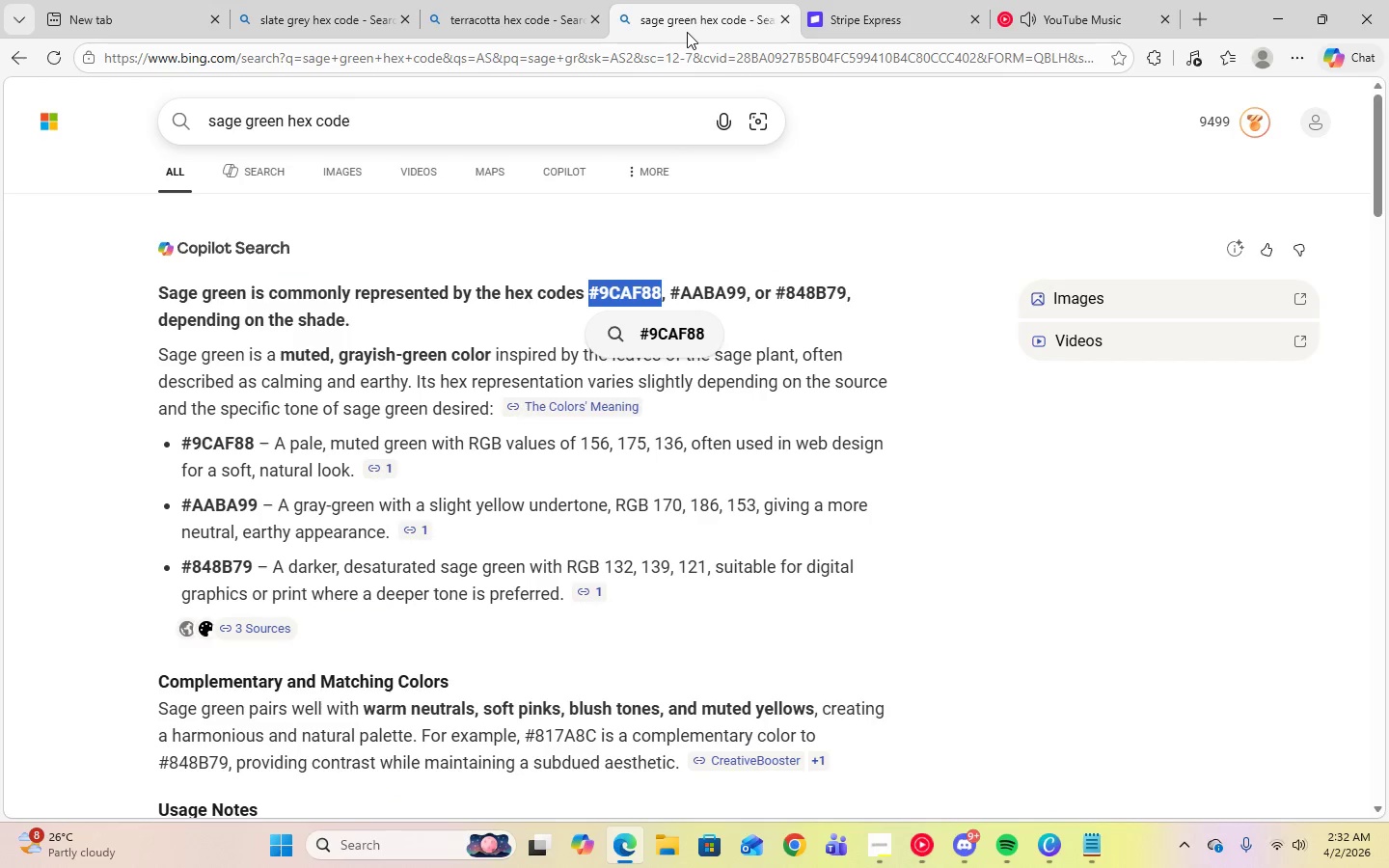 
right_click([611, 287])
 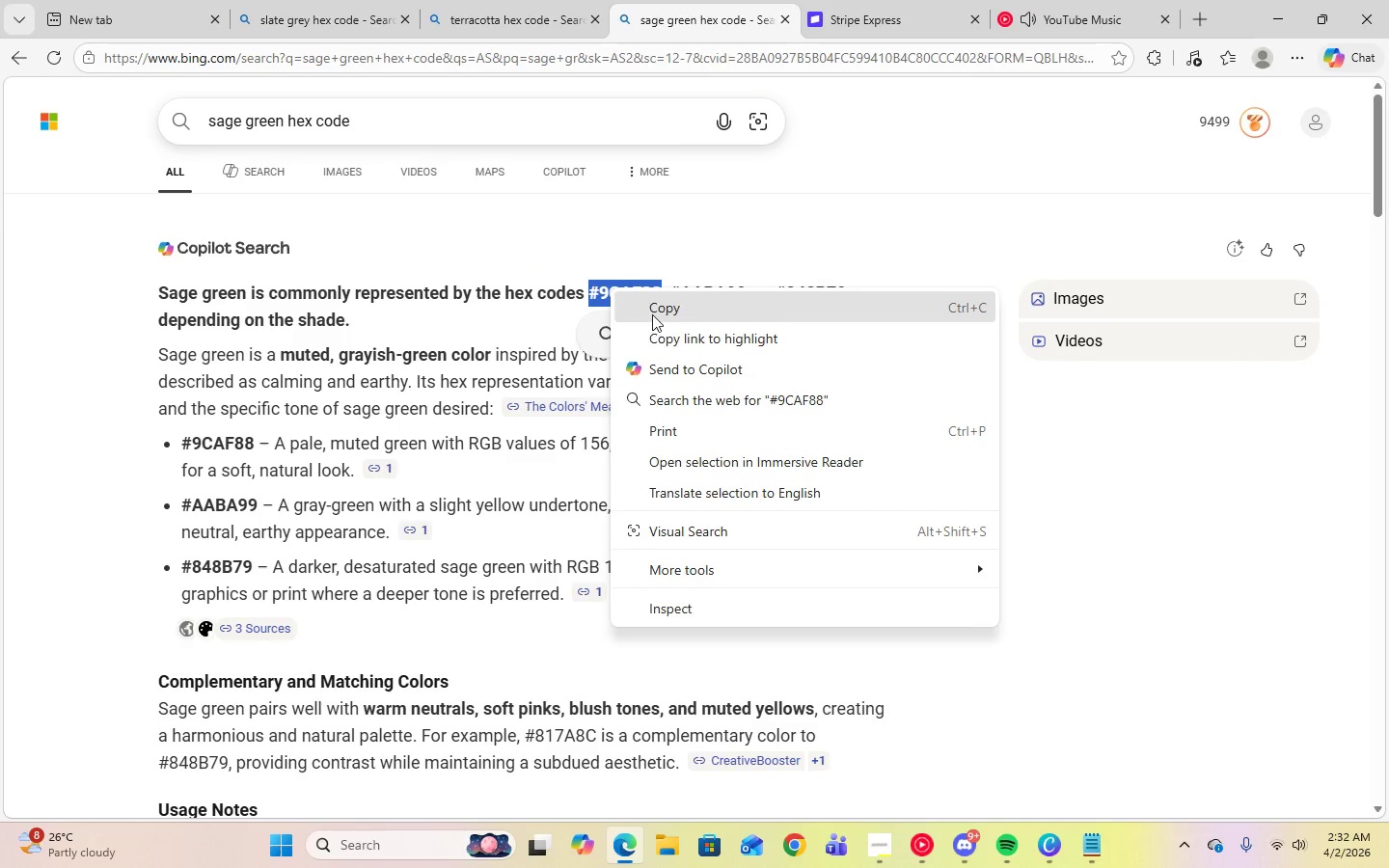 
left_click([652, 314])
 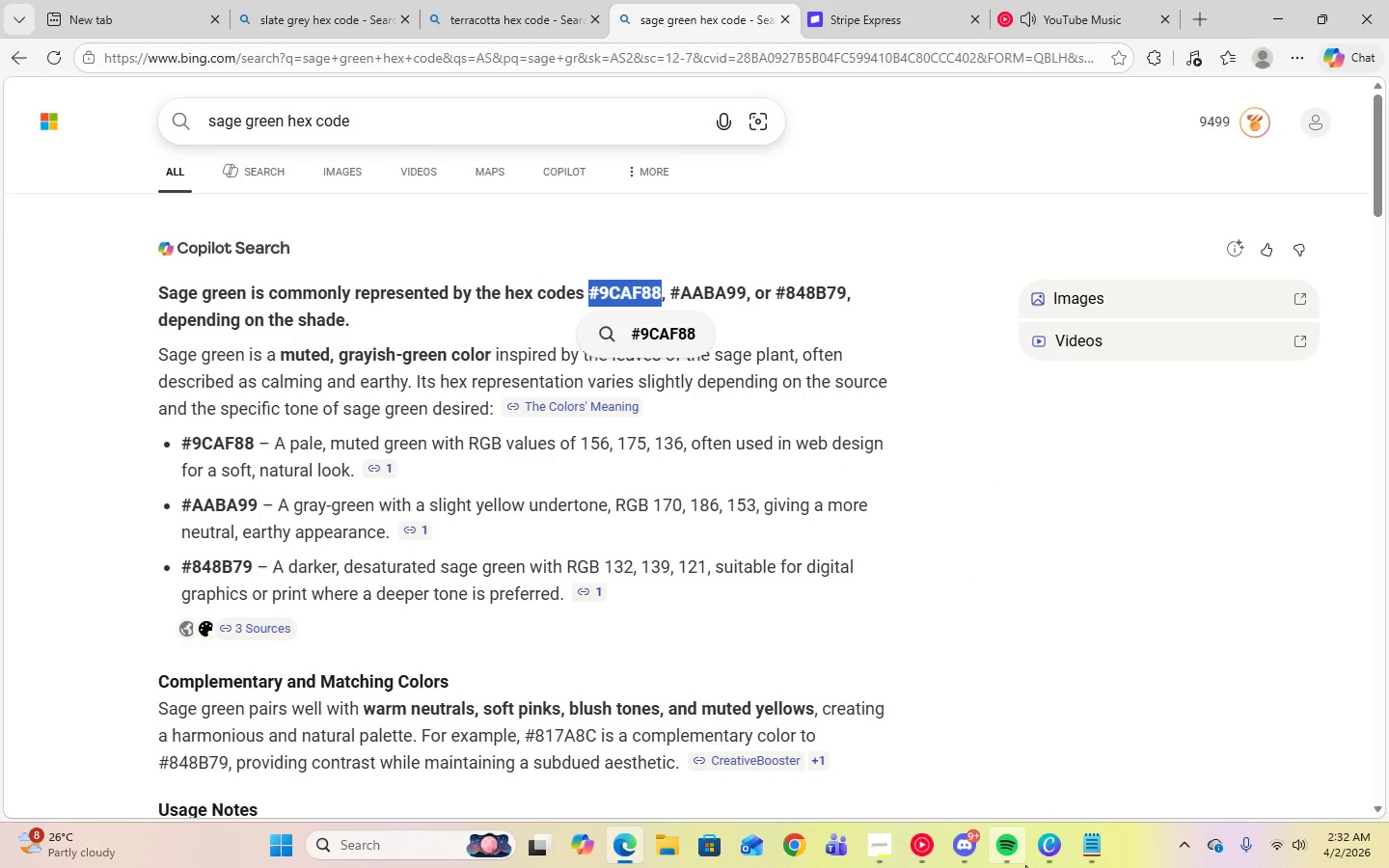 
left_click([1038, 860])
 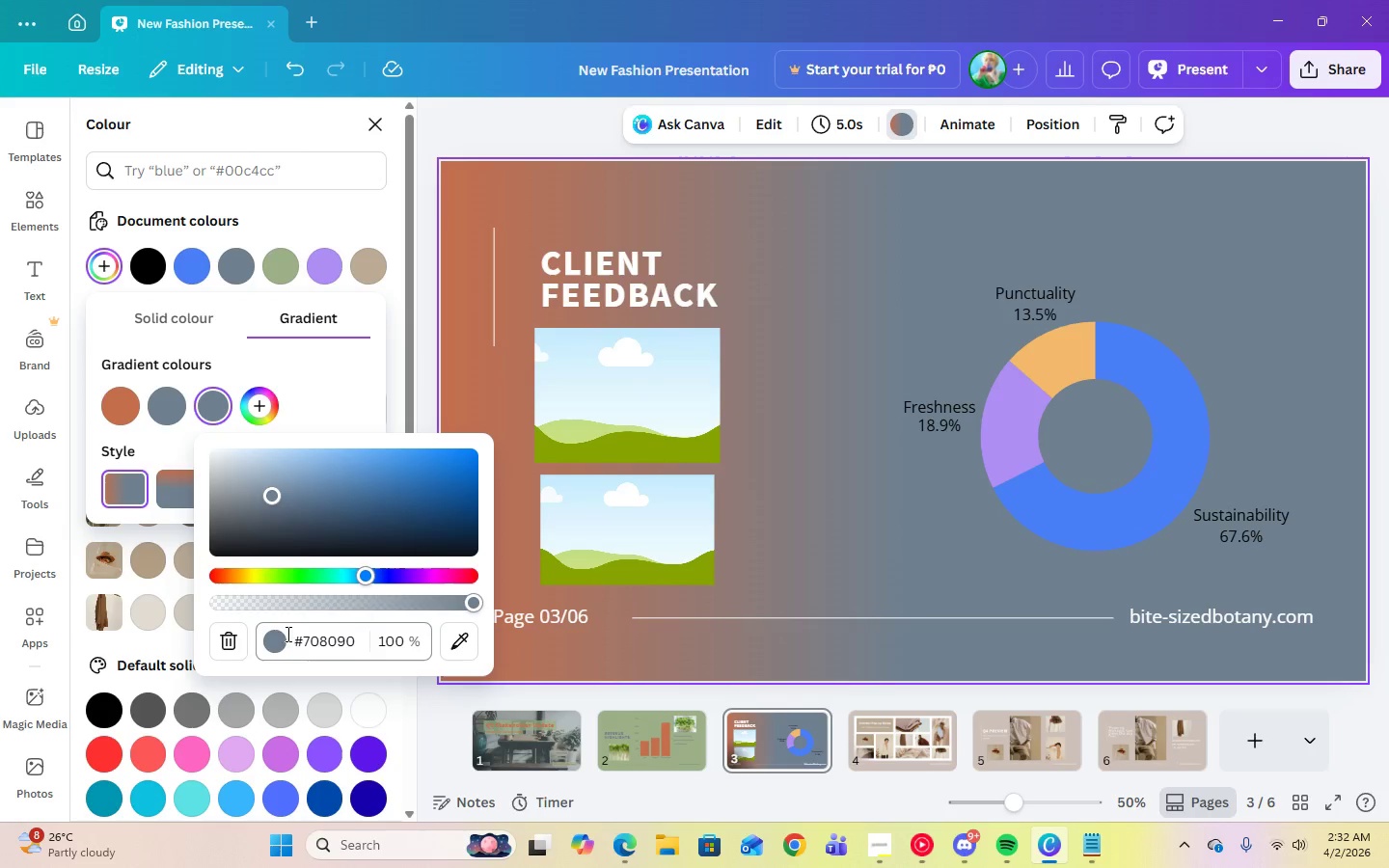 
right_click([311, 640])
 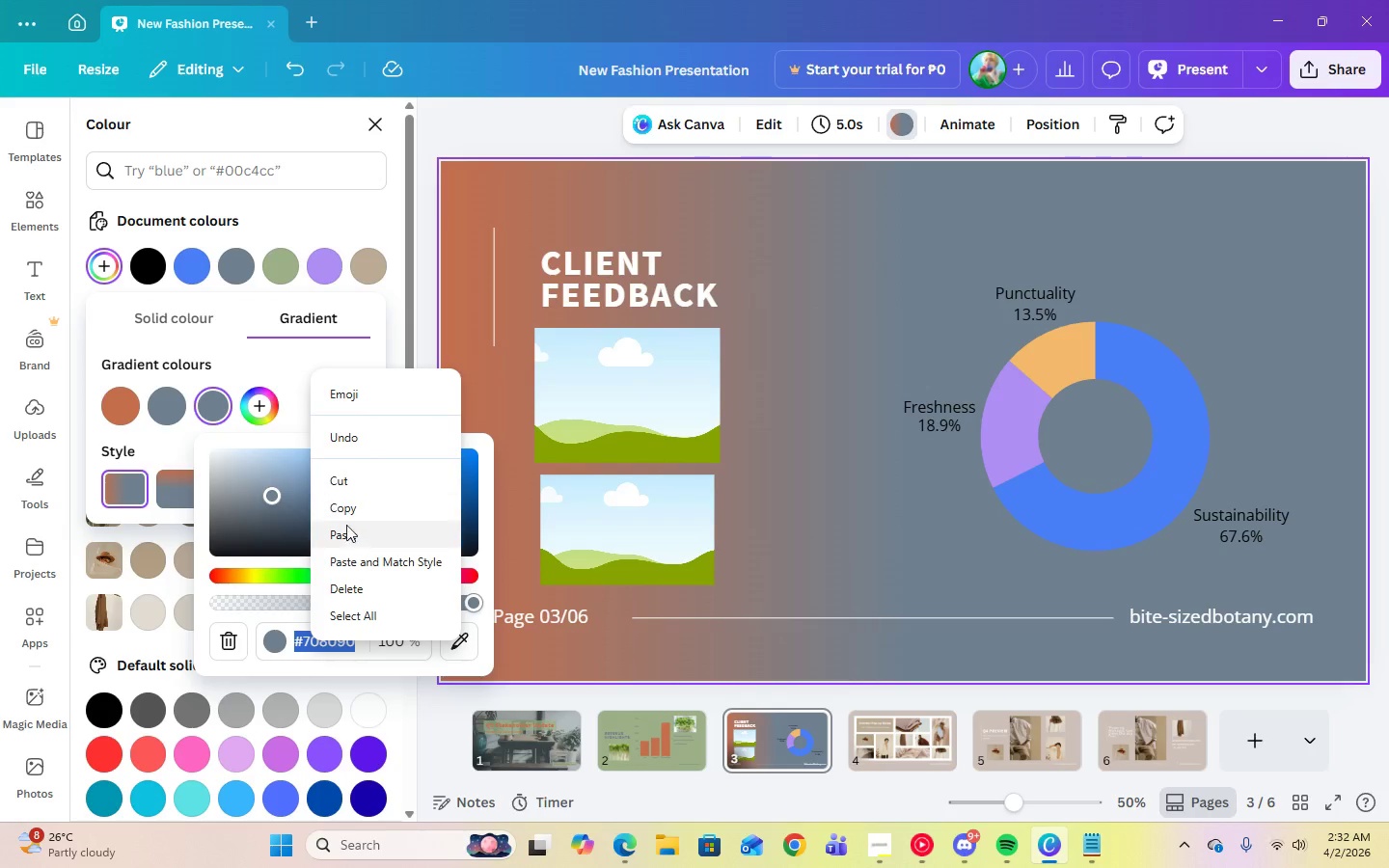 
left_click([346, 534])
 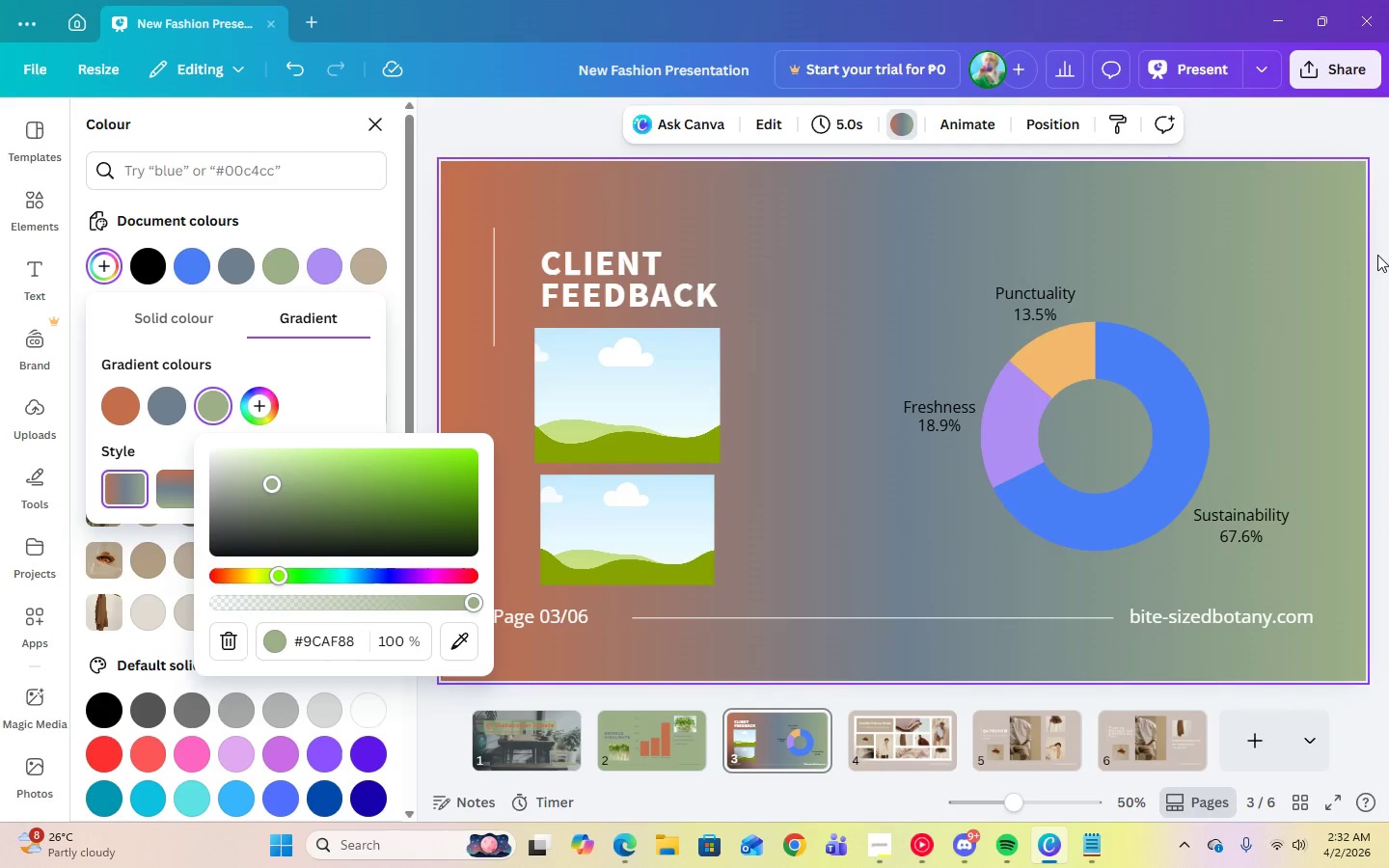 
left_click([1352, 183])
 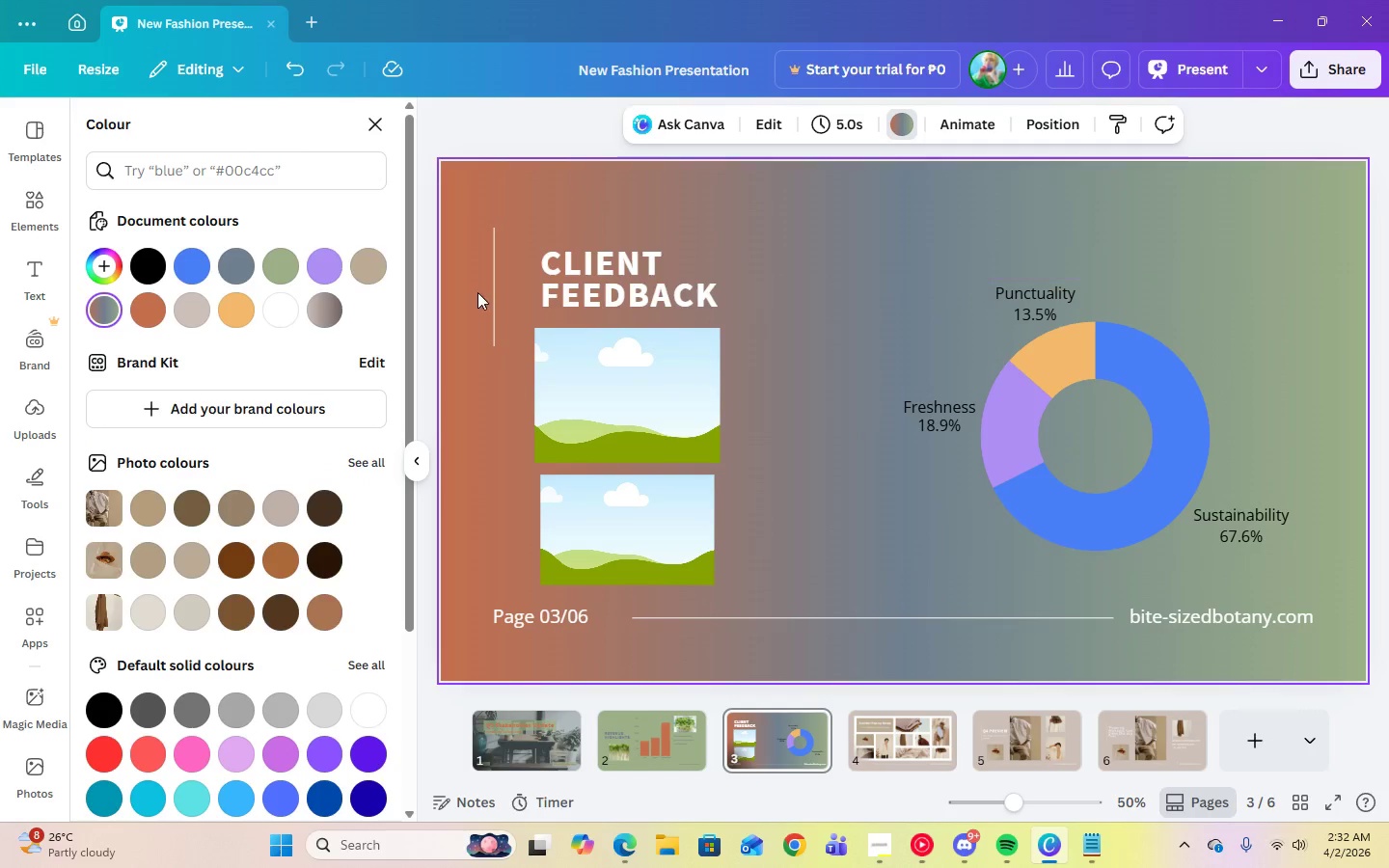 
left_click([107, 310])
 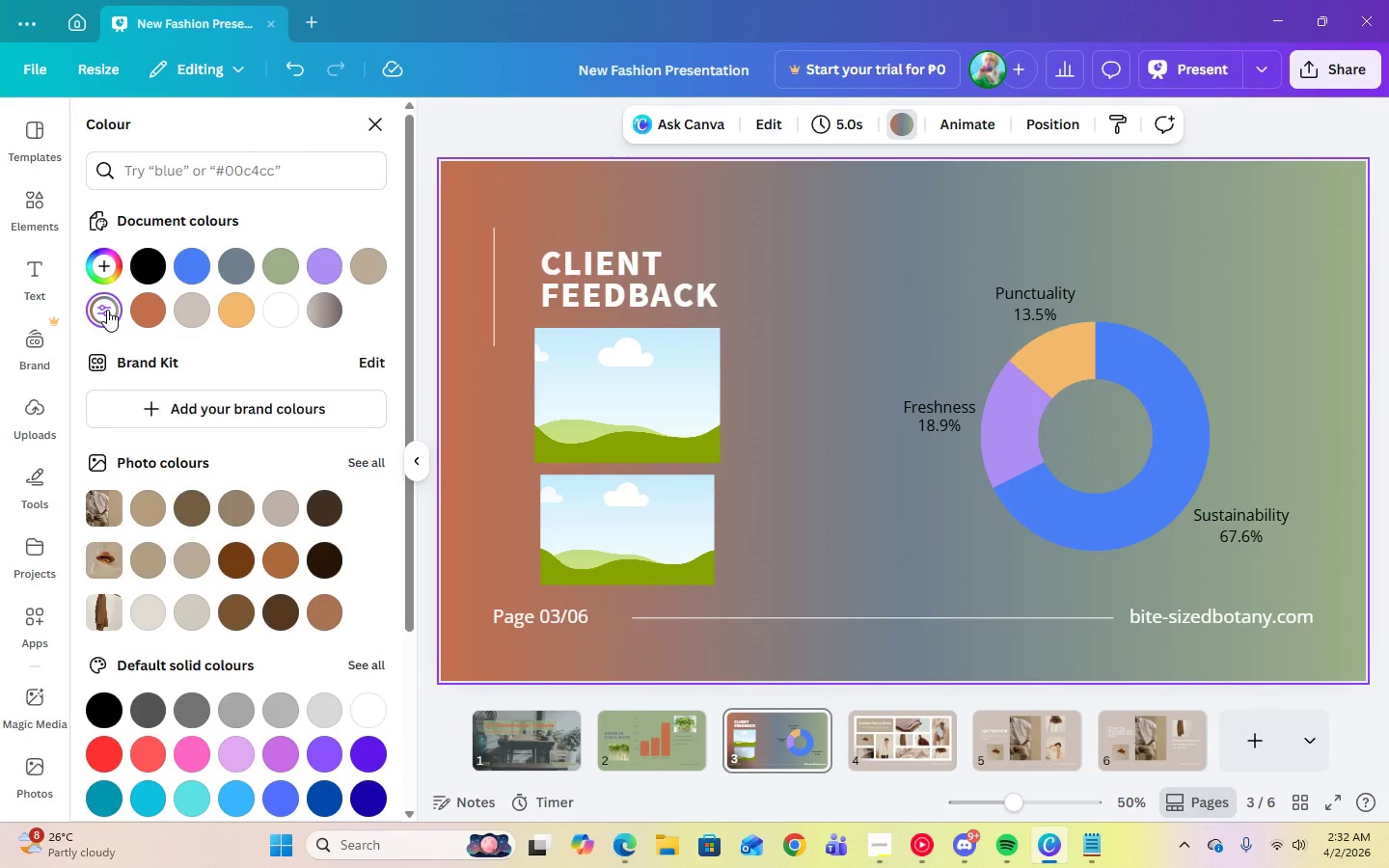 
left_click([107, 310])
 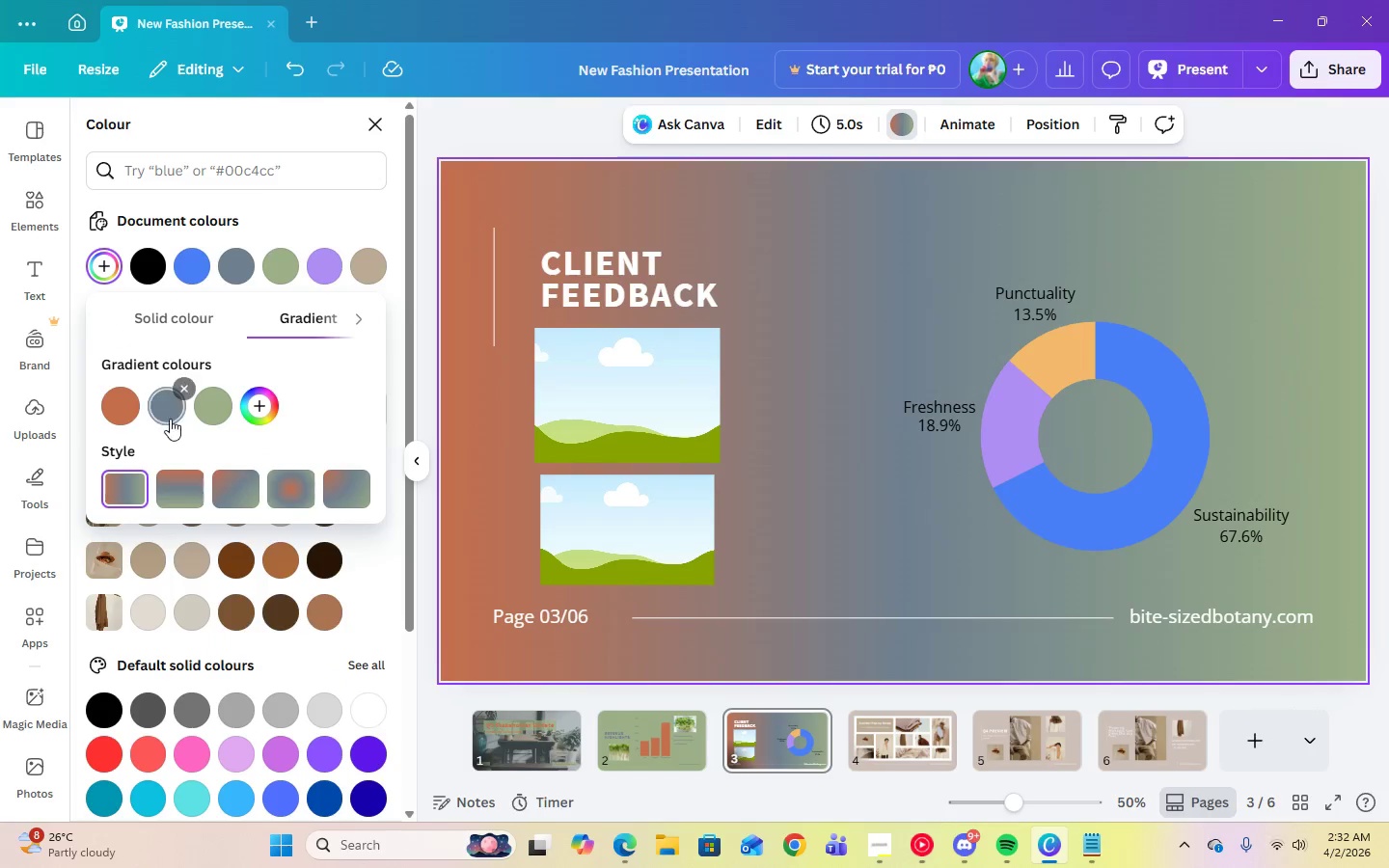 
left_click_drag(start_coordinate=[215, 413], to_coordinate=[156, 411])
 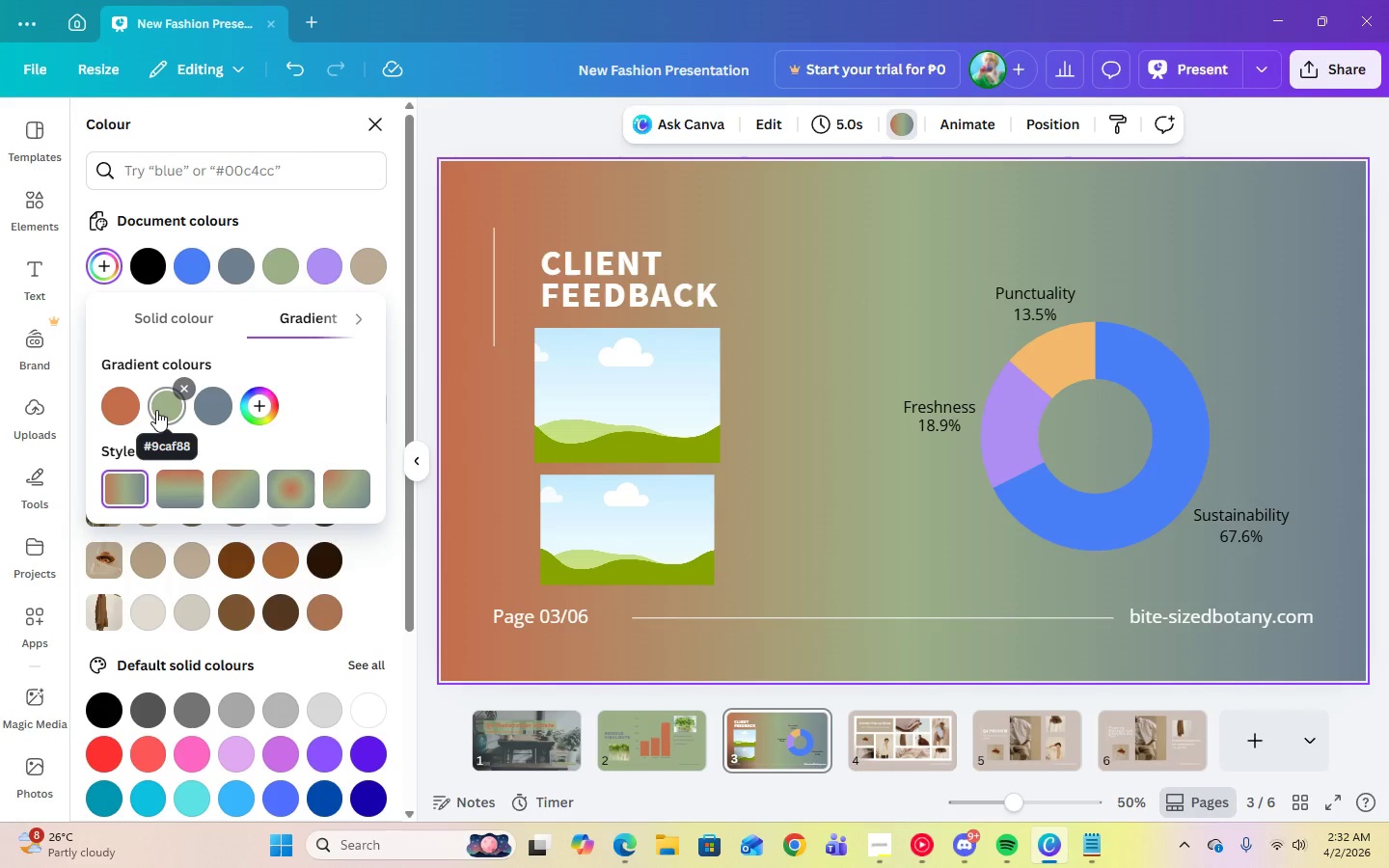 
wait(6.98)
 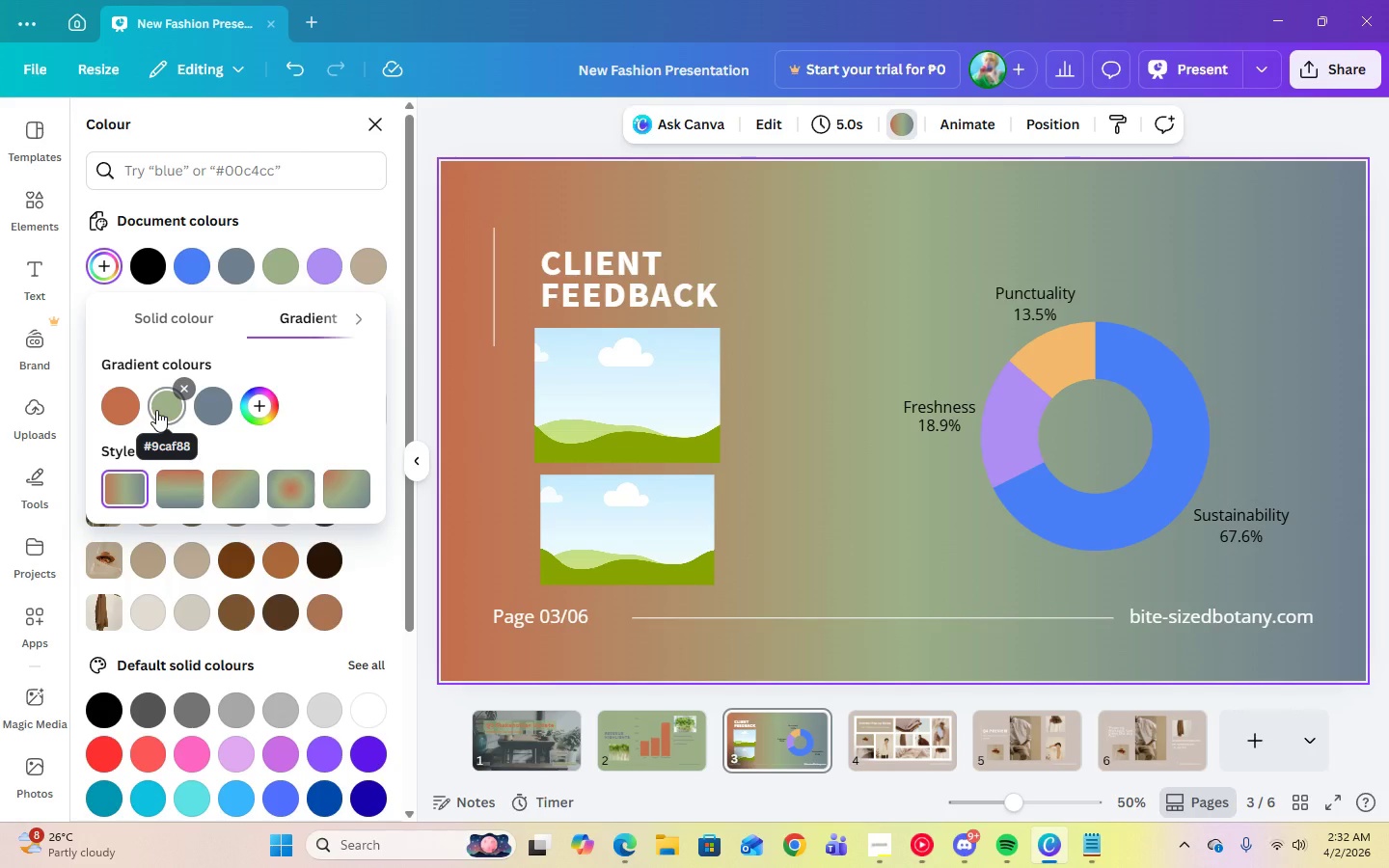 
left_click([1183, 298])
 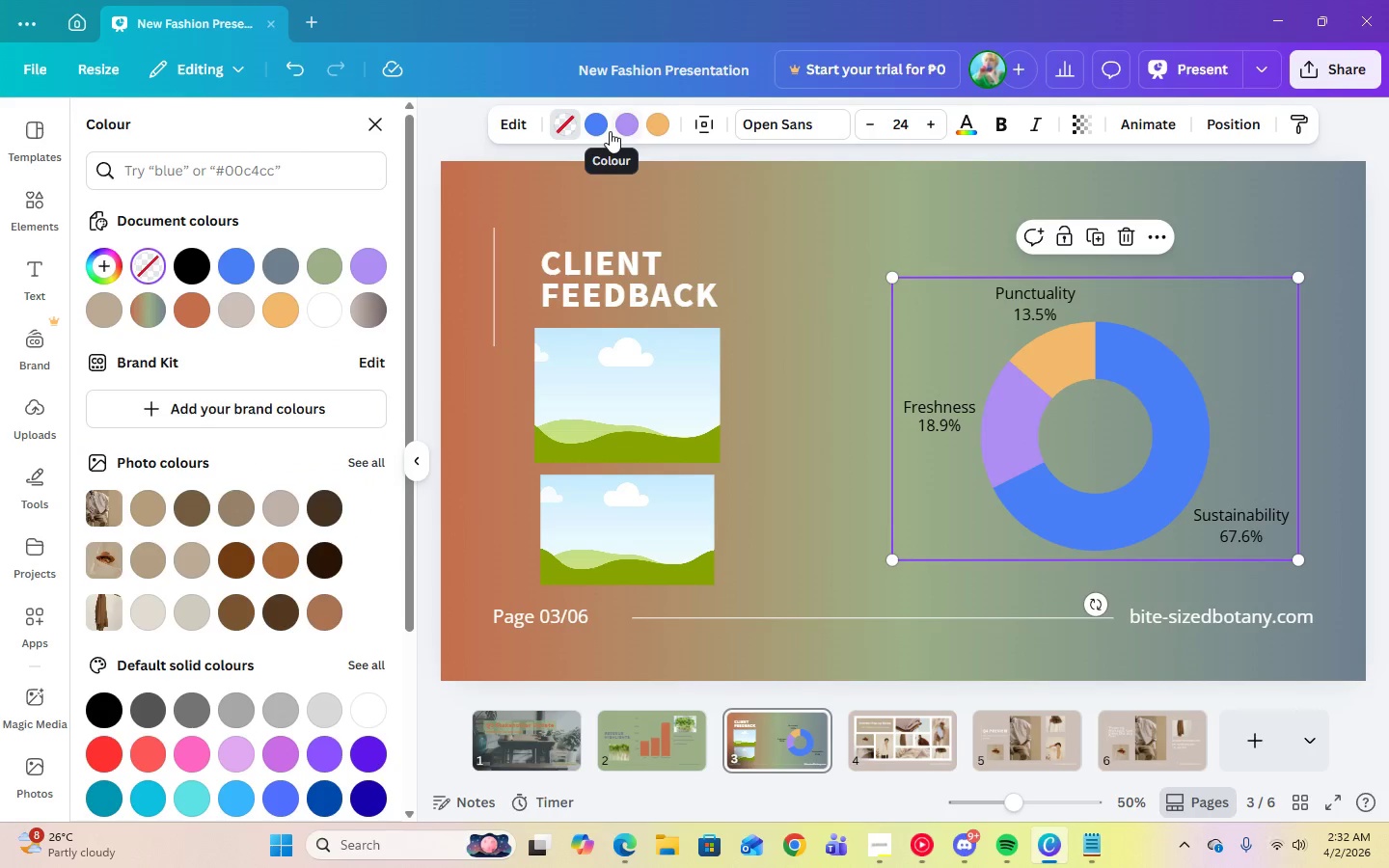 
left_click([604, 131])
 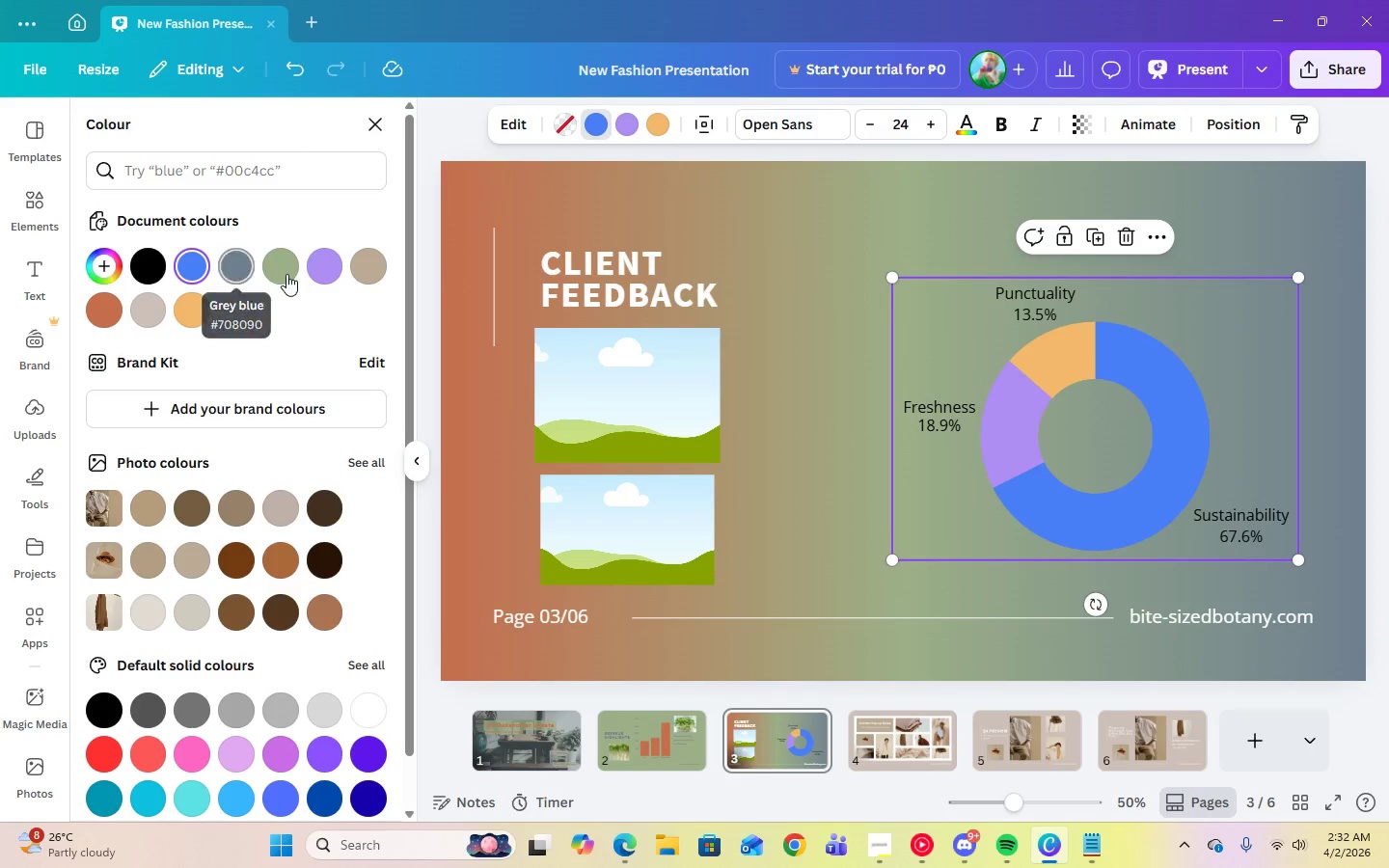 
left_click([286, 275])
 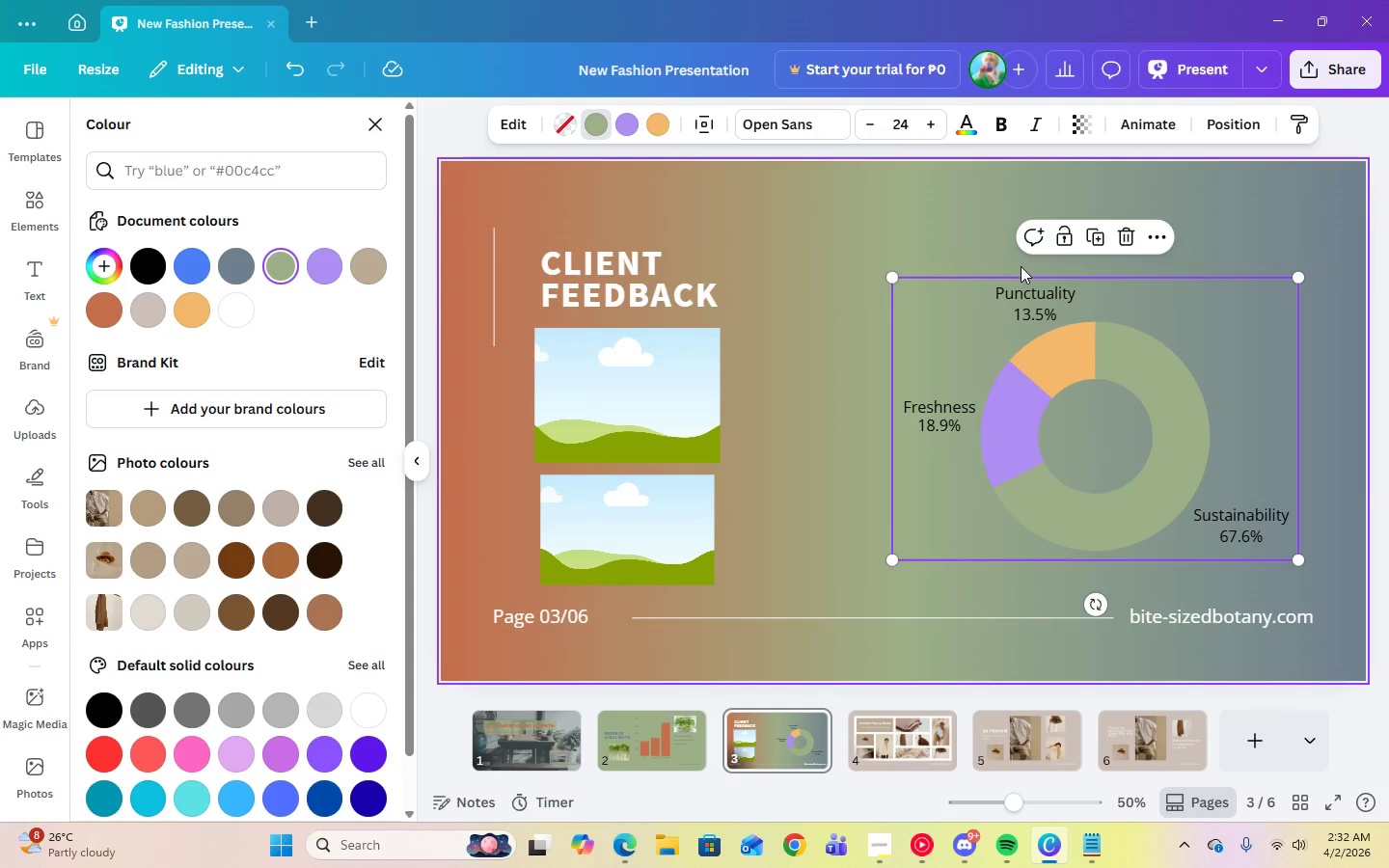 
wait(5.59)
 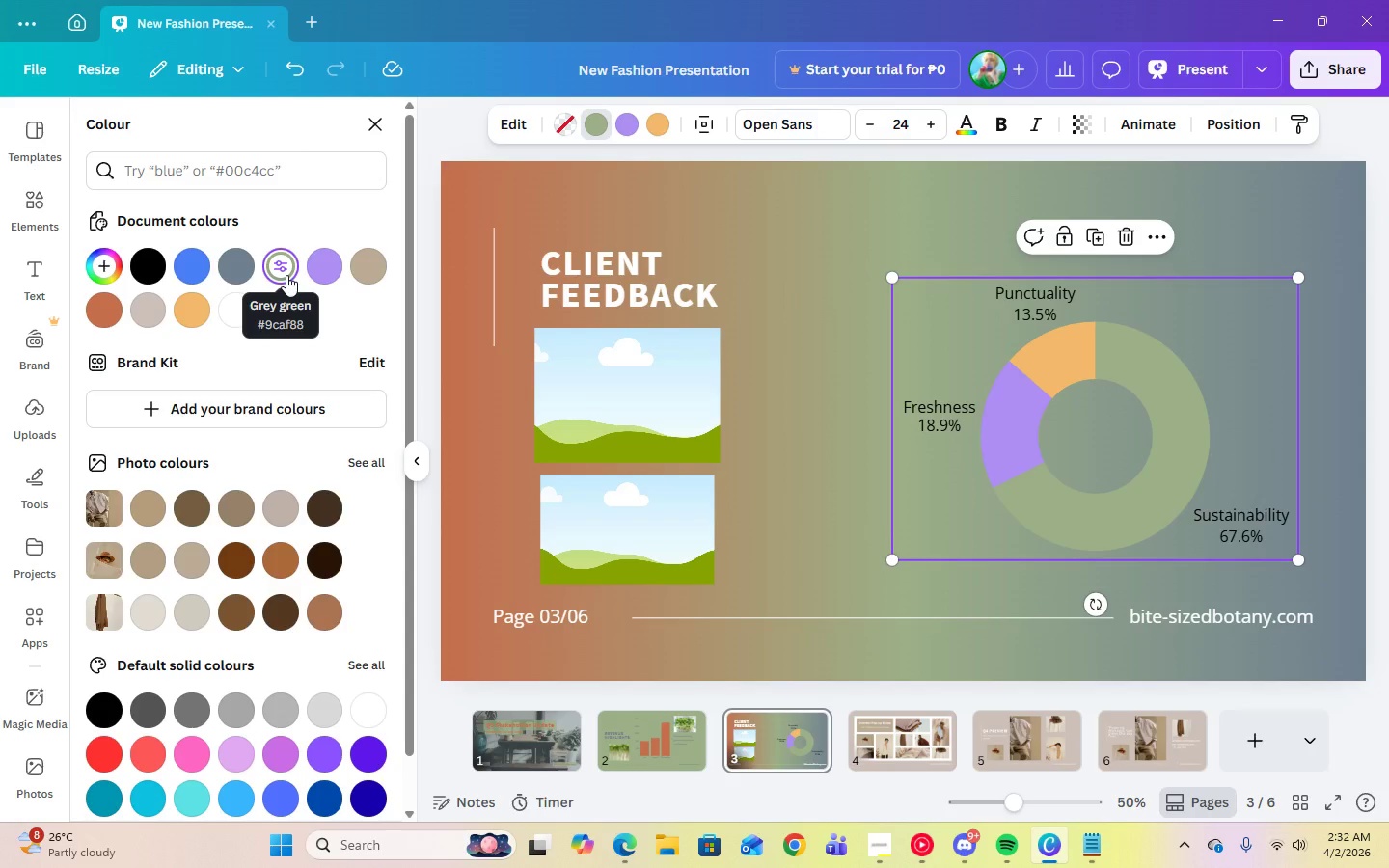 
left_click([650, 124])
 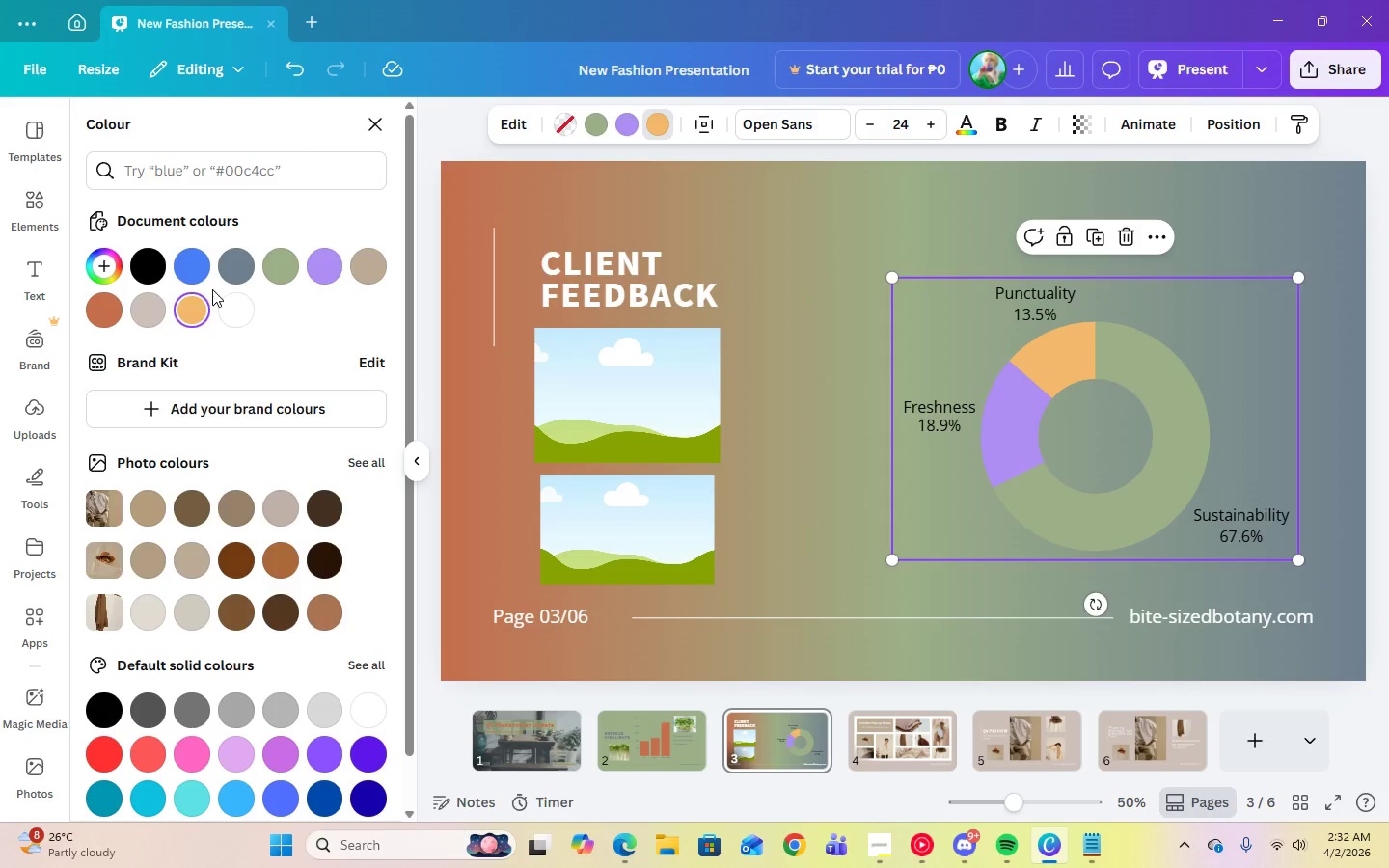 
wait(6.16)
 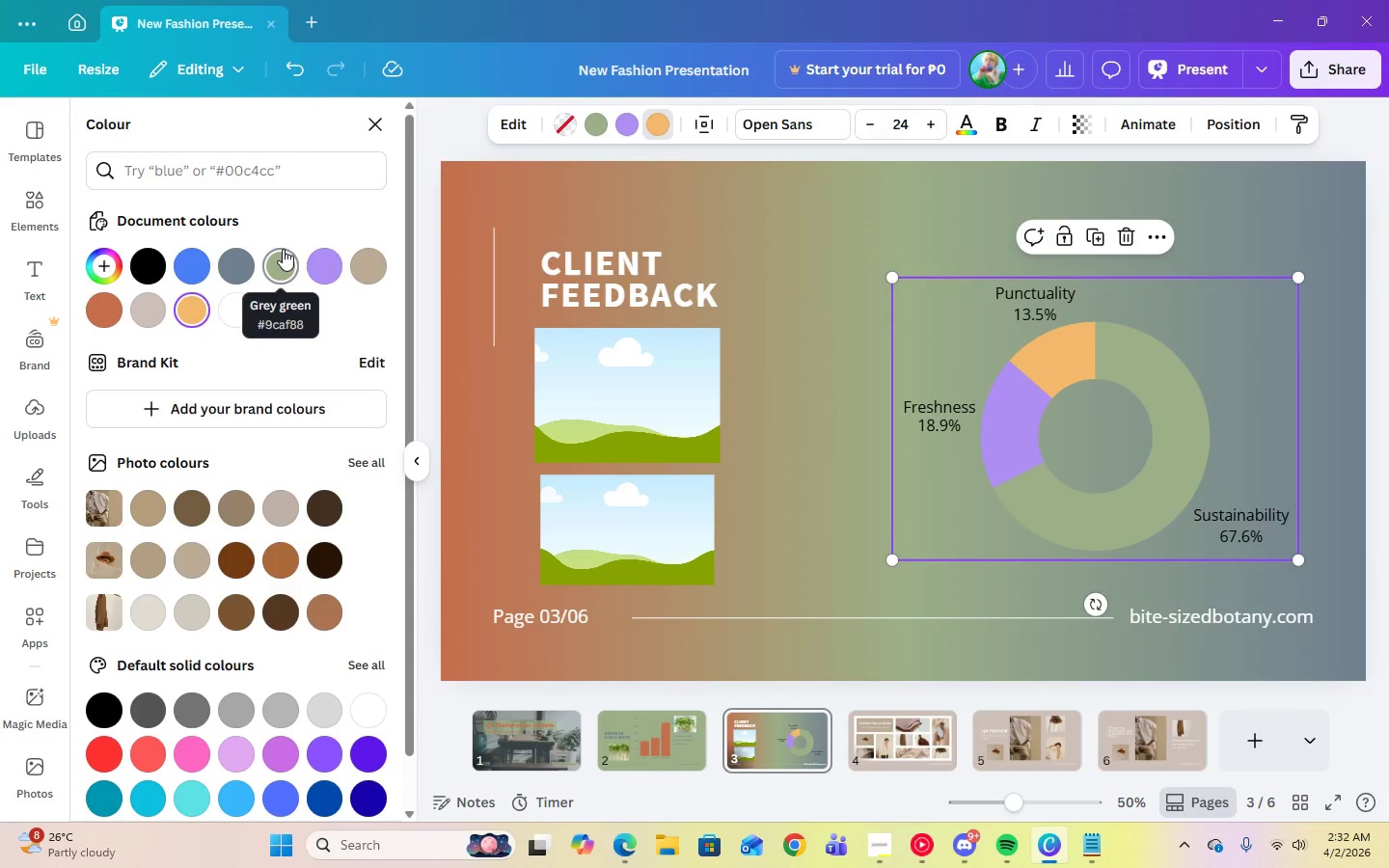 
left_click([93, 314])
 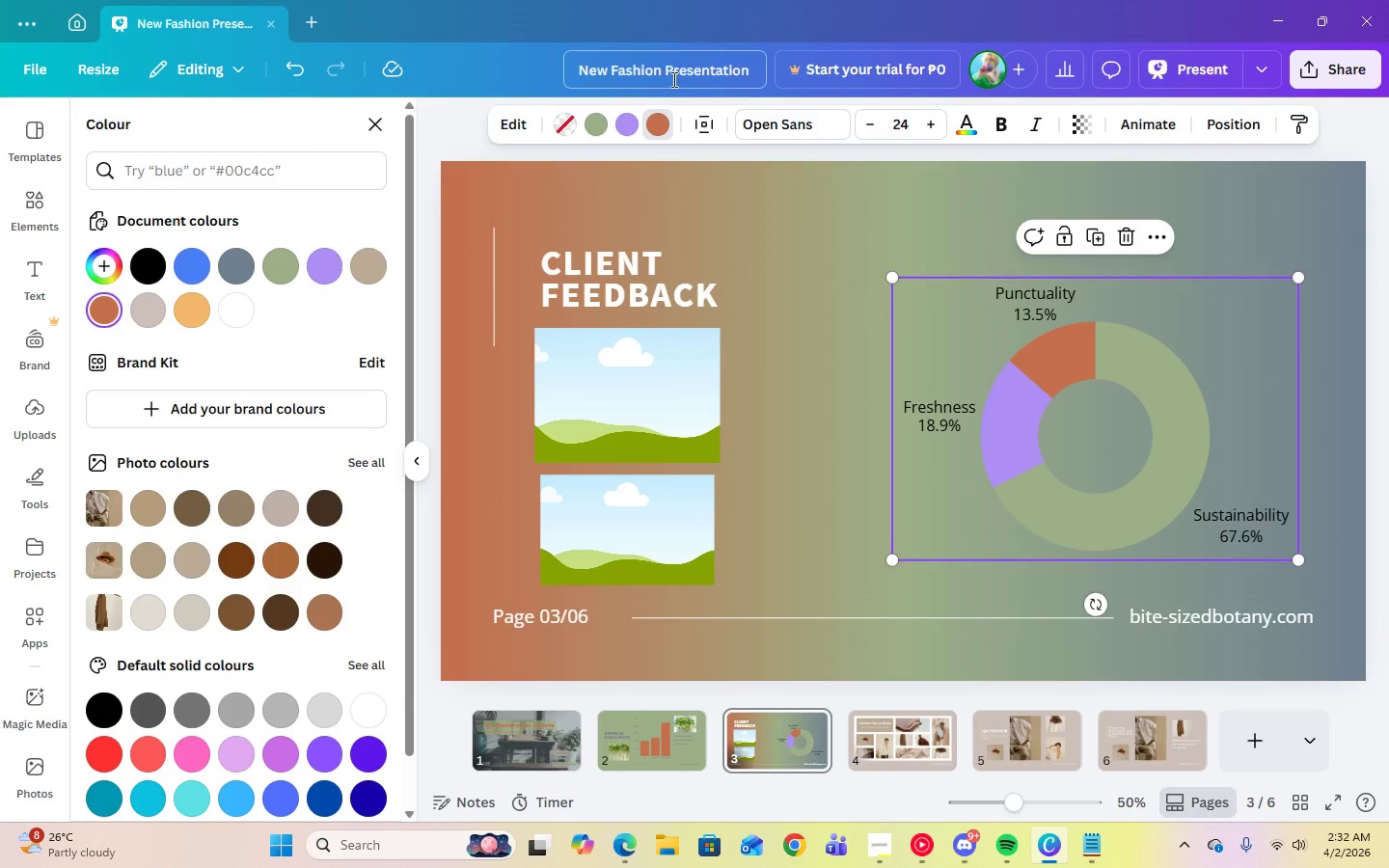 
left_click([626, 126])
 